 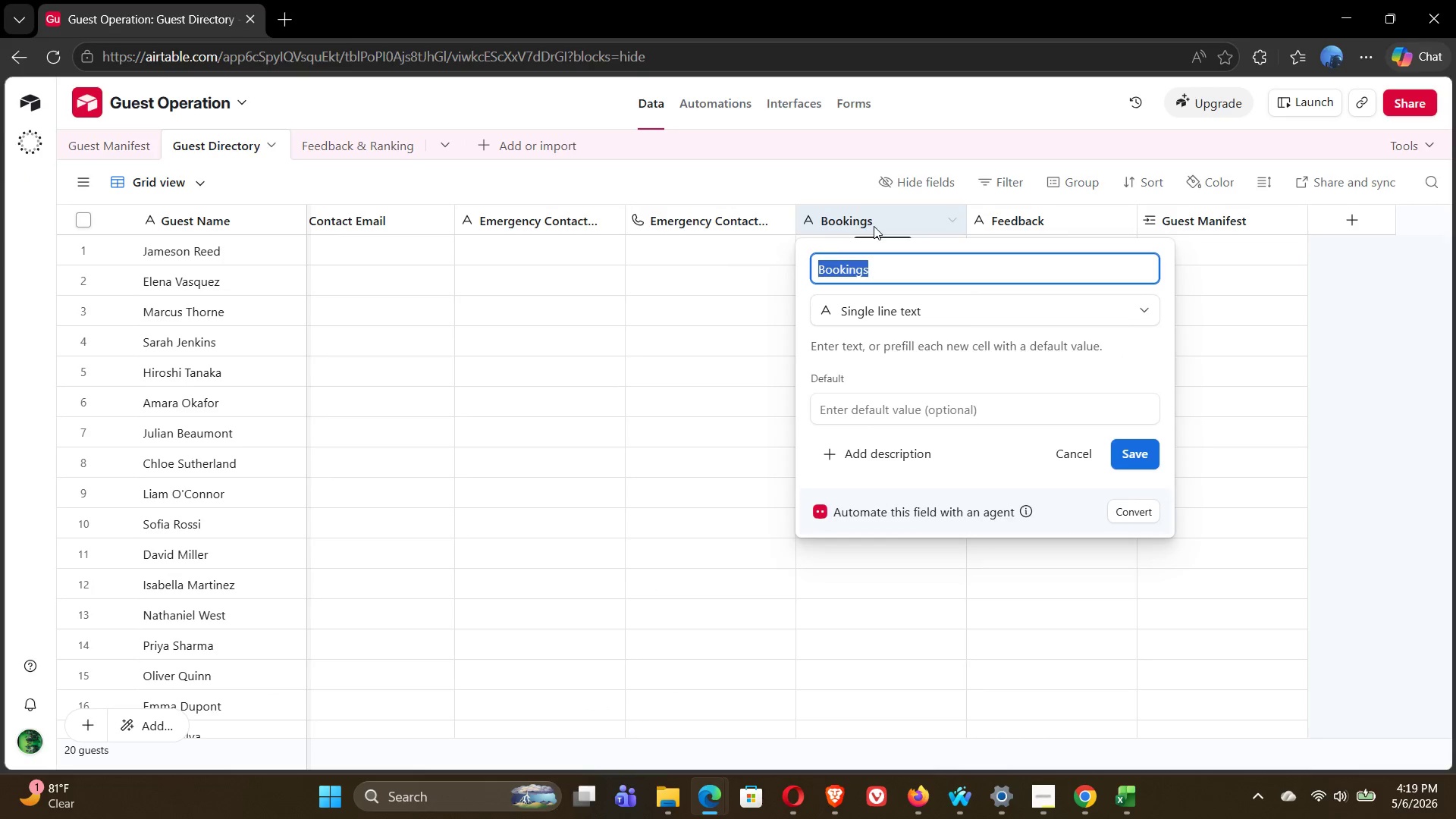 
left_click([993, 310])
 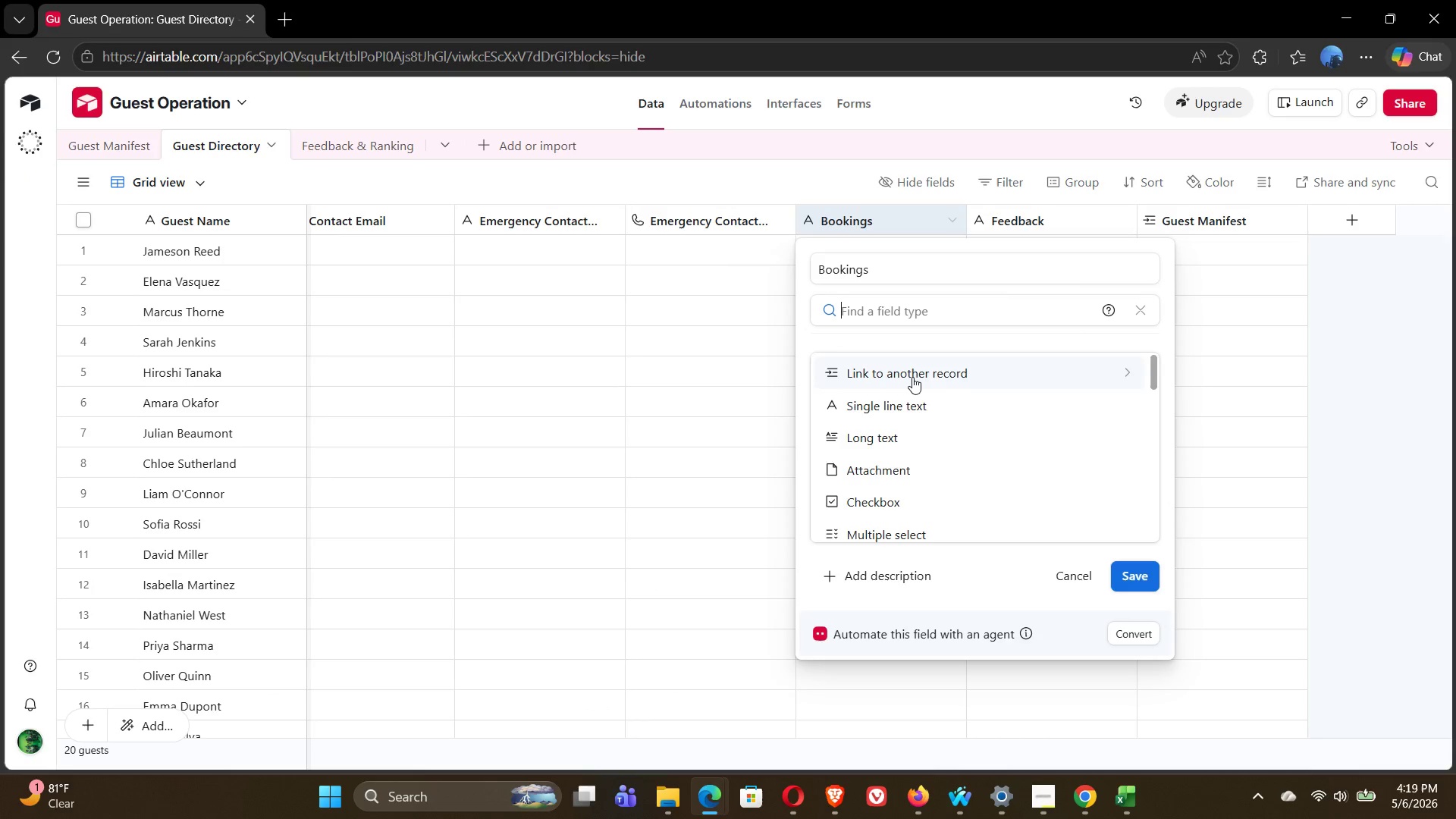 
left_click([912, 377])
 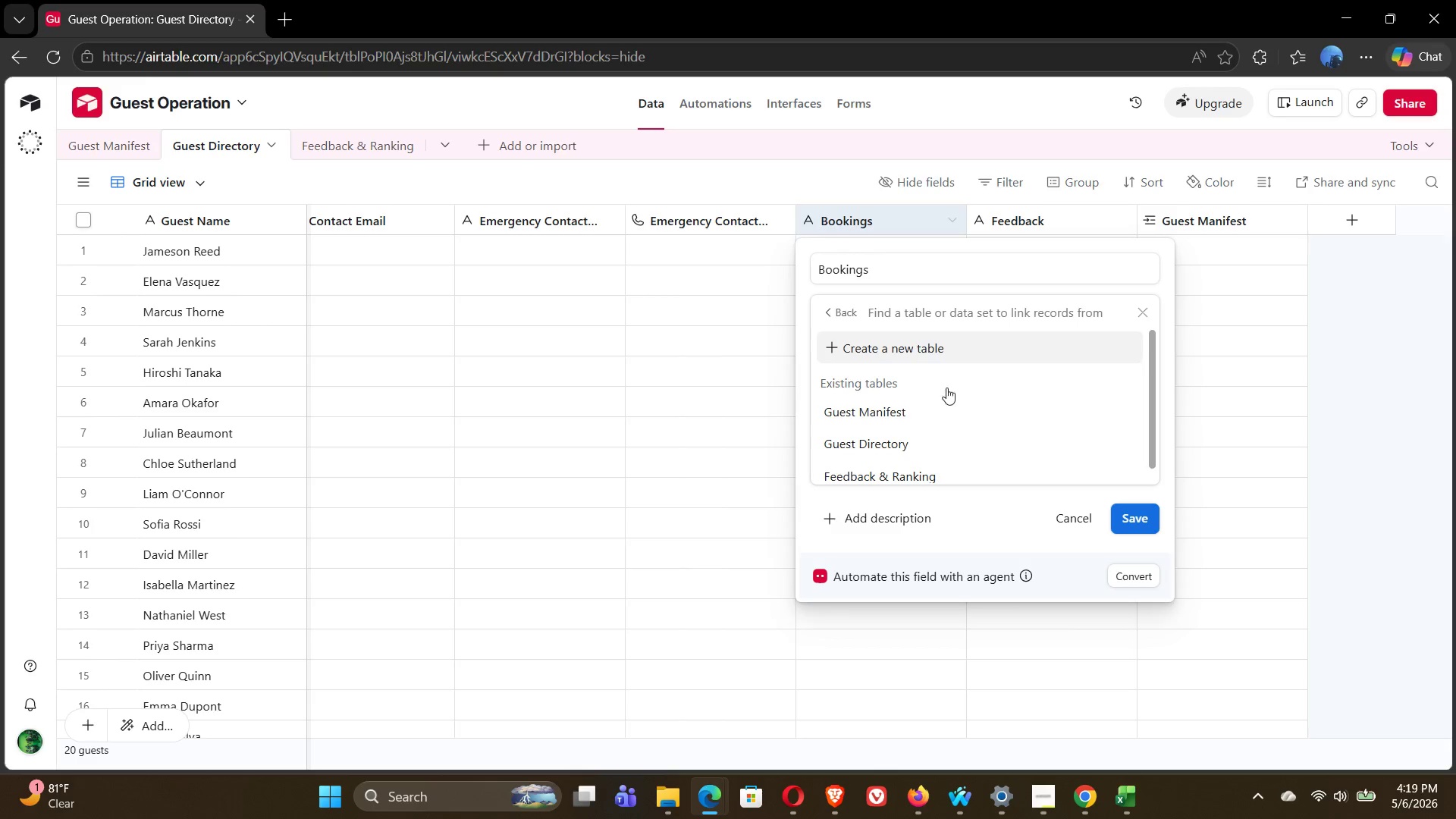 
left_click([915, 402])
 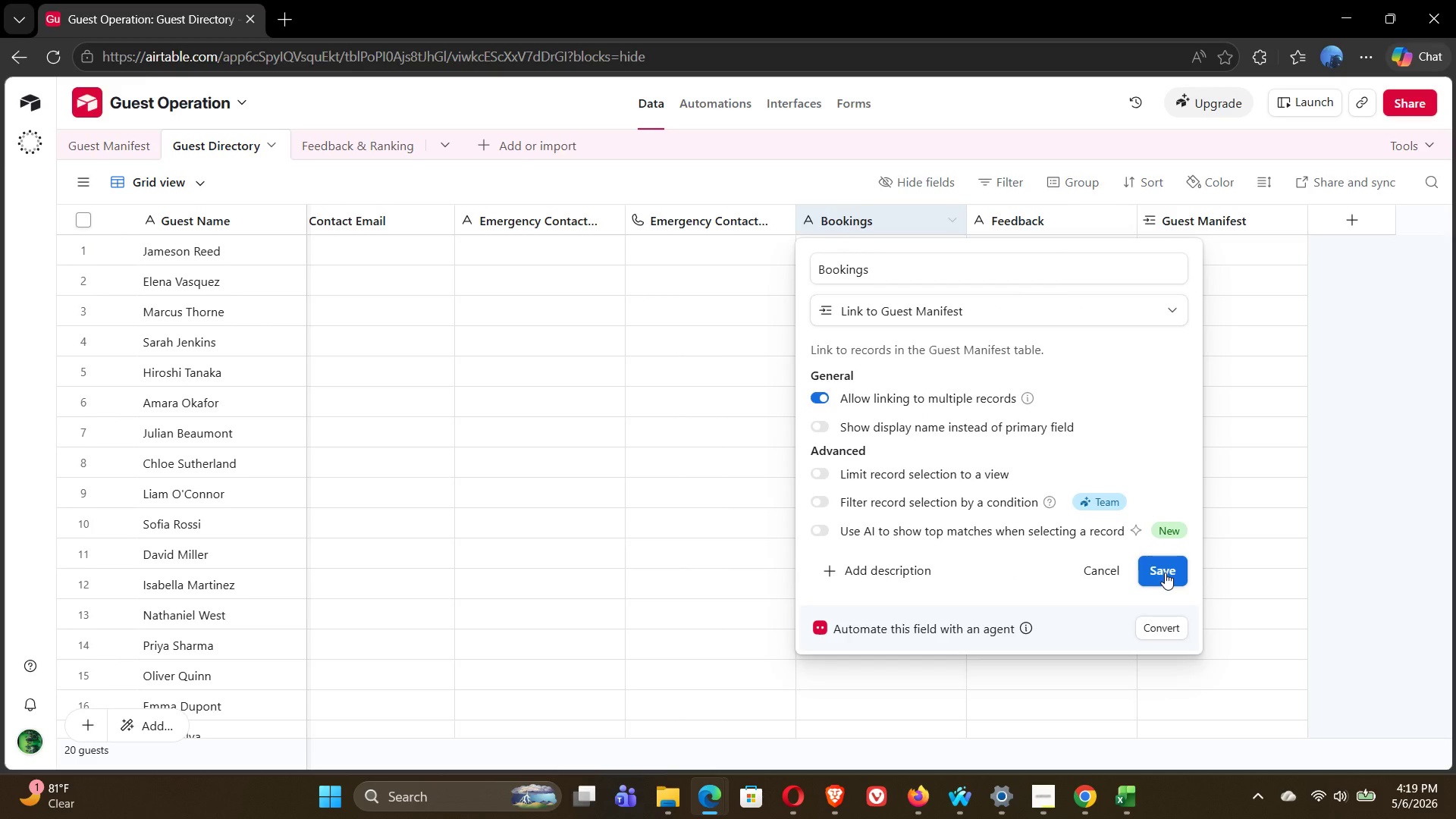 
left_click([1165, 573])
 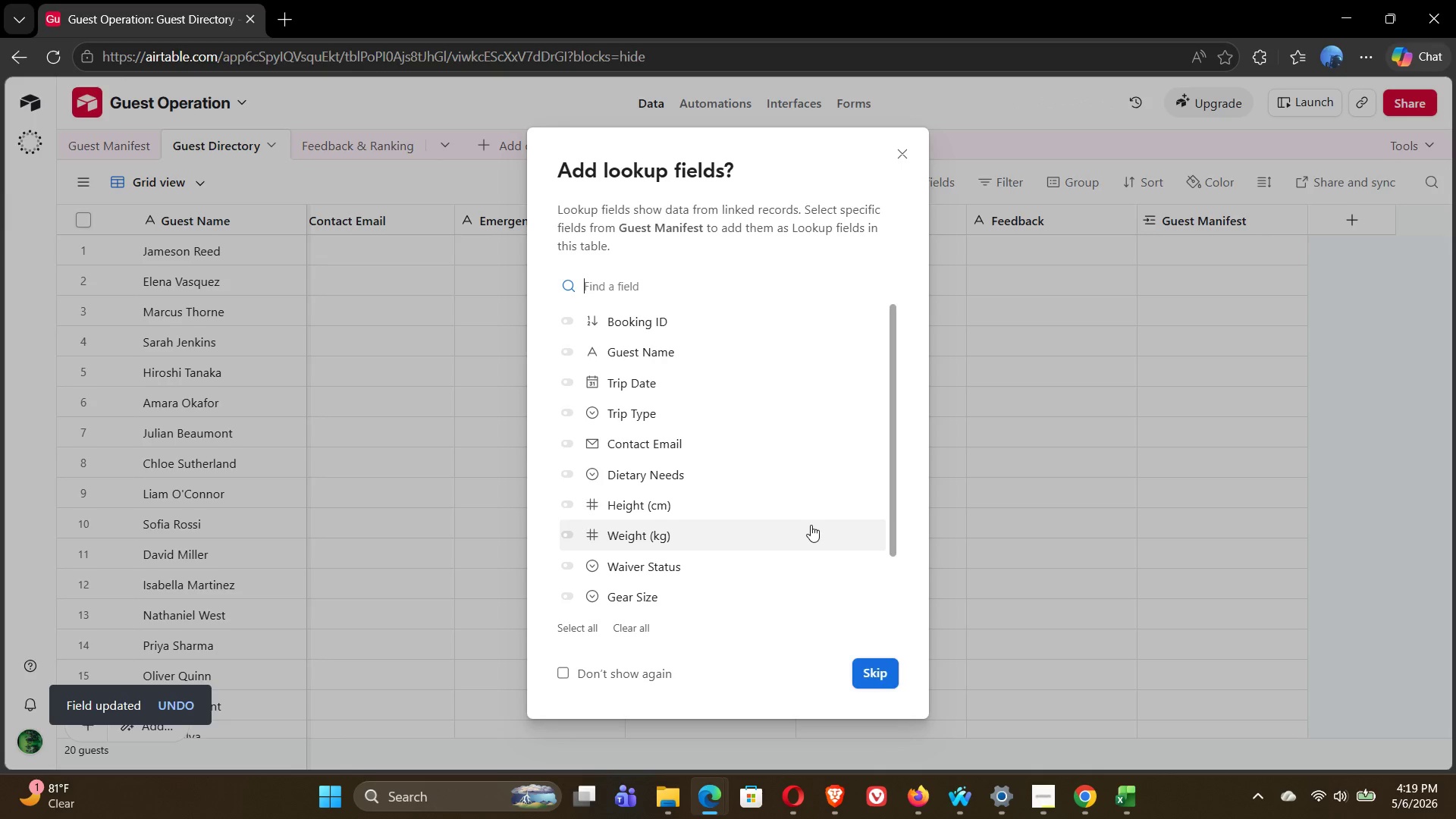 
wait(12.62)
 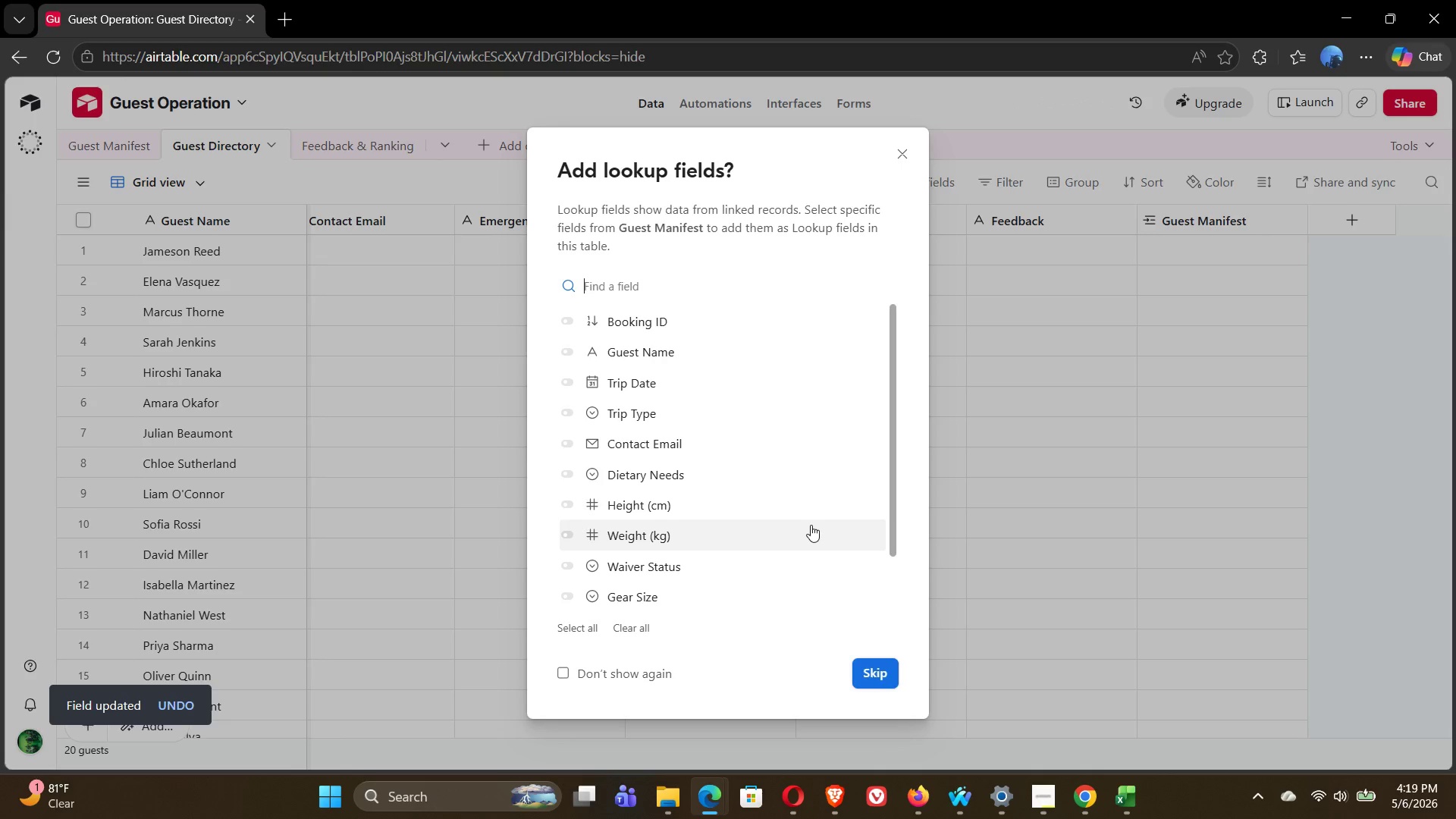 
left_click([568, 318])
 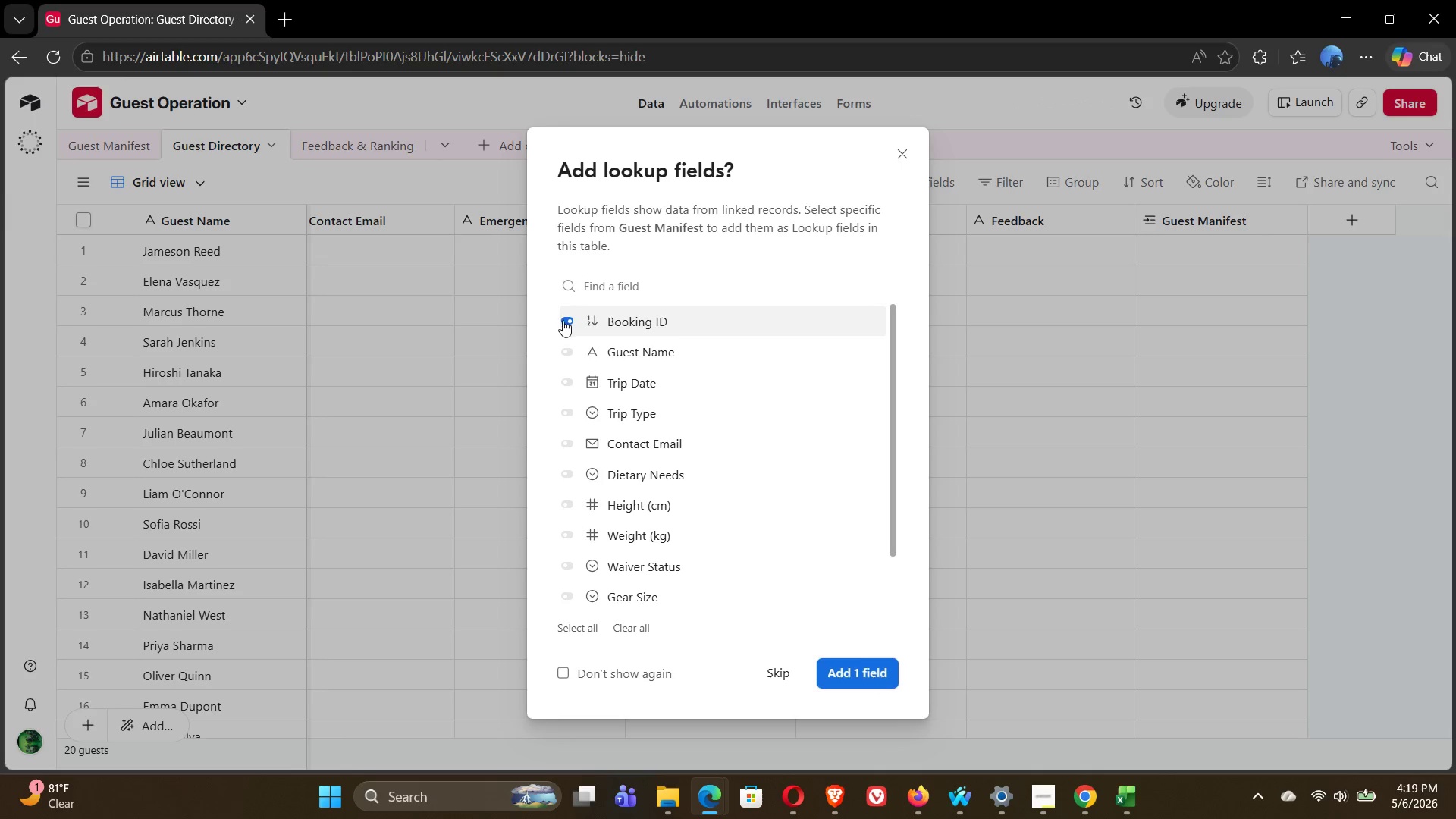 
left_click([566, 321])
 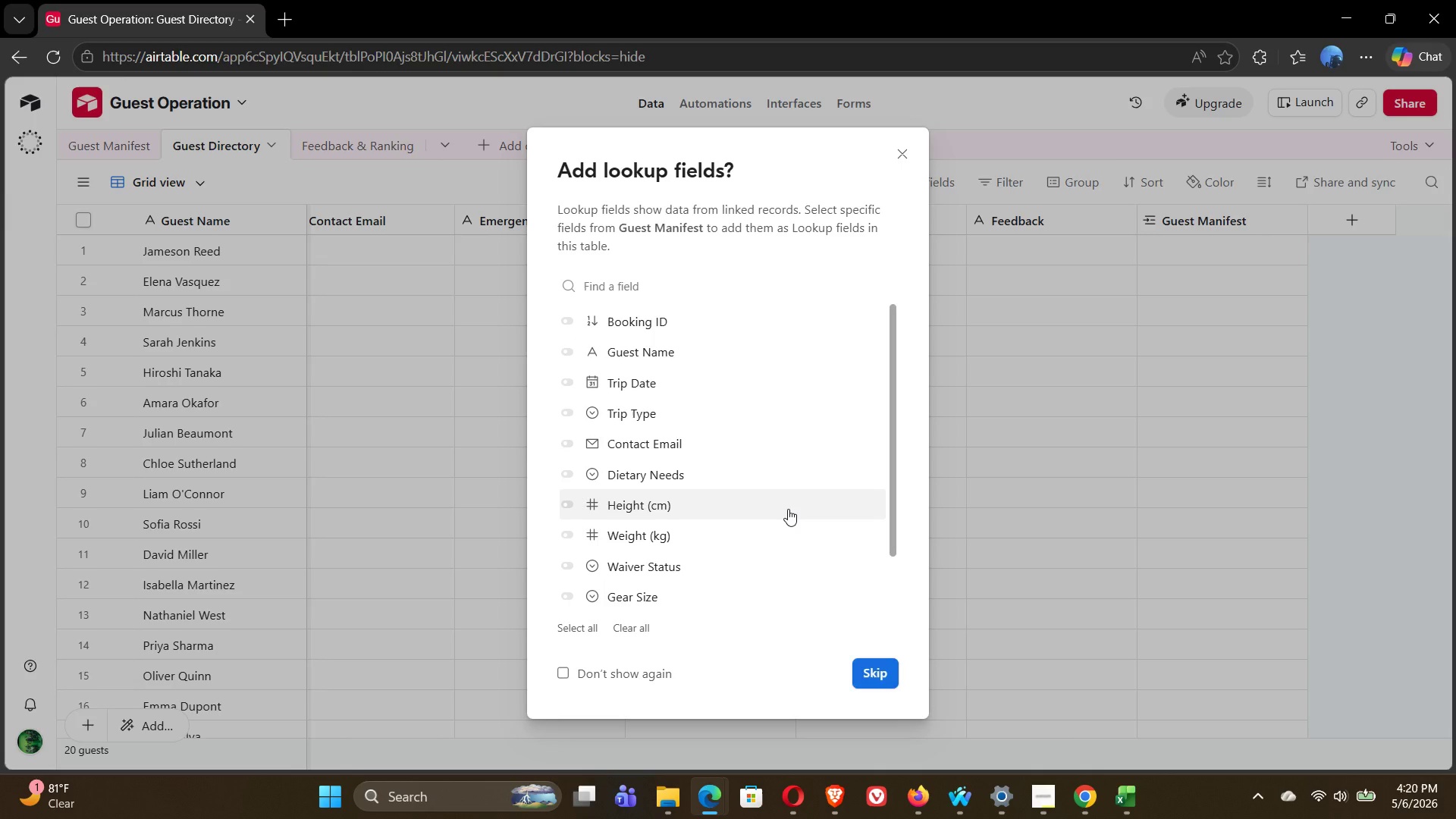 
wait(13.78)
 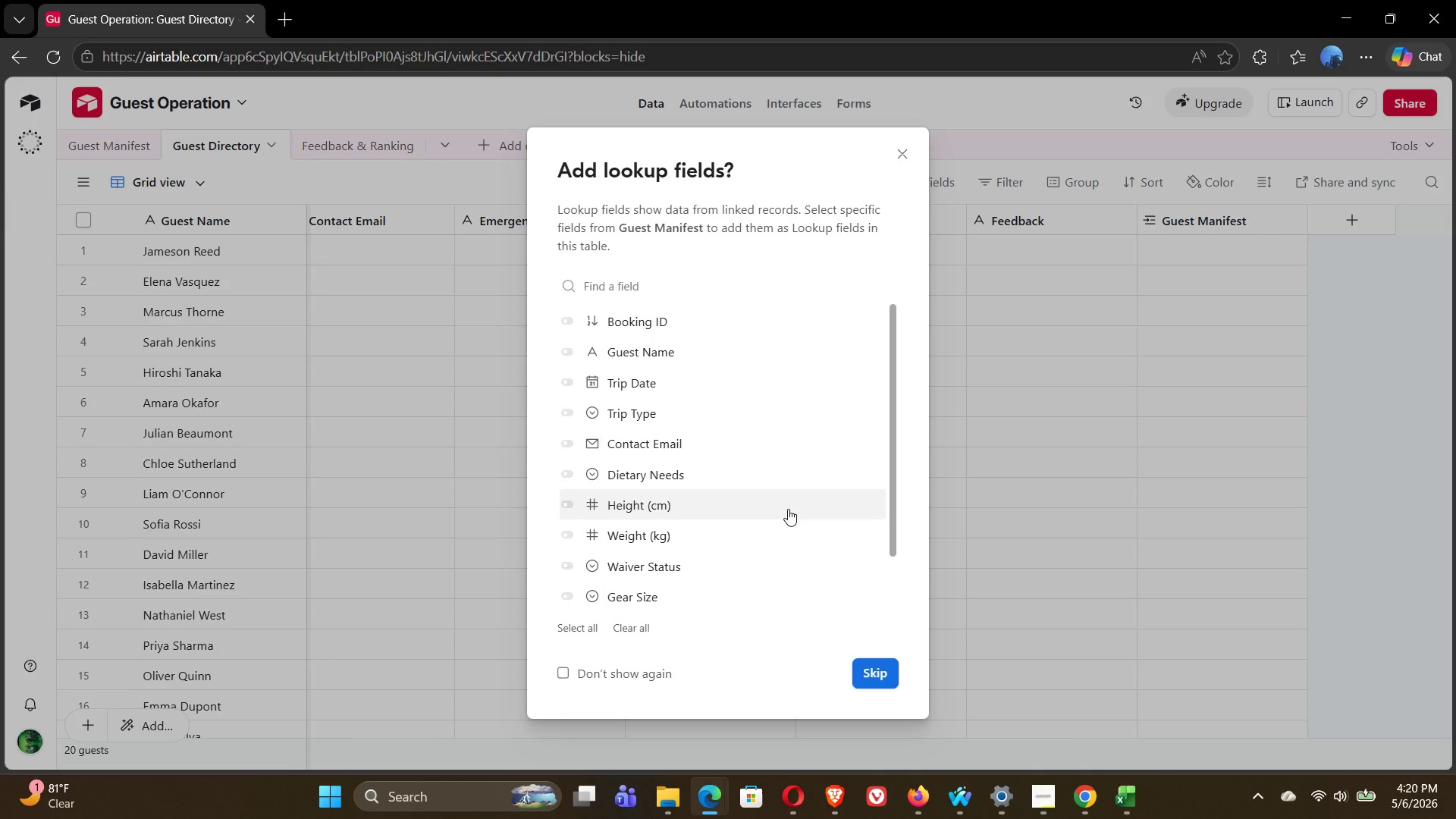 
left_click_drag(start_coordinate=[724, 145], to_coordinate=[639, 163])
 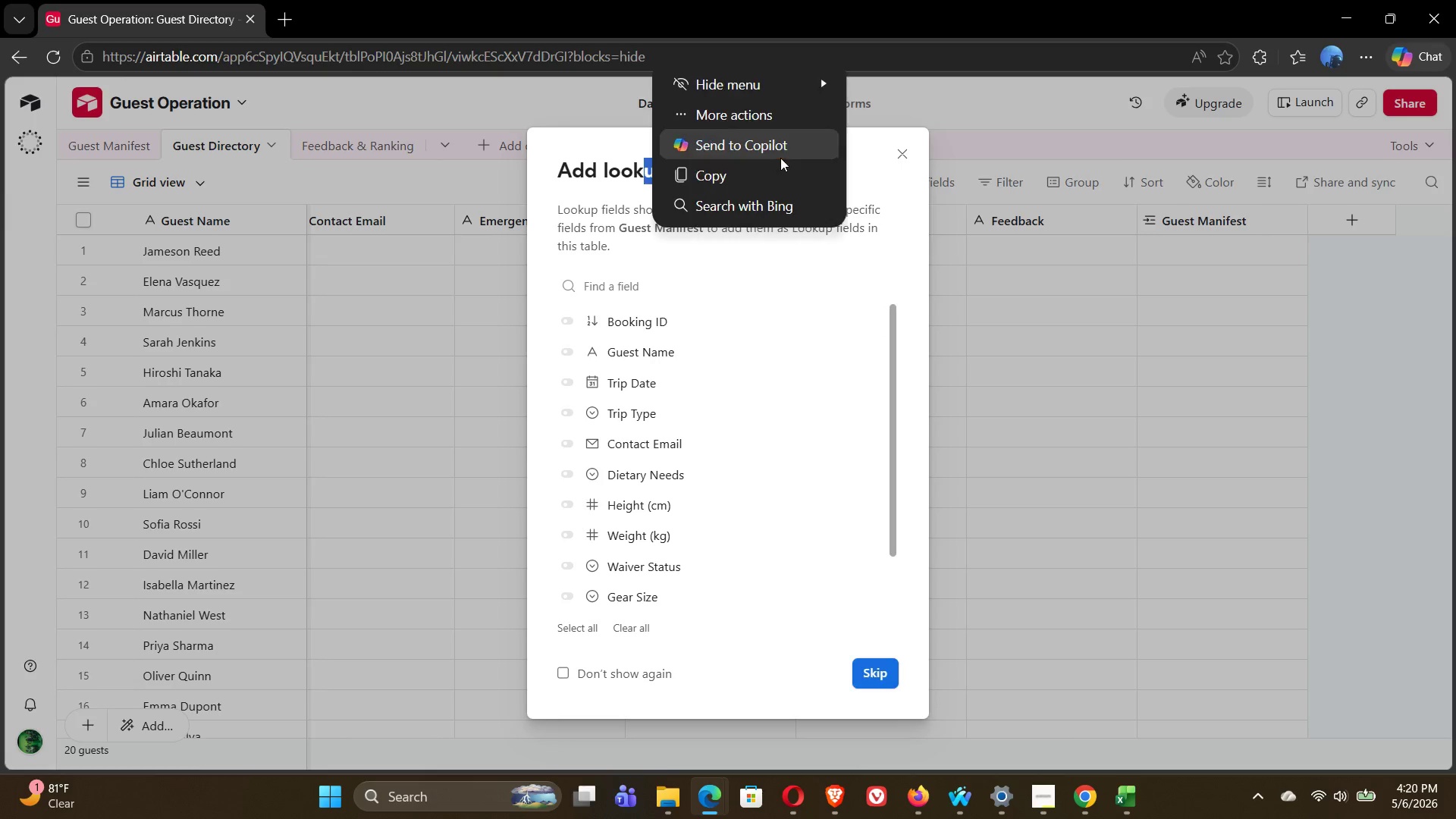 
left_click([780, 158])
 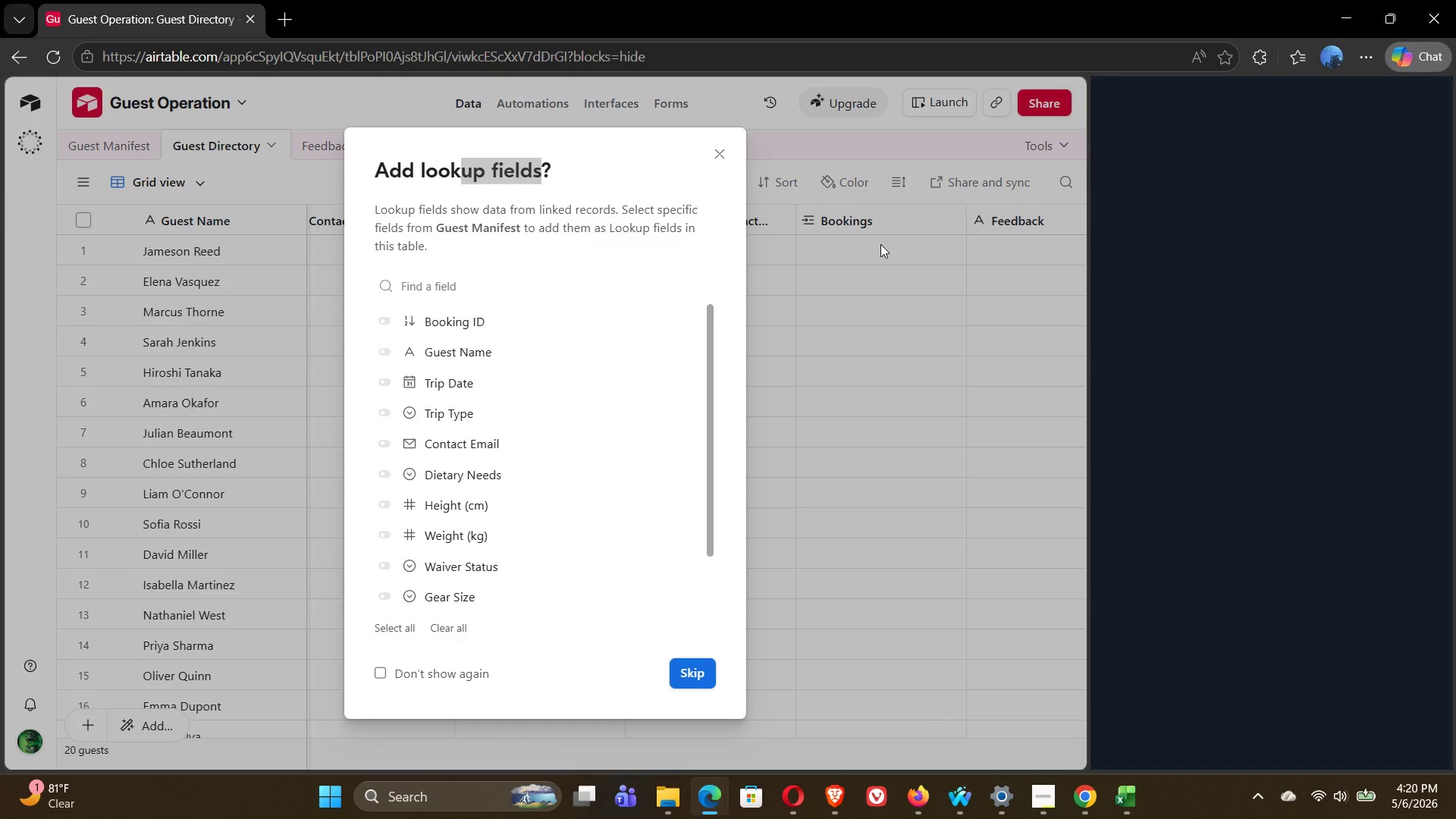 
left_click([646, 153])
 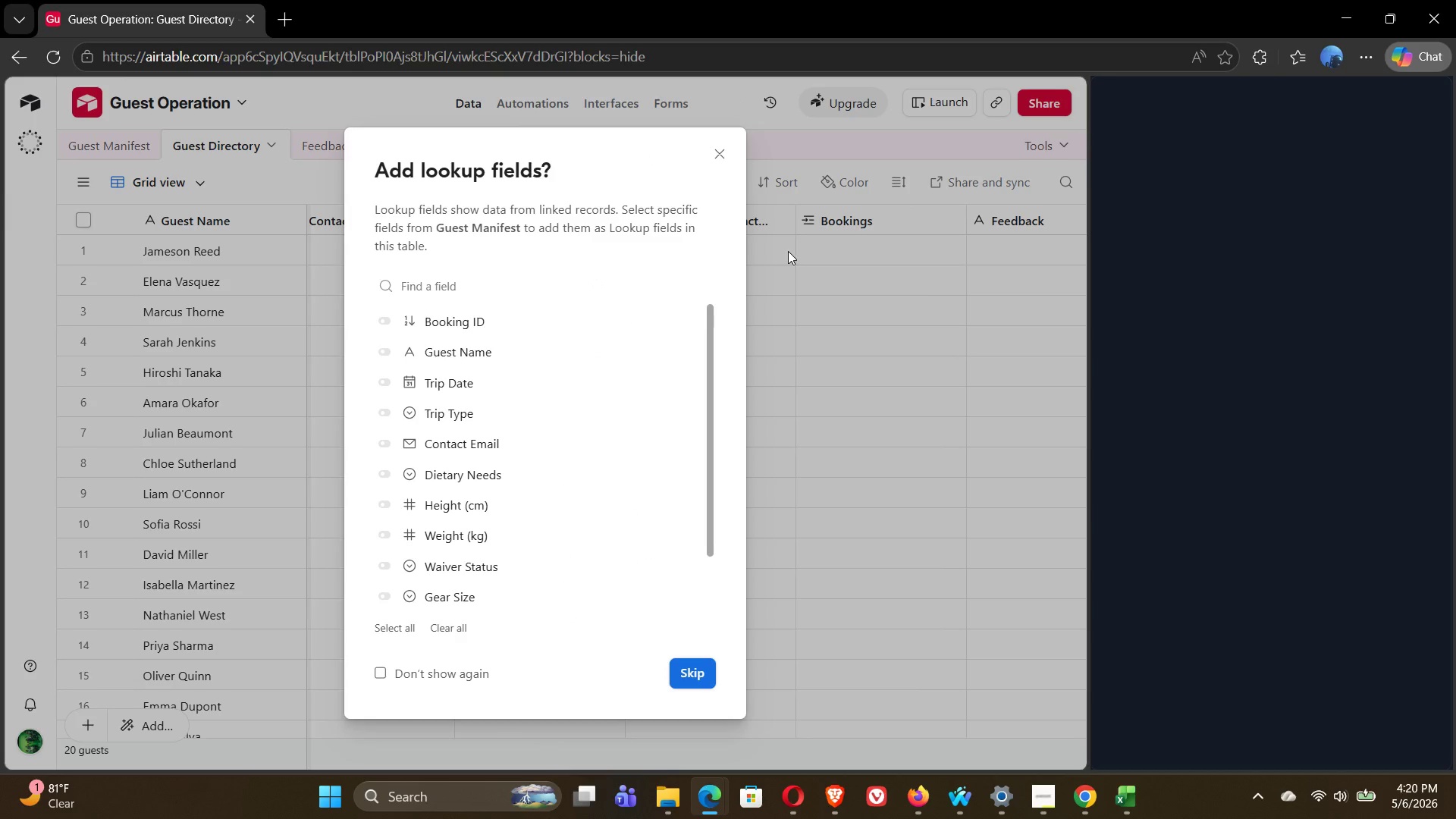 
left_click([622, 152])
 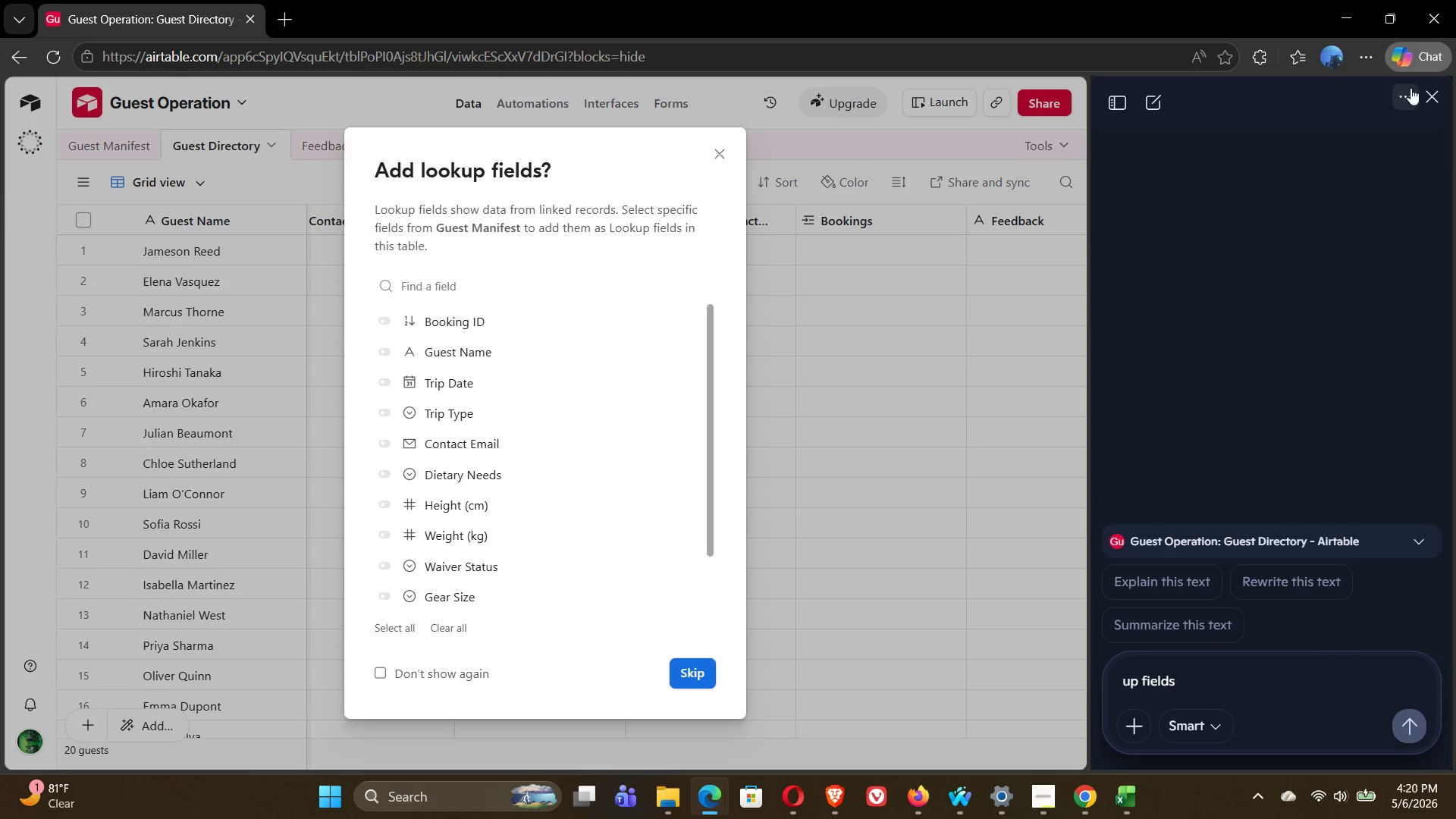 
left_click([1435, 95])
 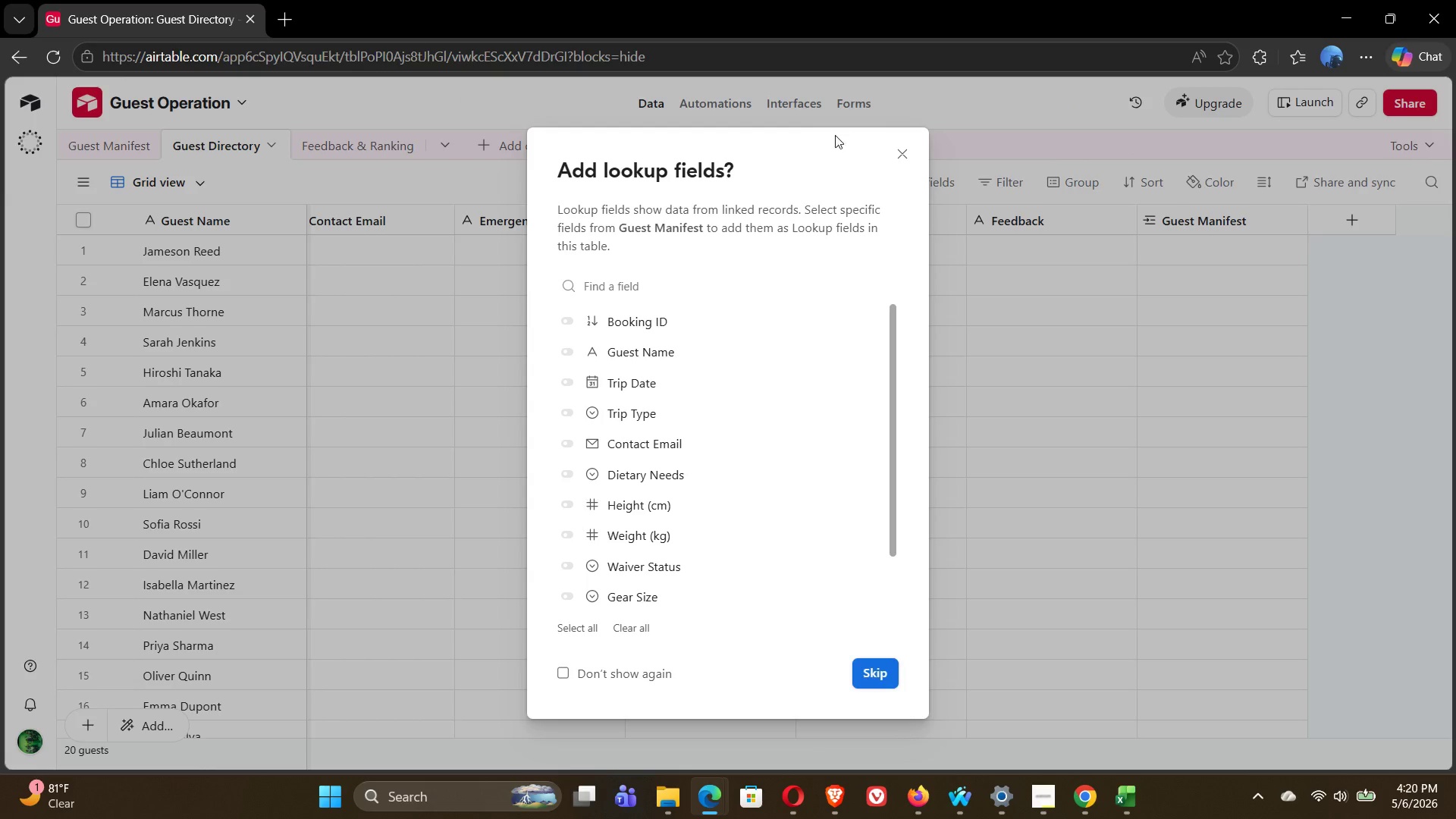 
left_click([809, 150])
 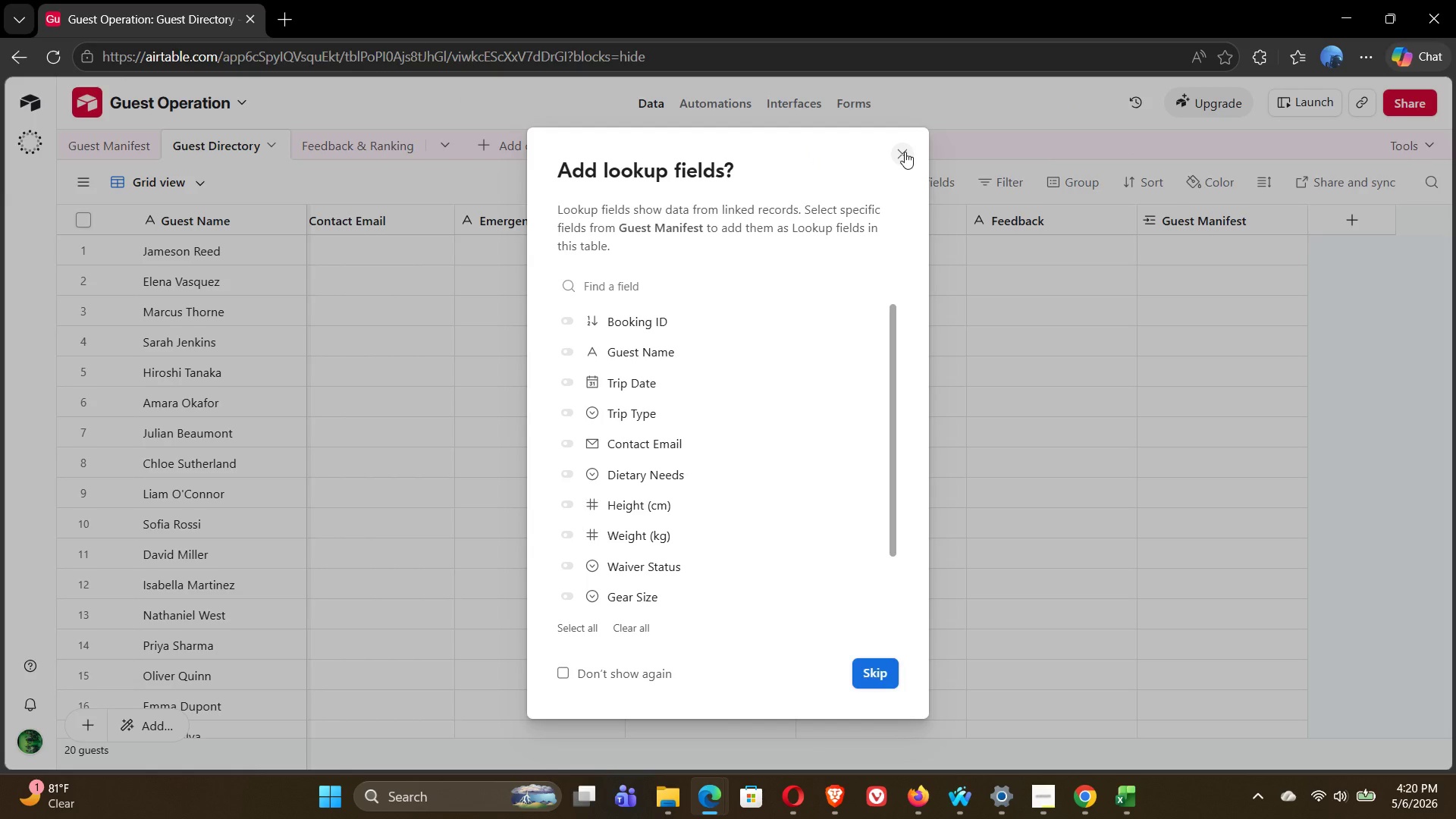 
left_click([905, 152])
 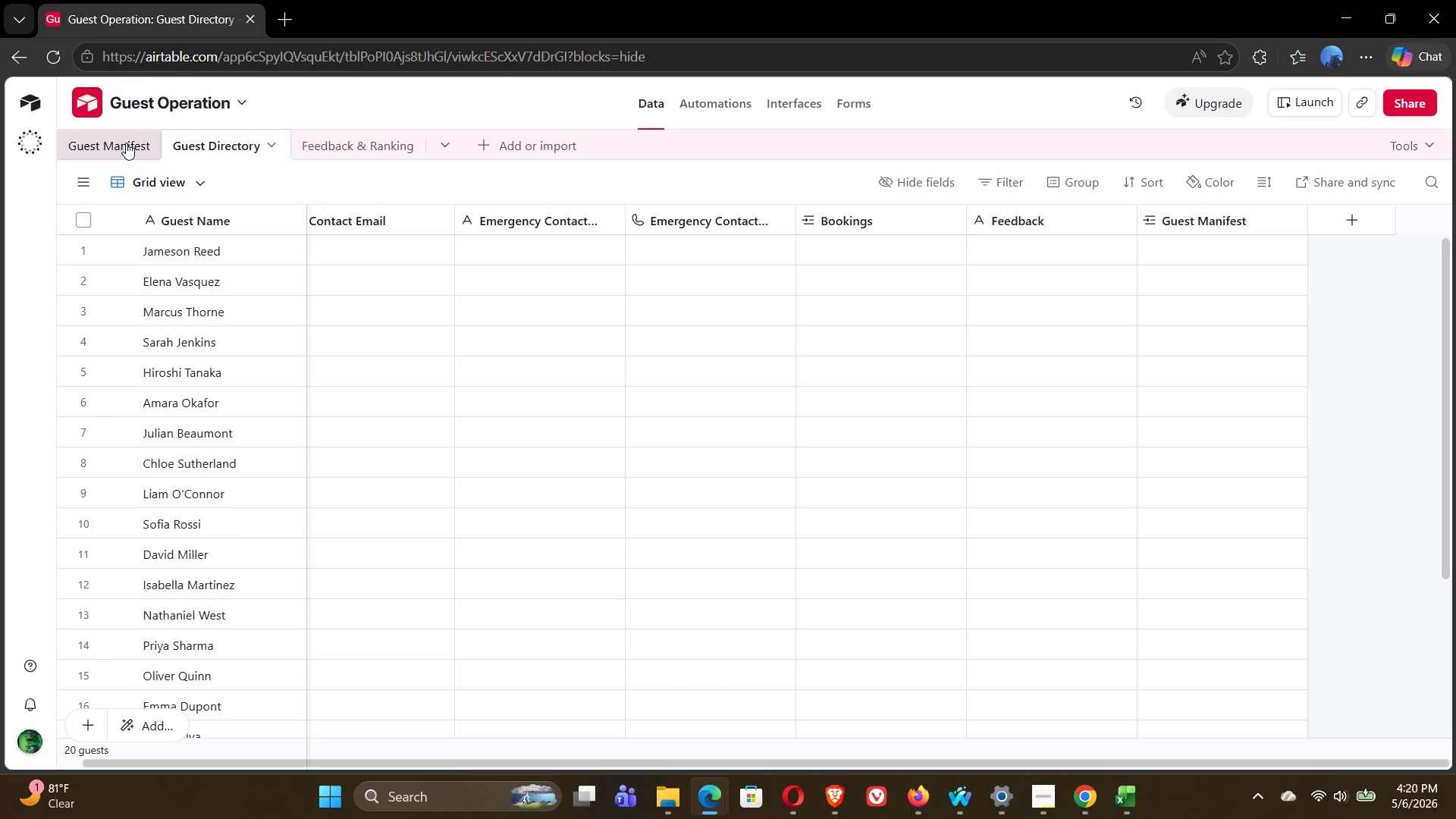 
left_click([125, 142])
 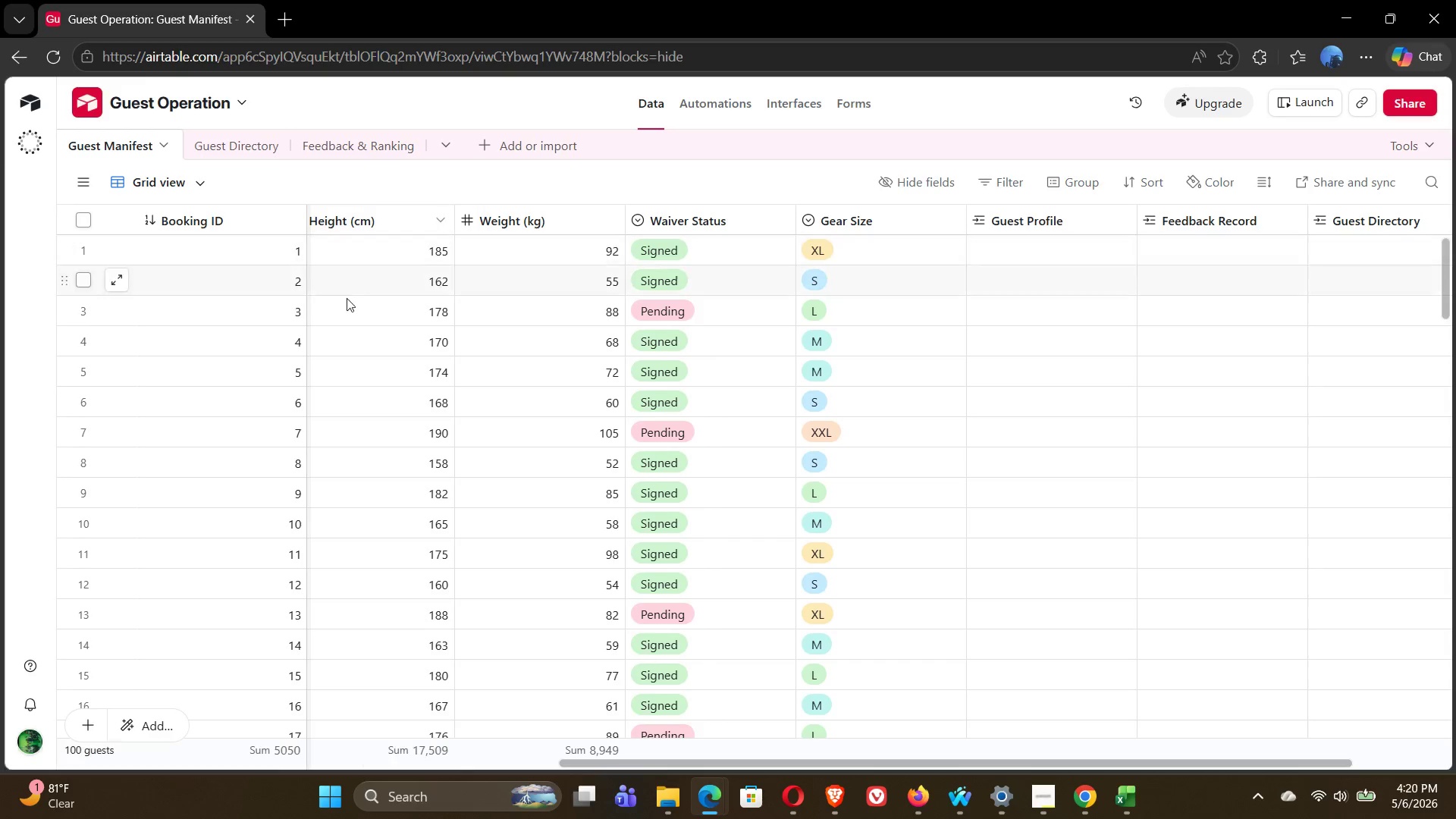 
wait(7.44)
 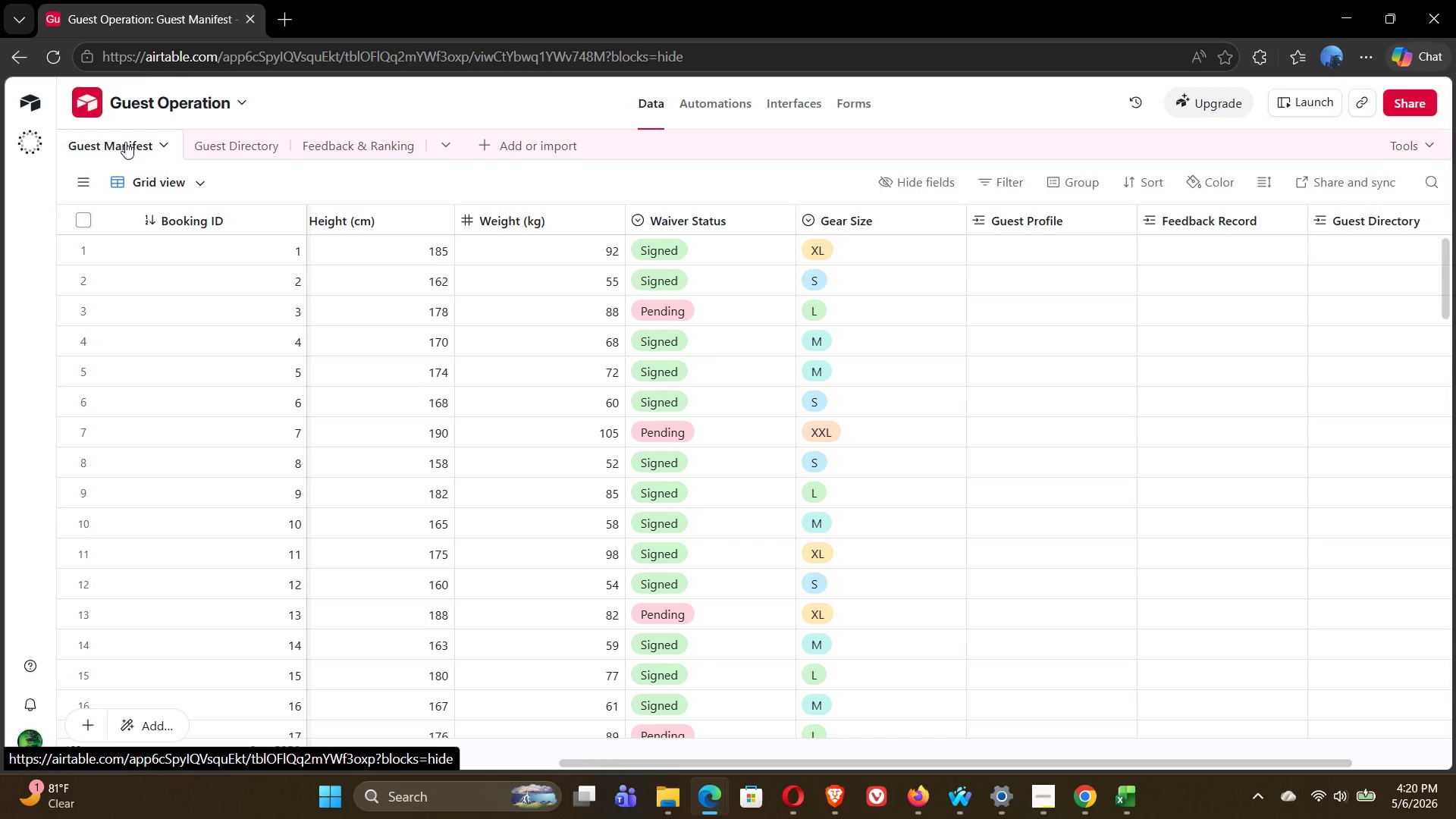 
left_click([265, 148])
 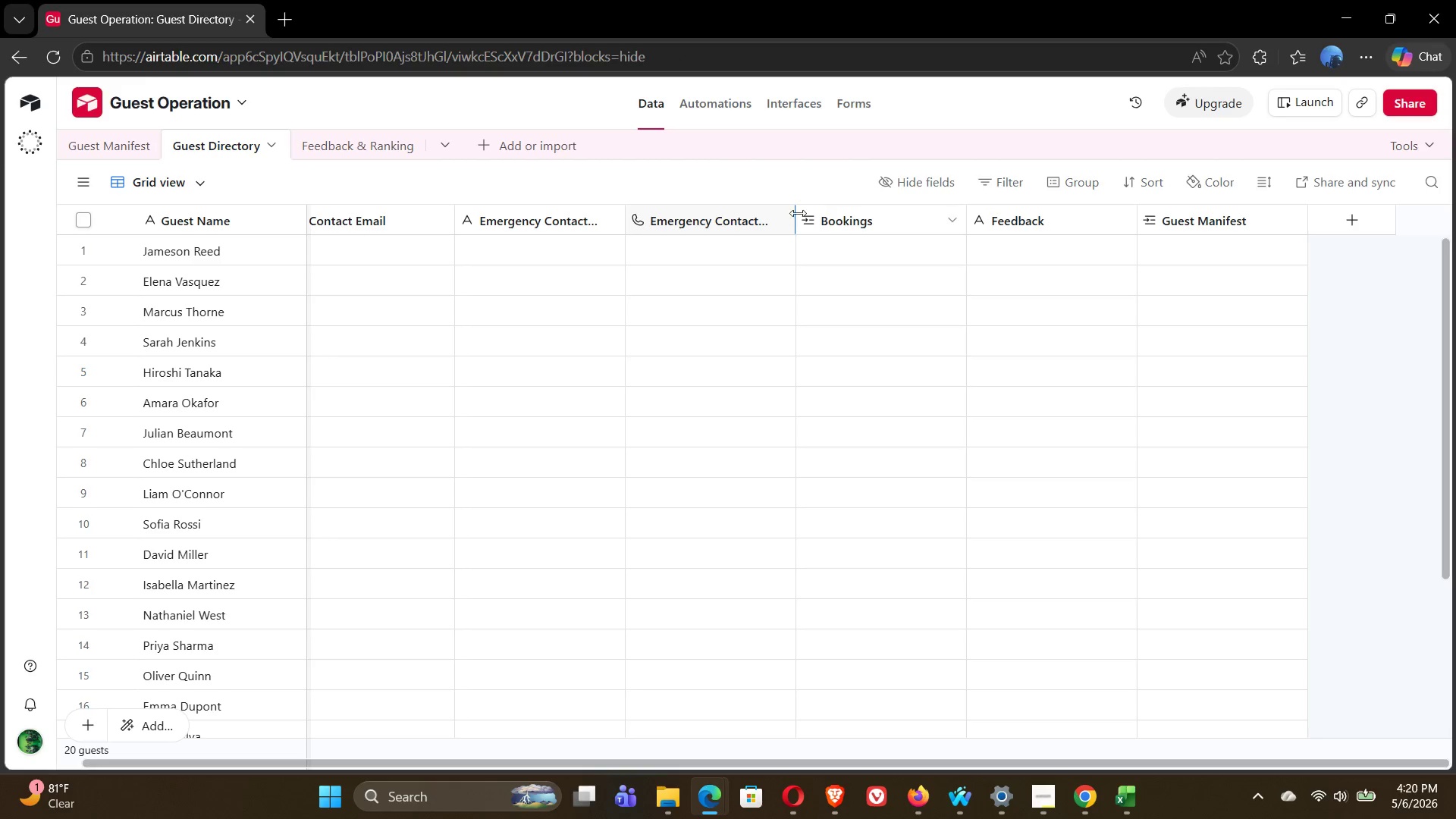 
double_click([911, 213])
 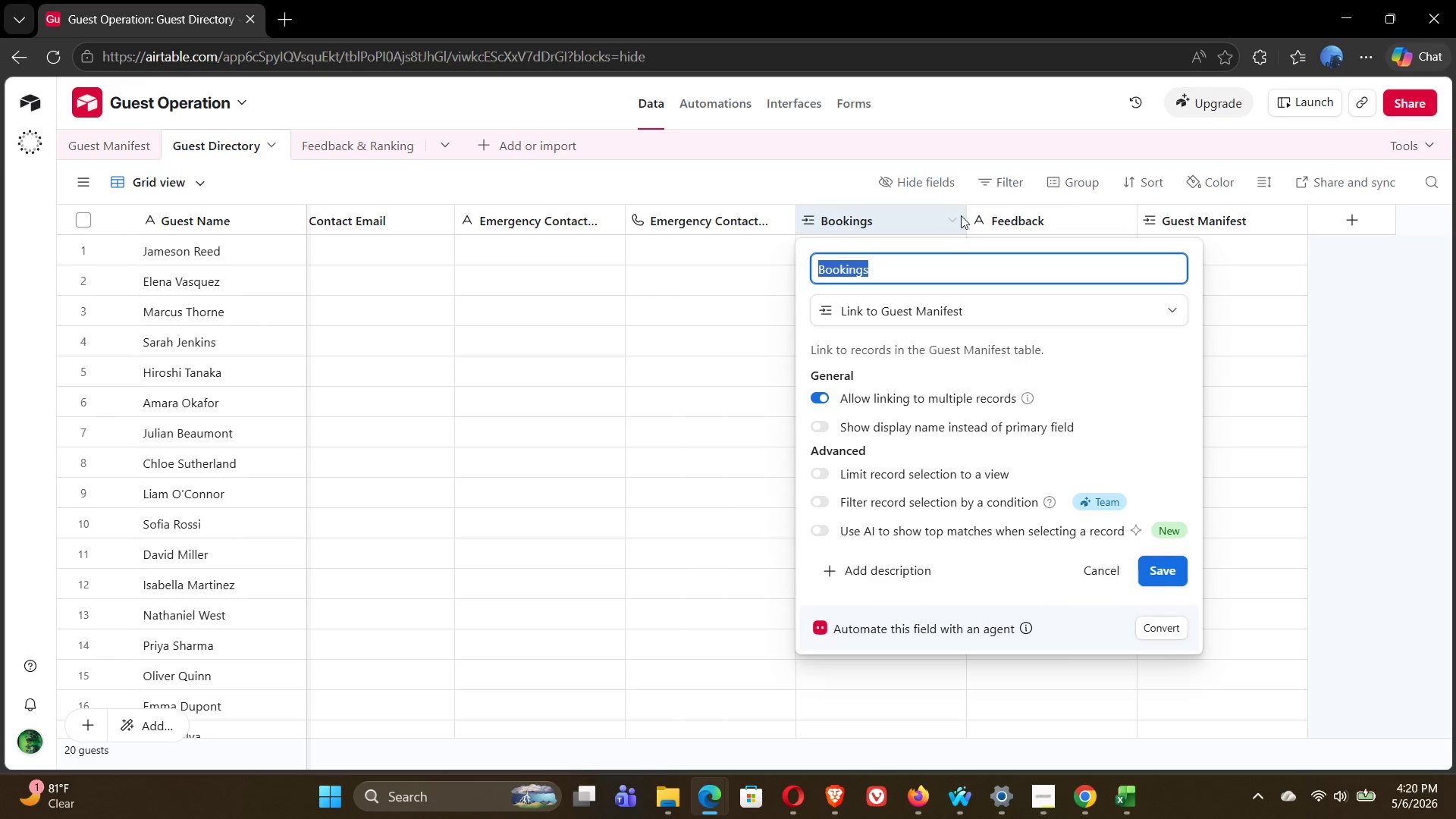 
wait(5.78)
 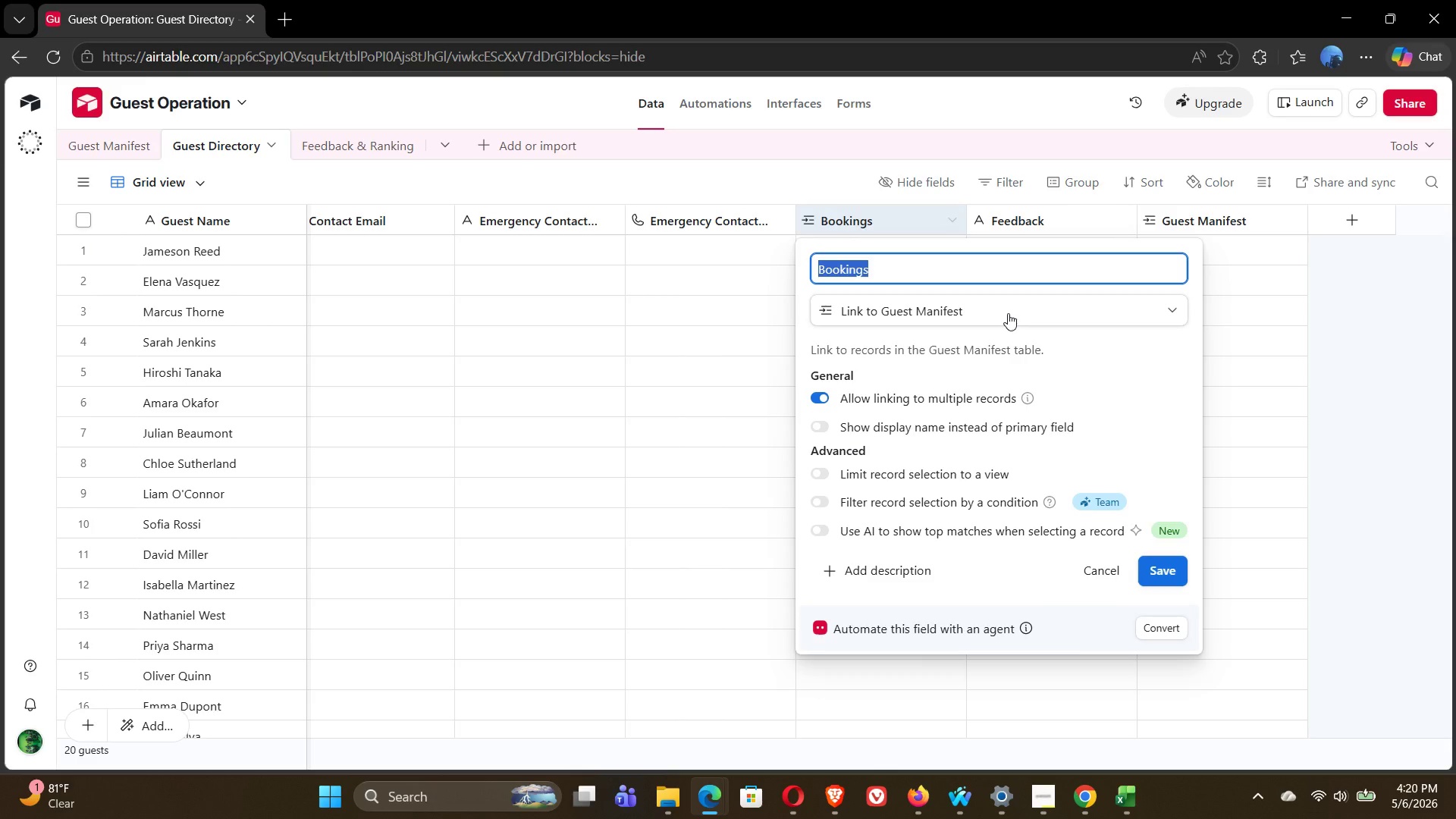 
double_click([1043, 220])
 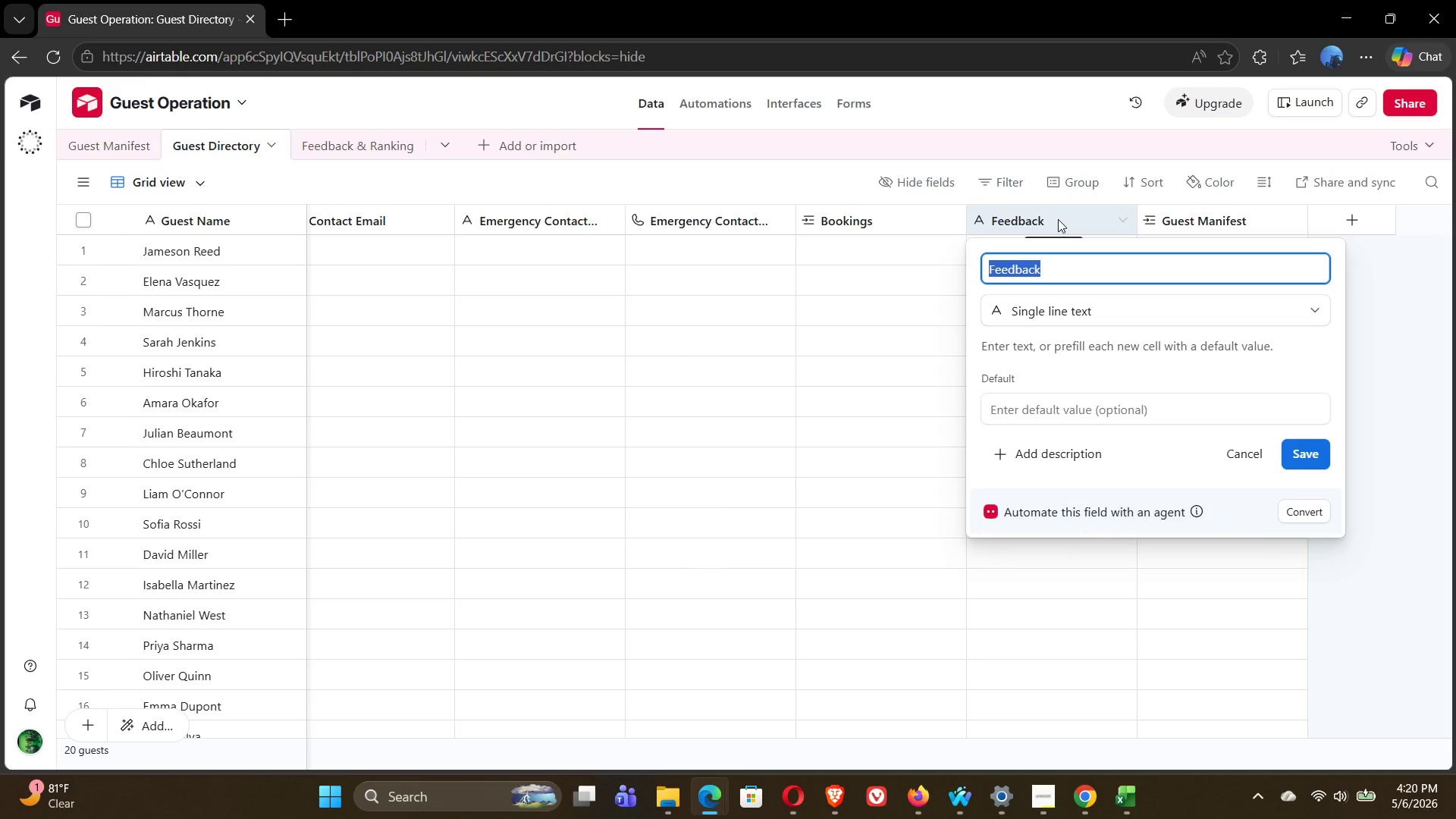 
left_click([1106, 307])
 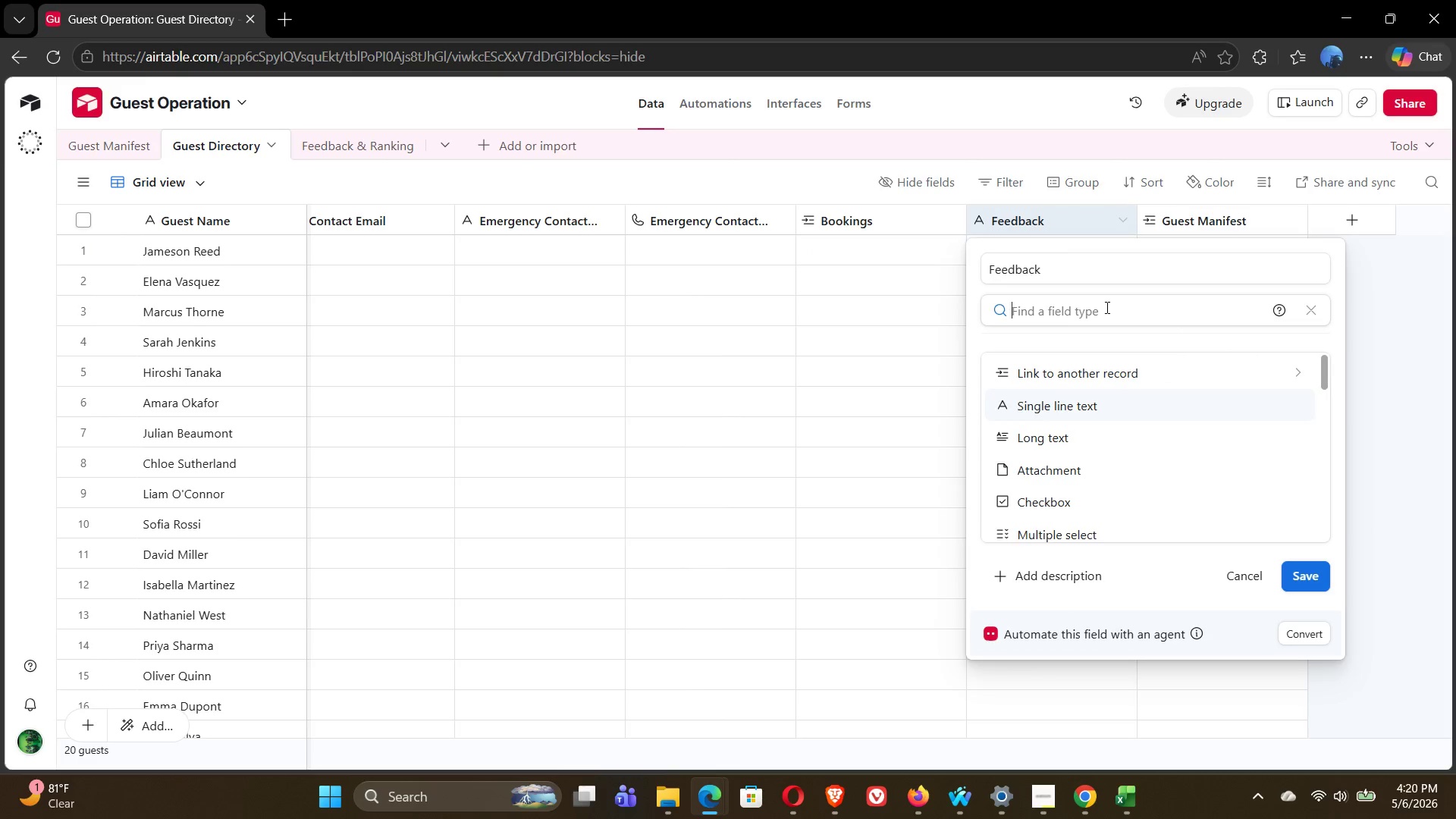 
left_click([1106, 307])
 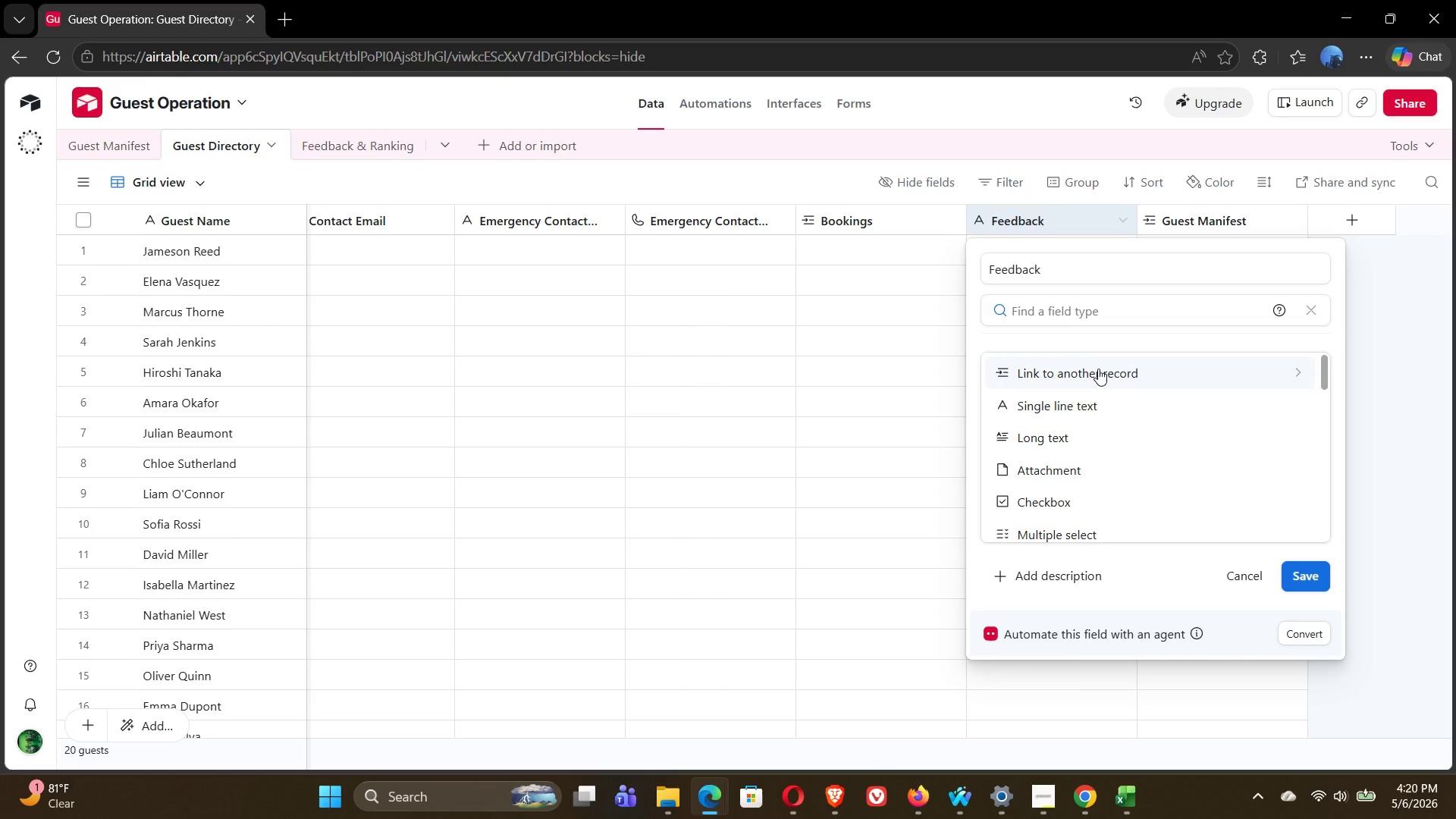 
left_click([1098, 372])
 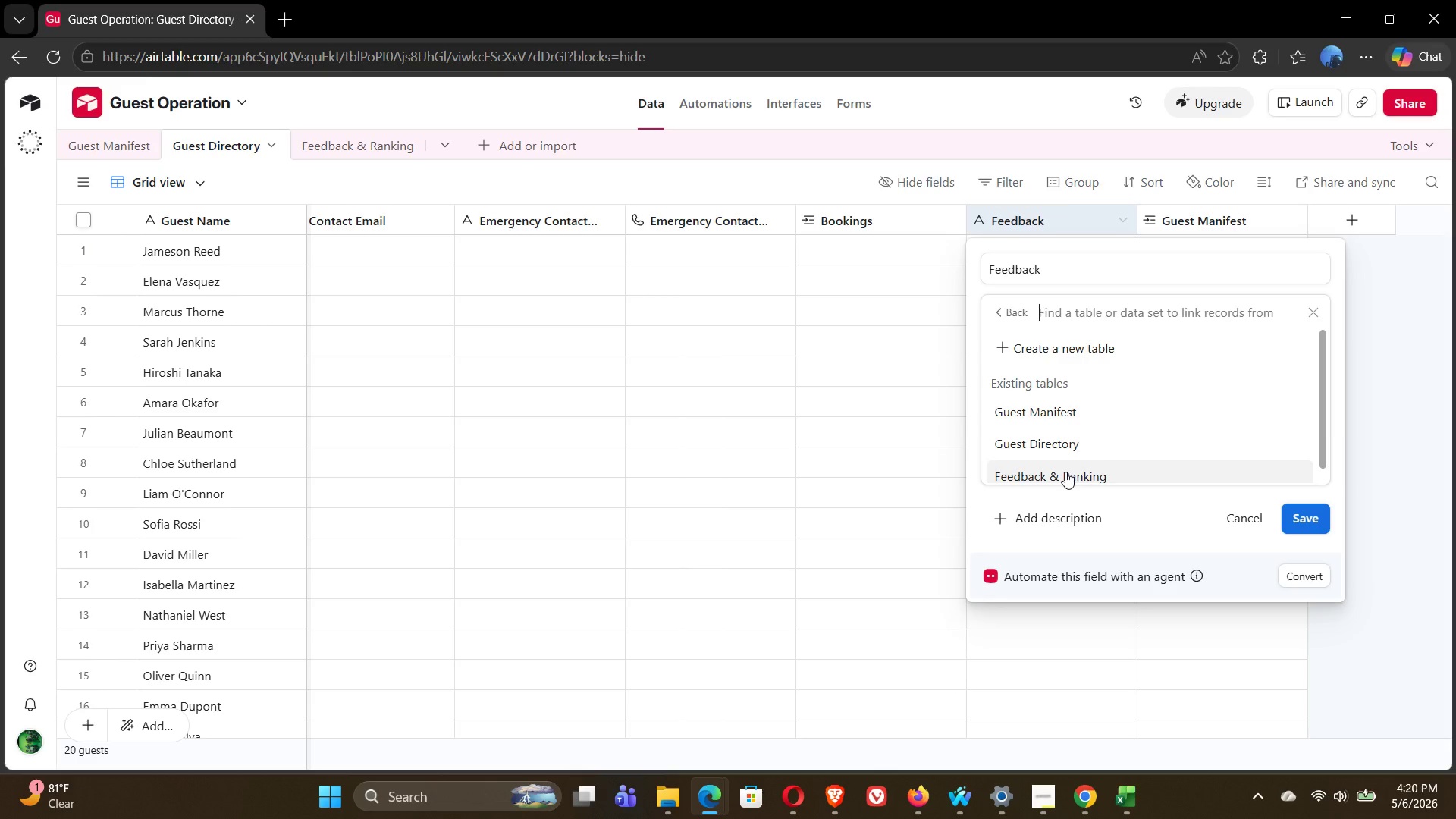 
left_click([1065, 472])
 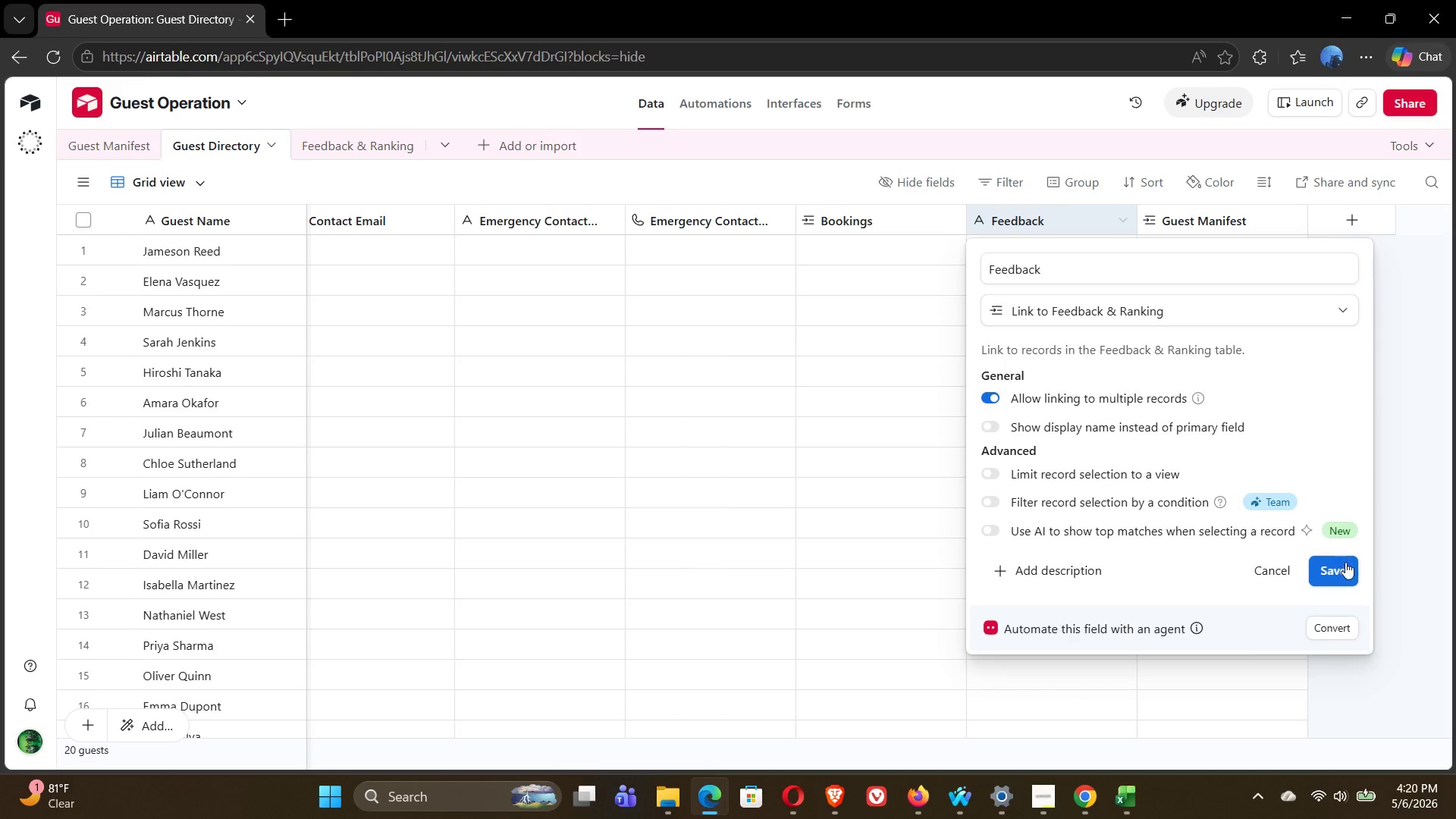 
left_click([1344, 570])
 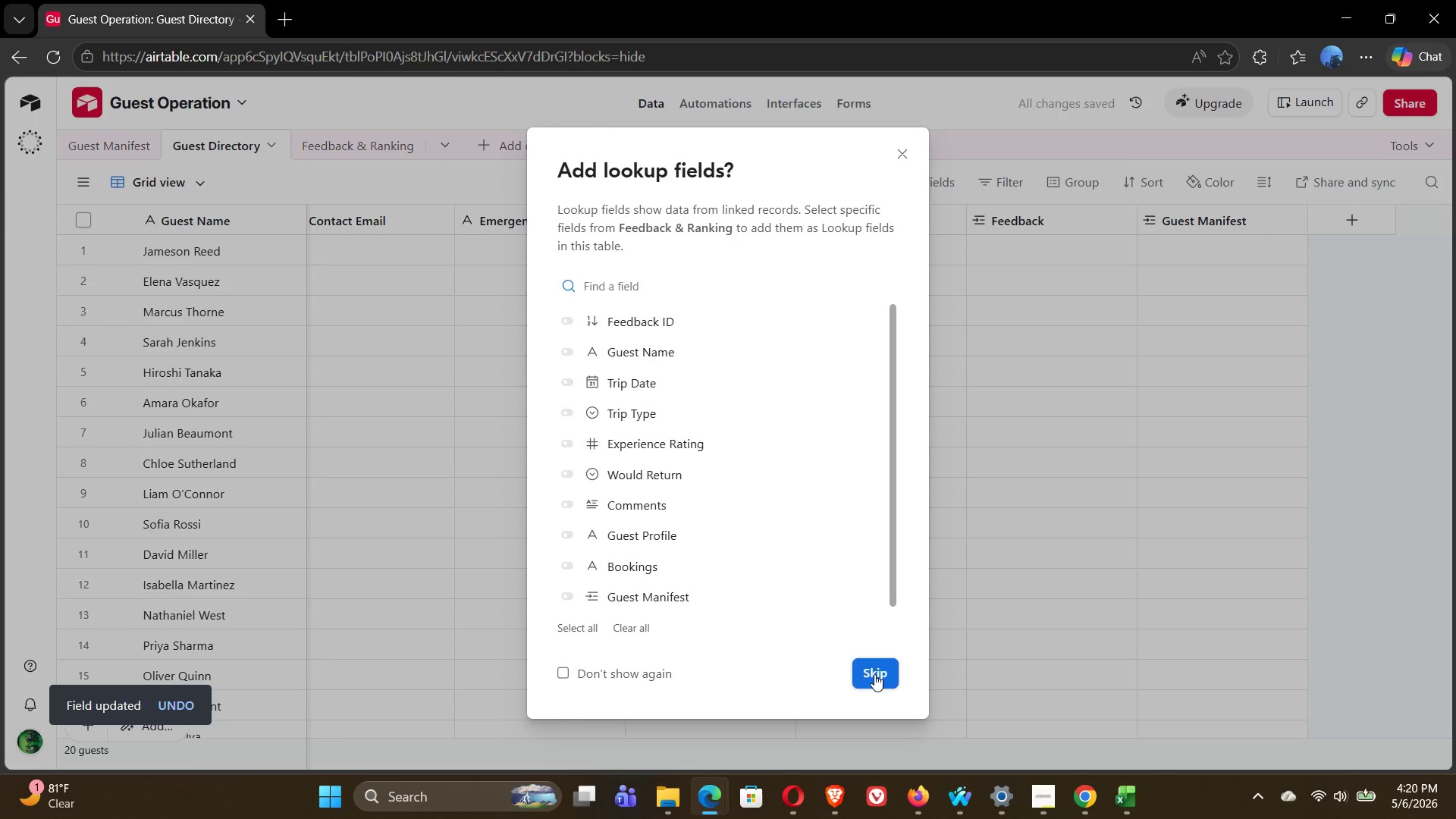 
wait(9.44)
 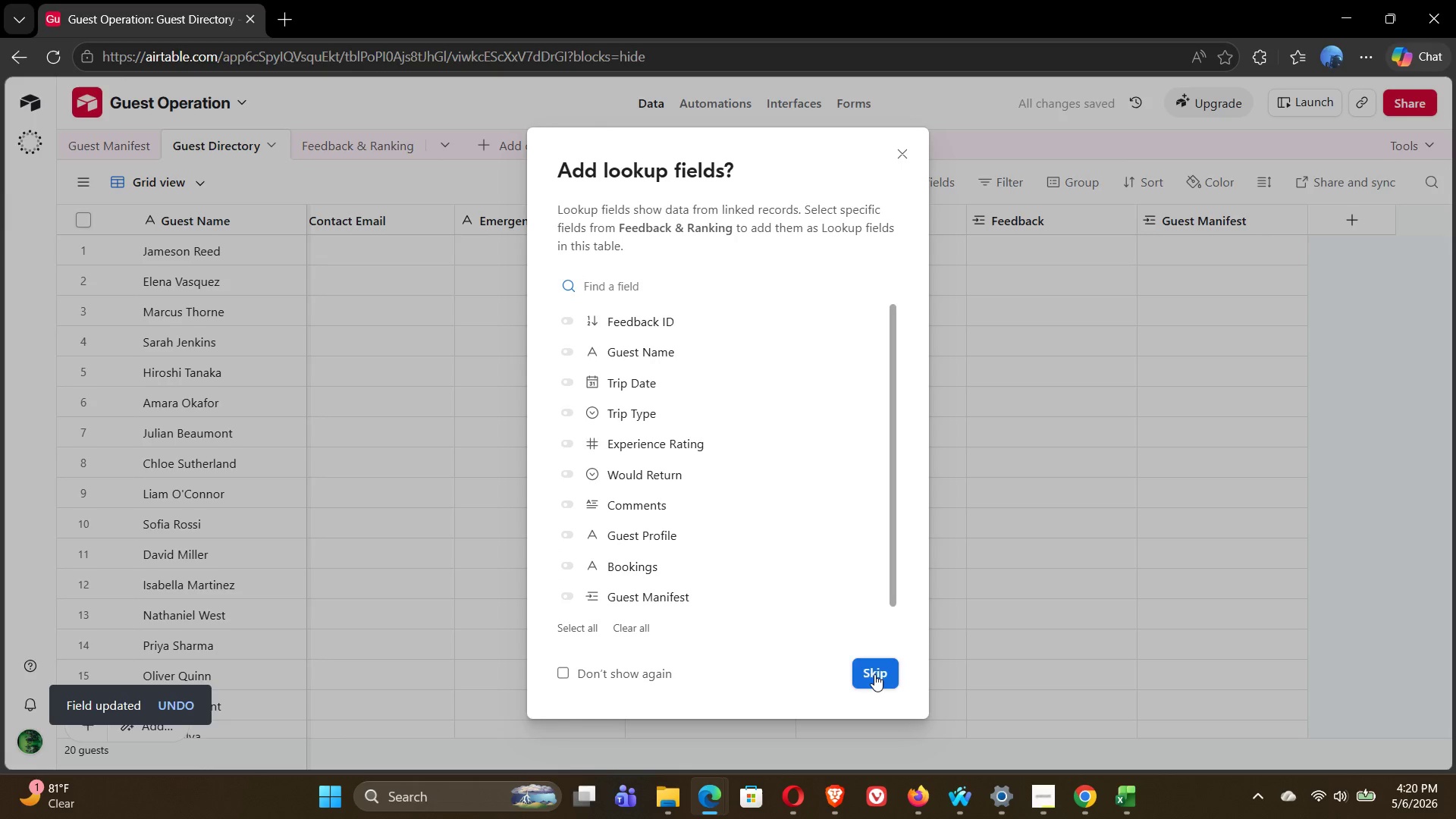 
left_click([568, 315])
 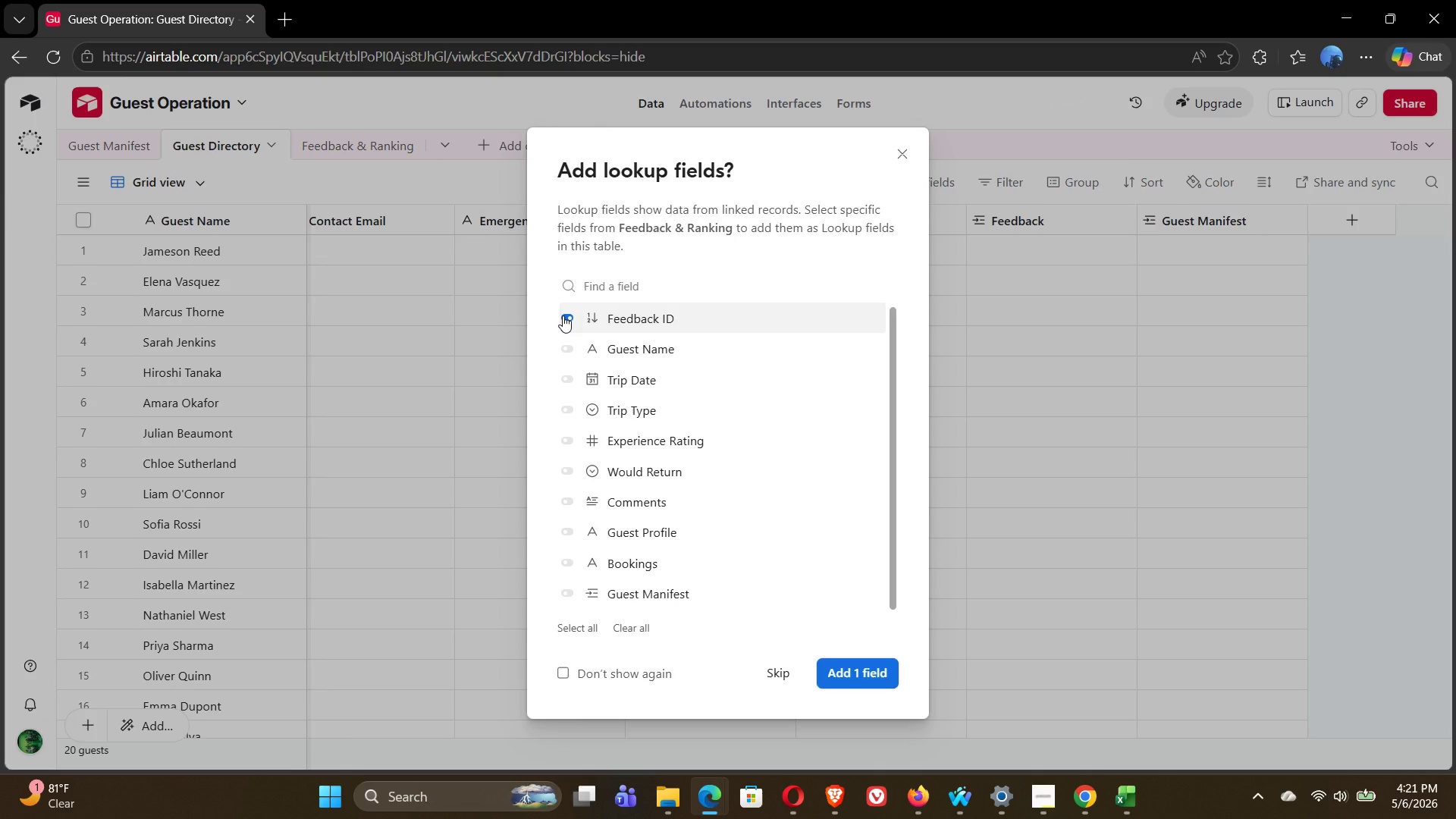 
wait(7.22)
 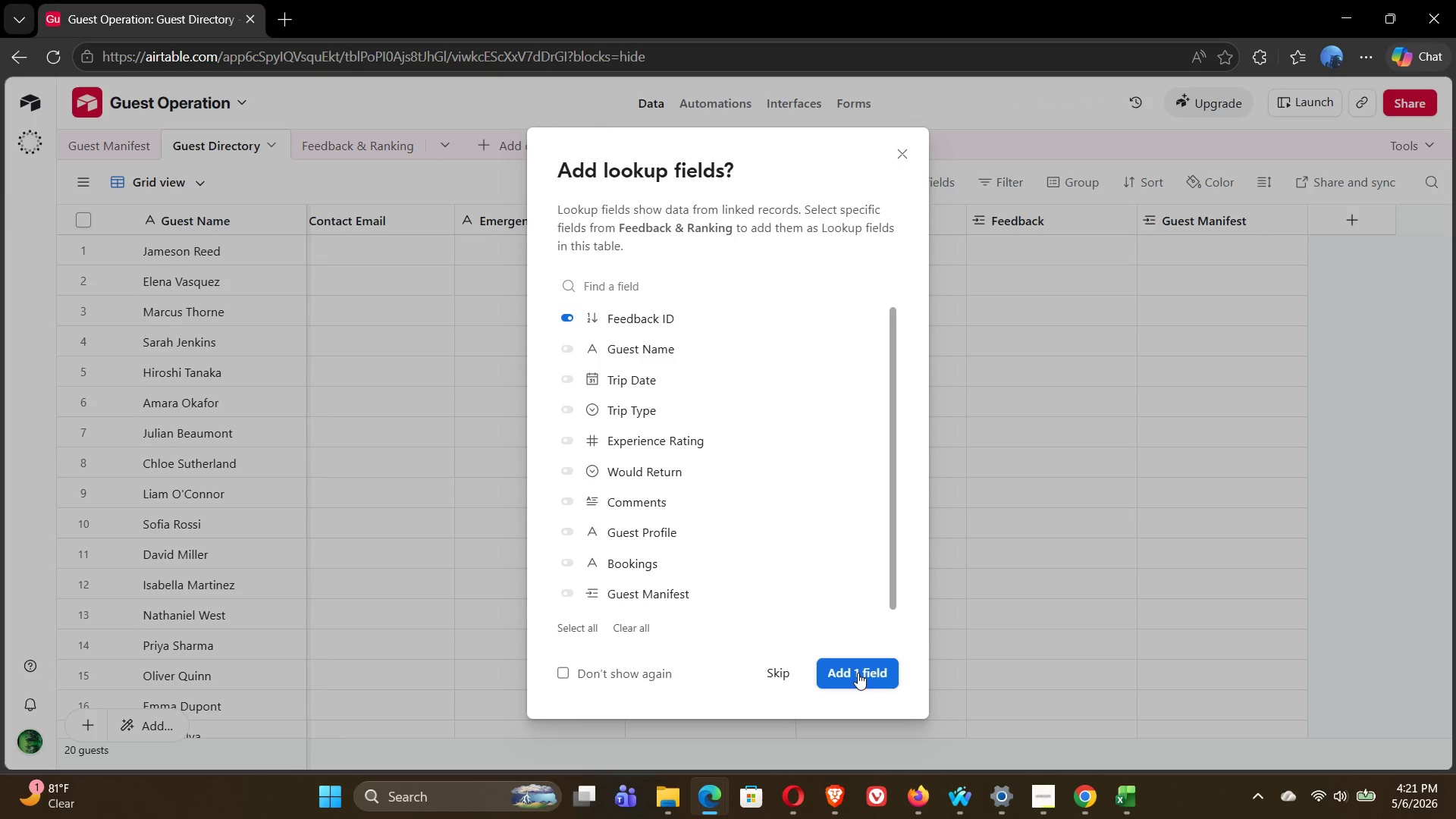 
left_click([563, 315])
 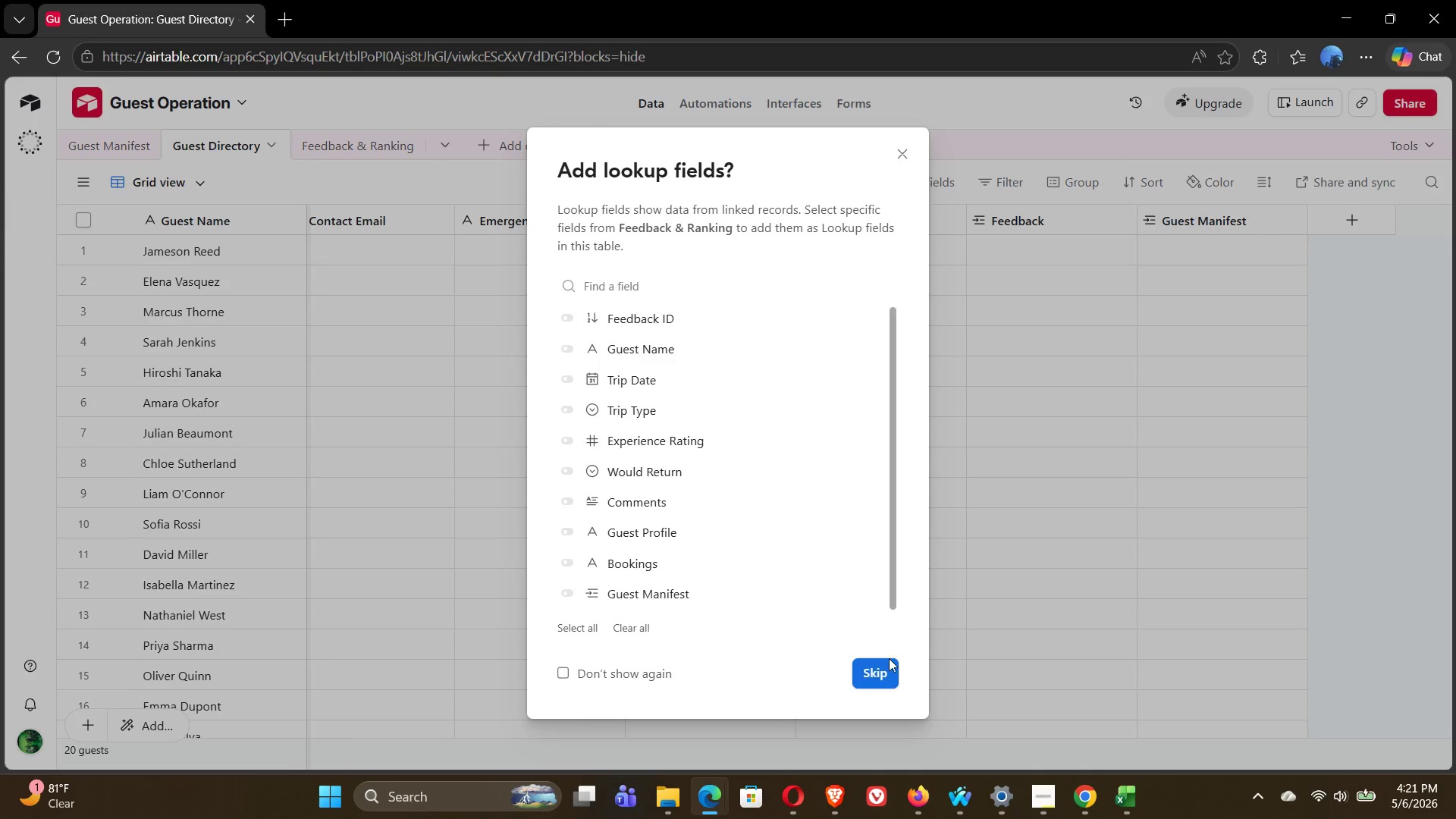 
left_click([883, 675])
 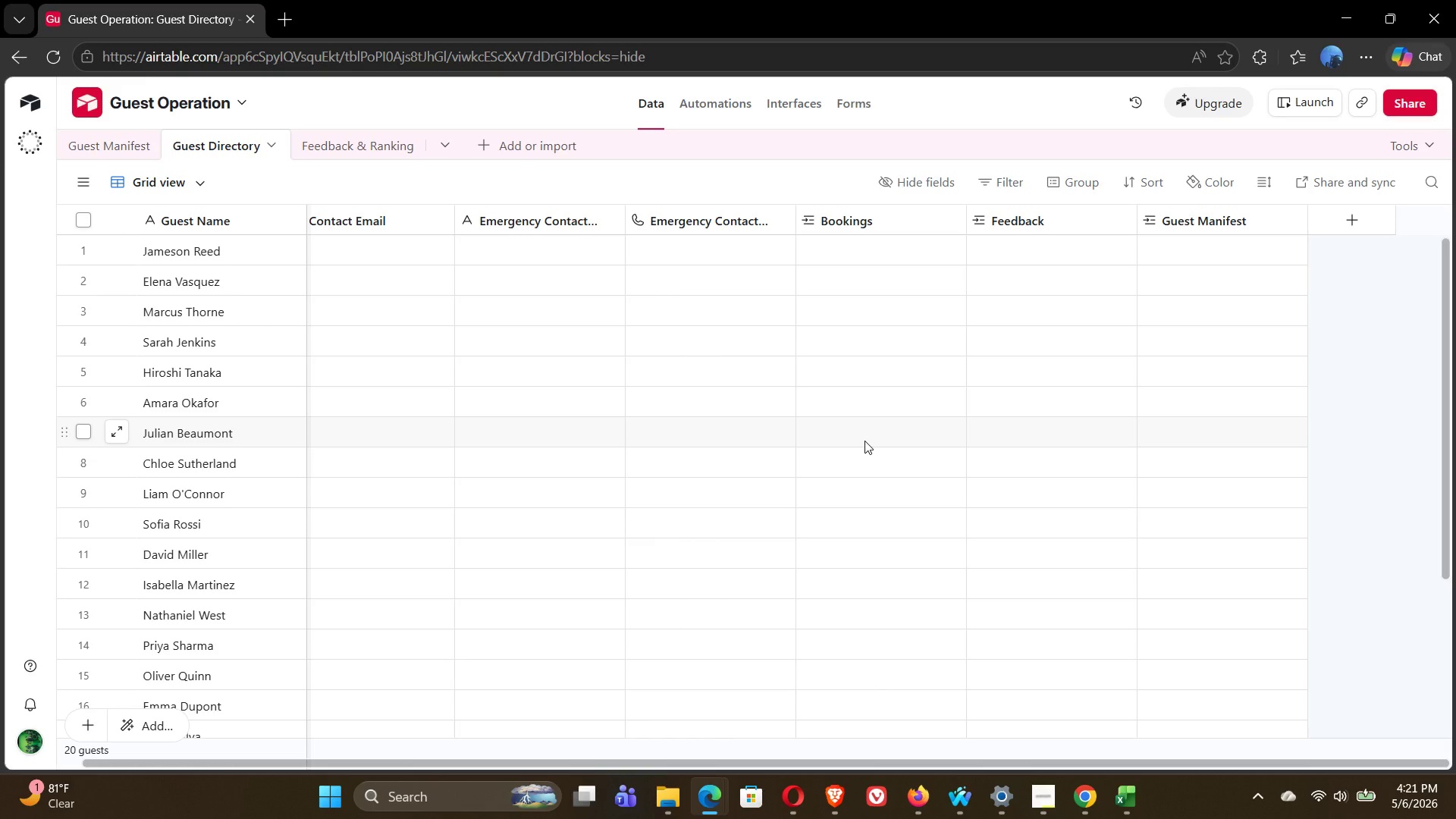 
wait(21.58)
 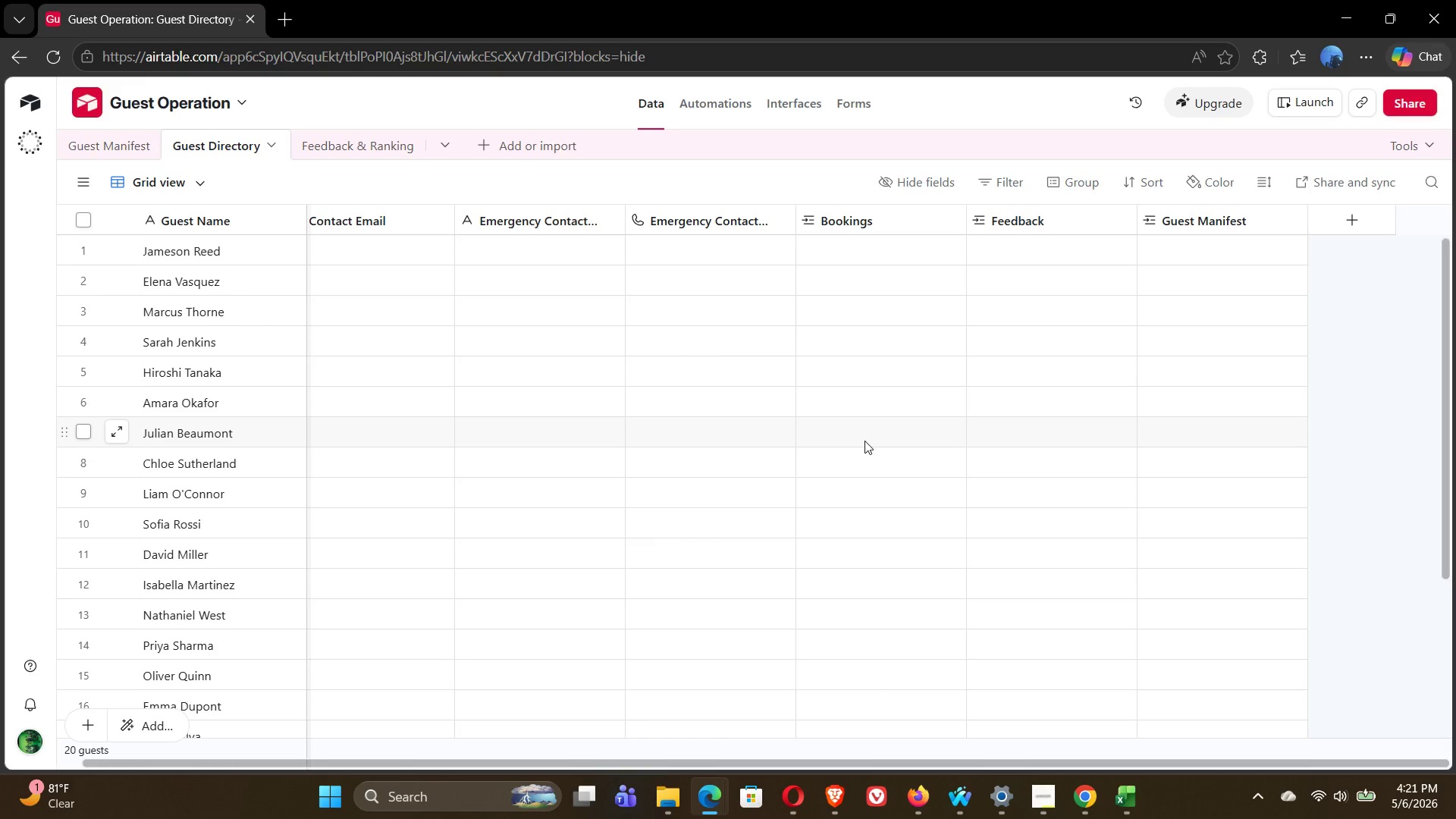 
left_click([344, 147])
 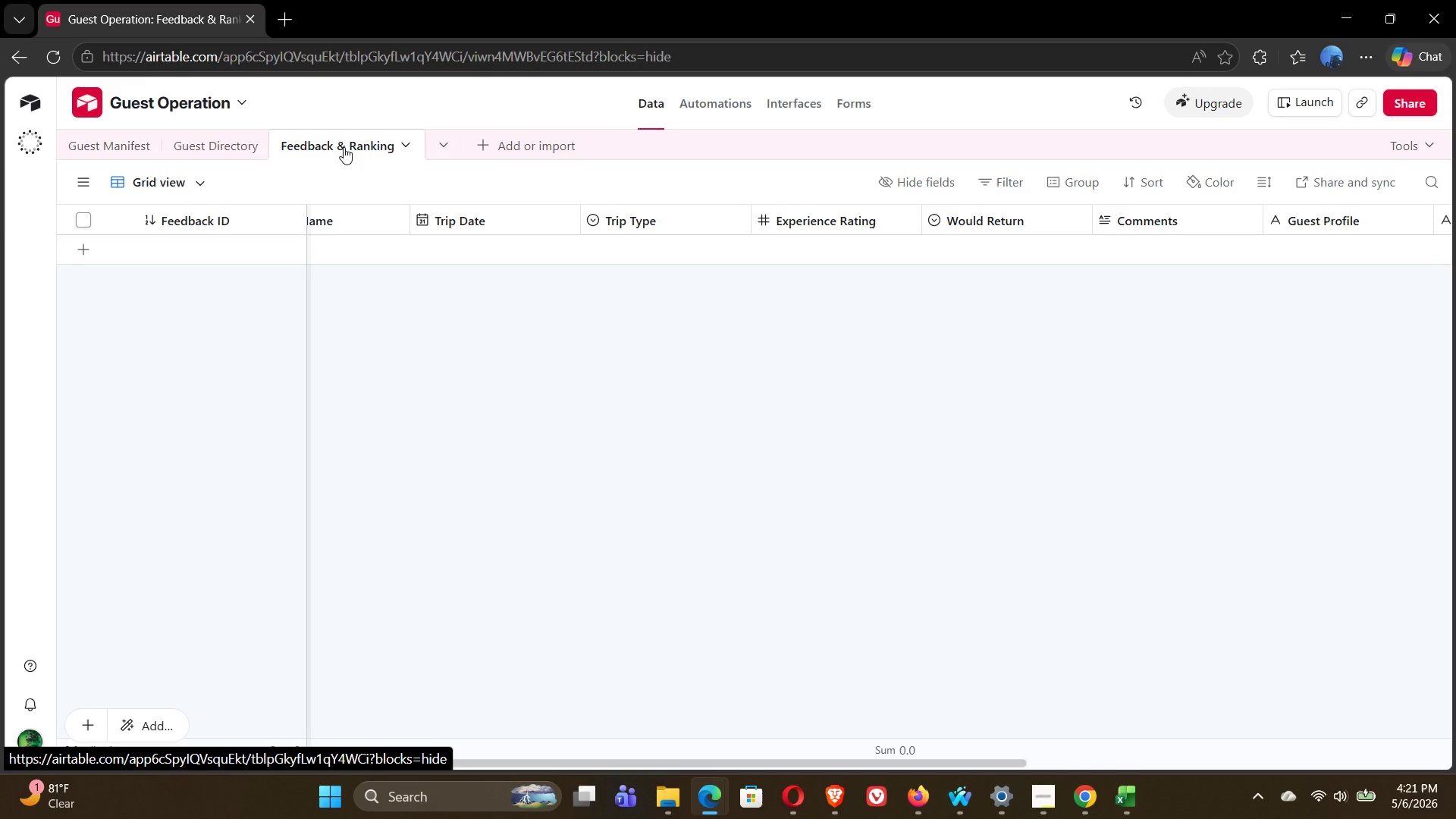 
wait(8.27)
 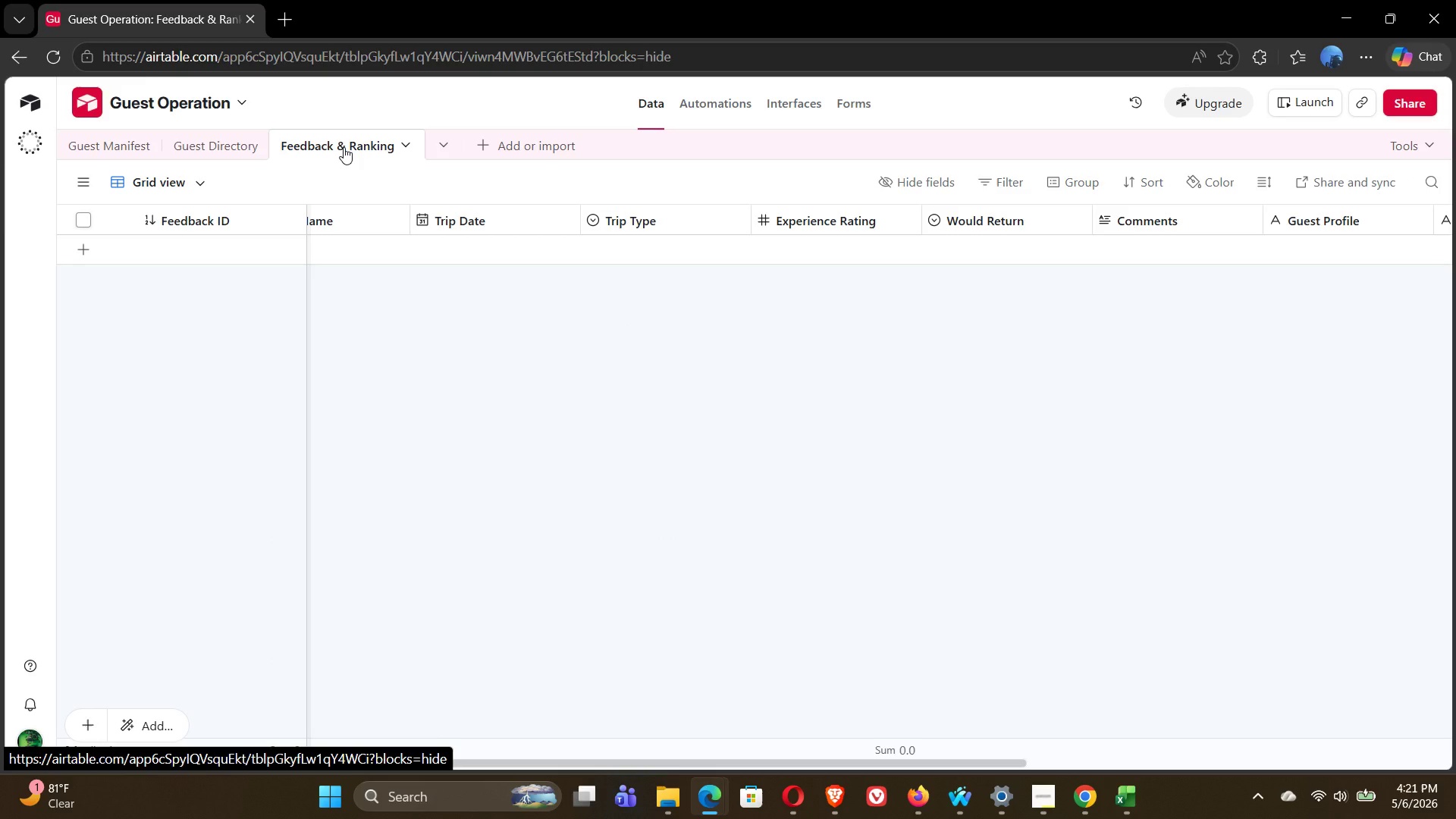 
double_click([1138, 223])
 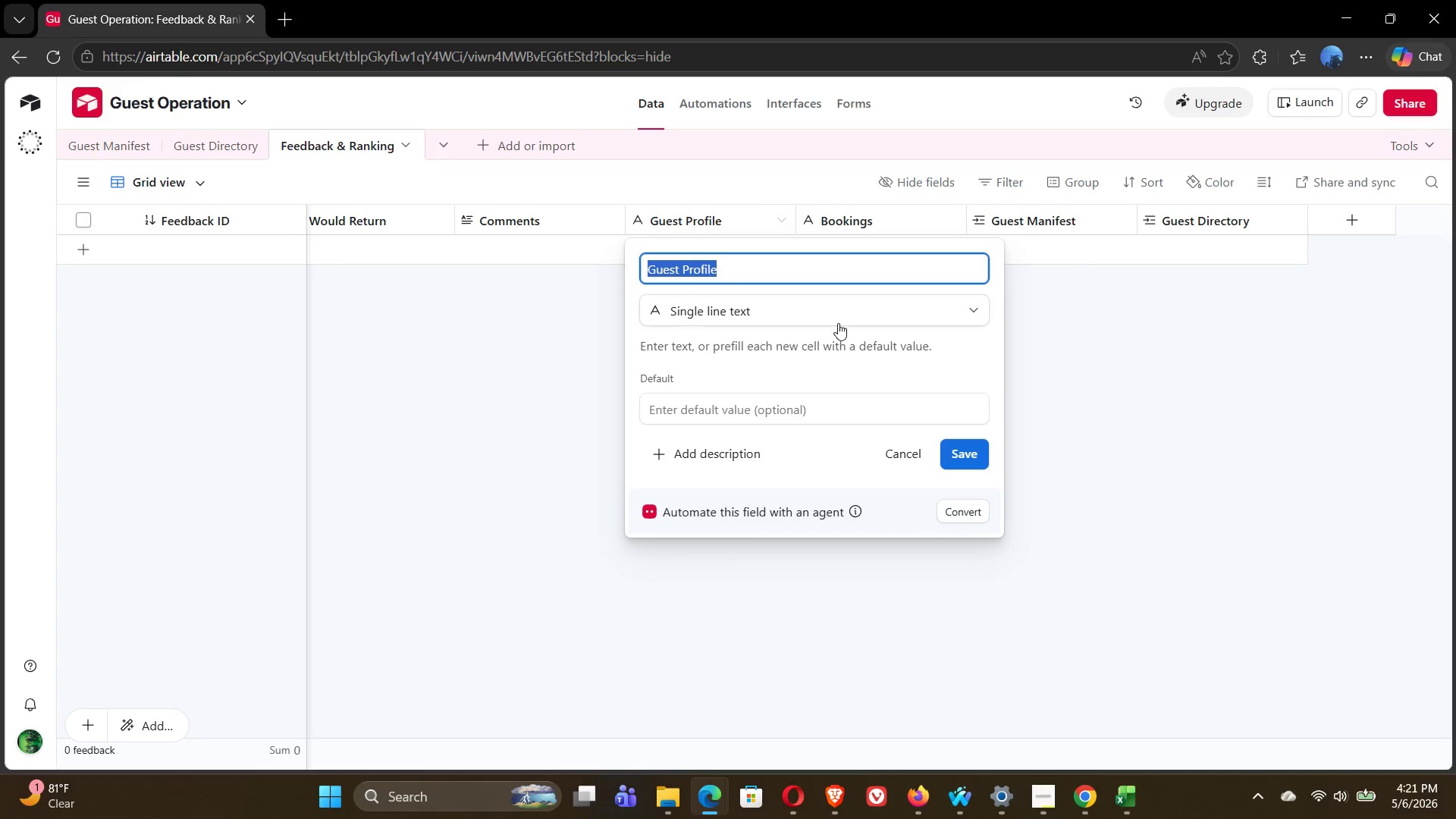 
left_click([838, 323])
 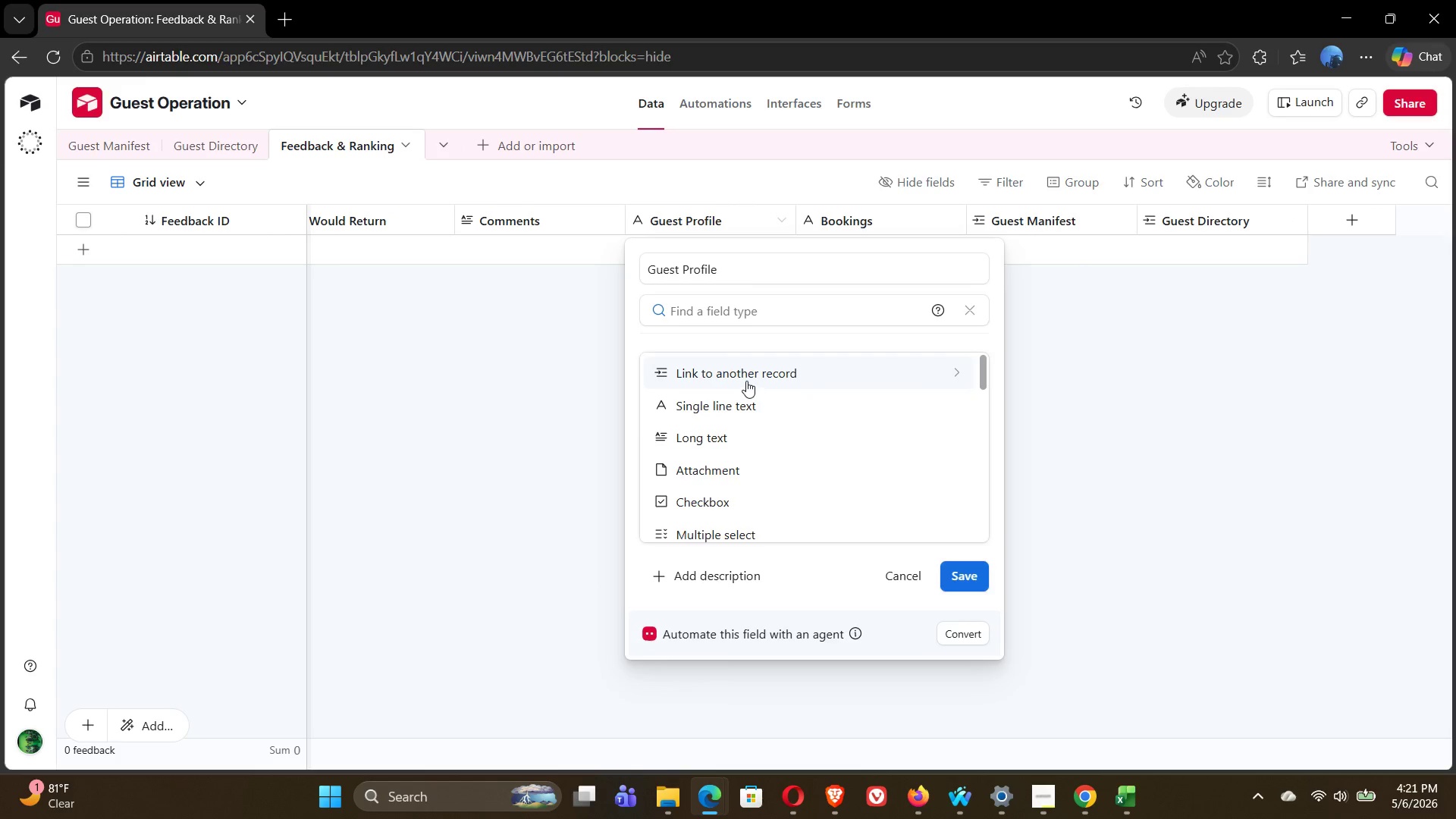 
left_click([742, 379])
 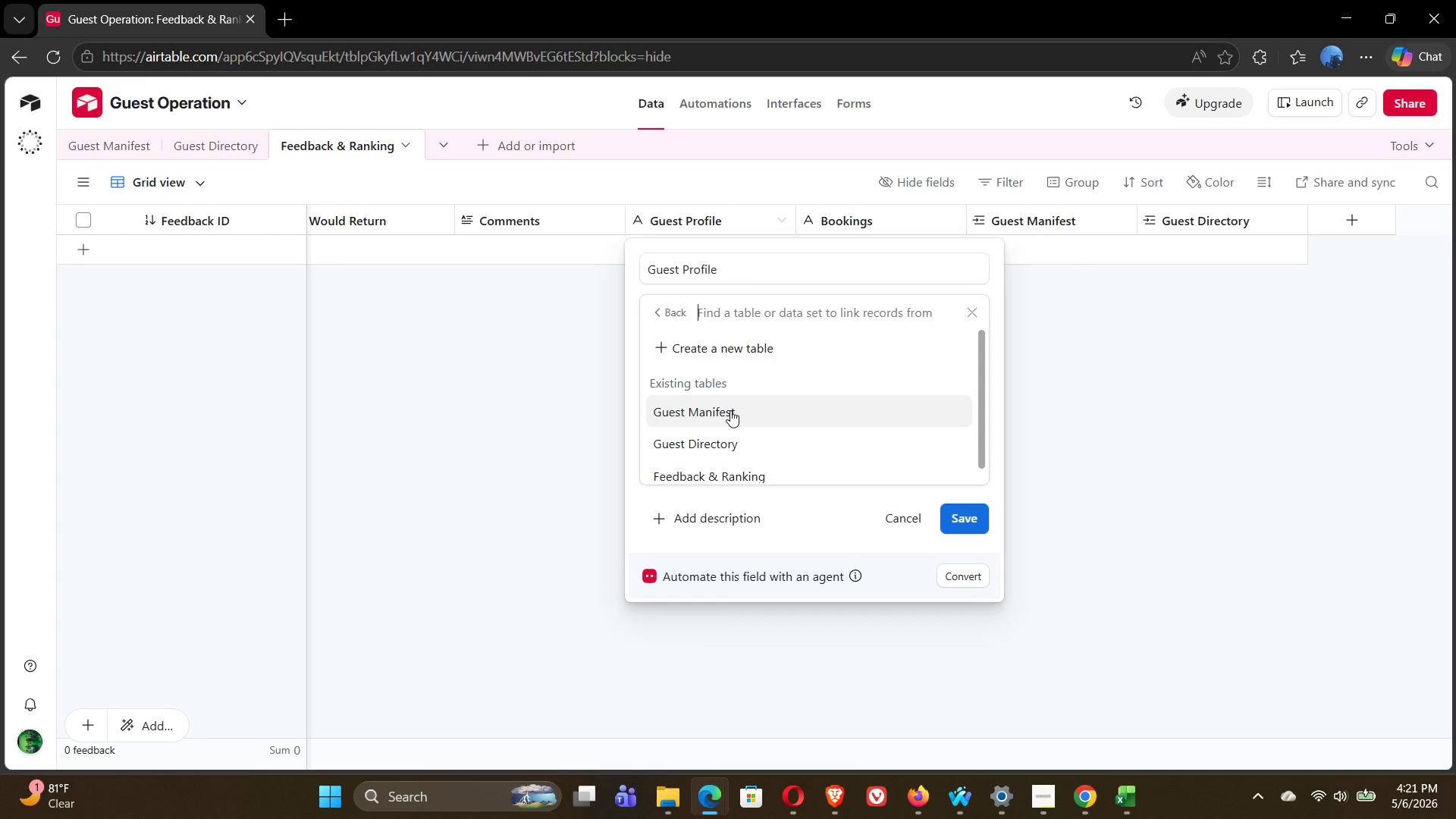 
wait(9.56)
 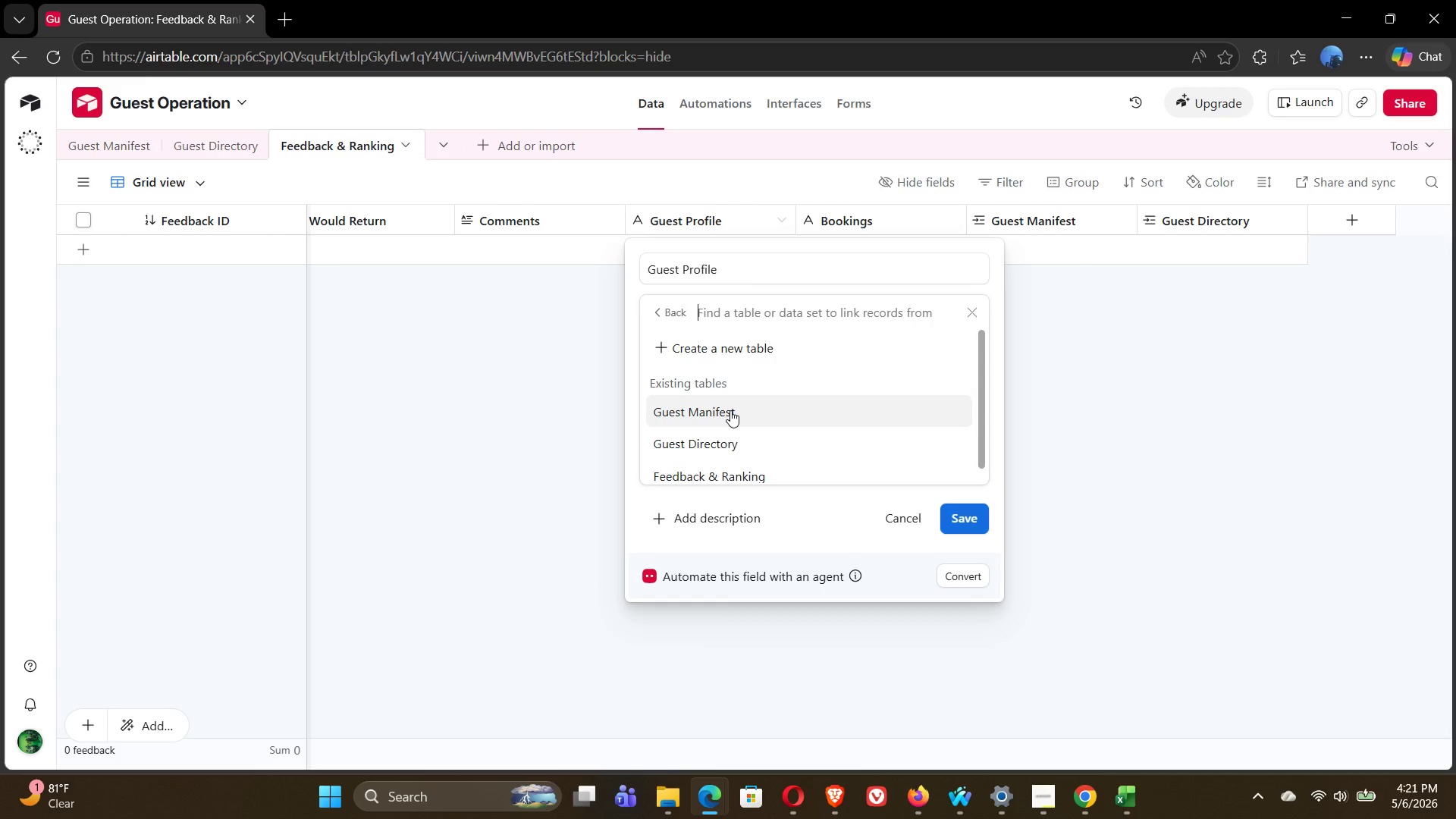 
left_click([714, 438])
 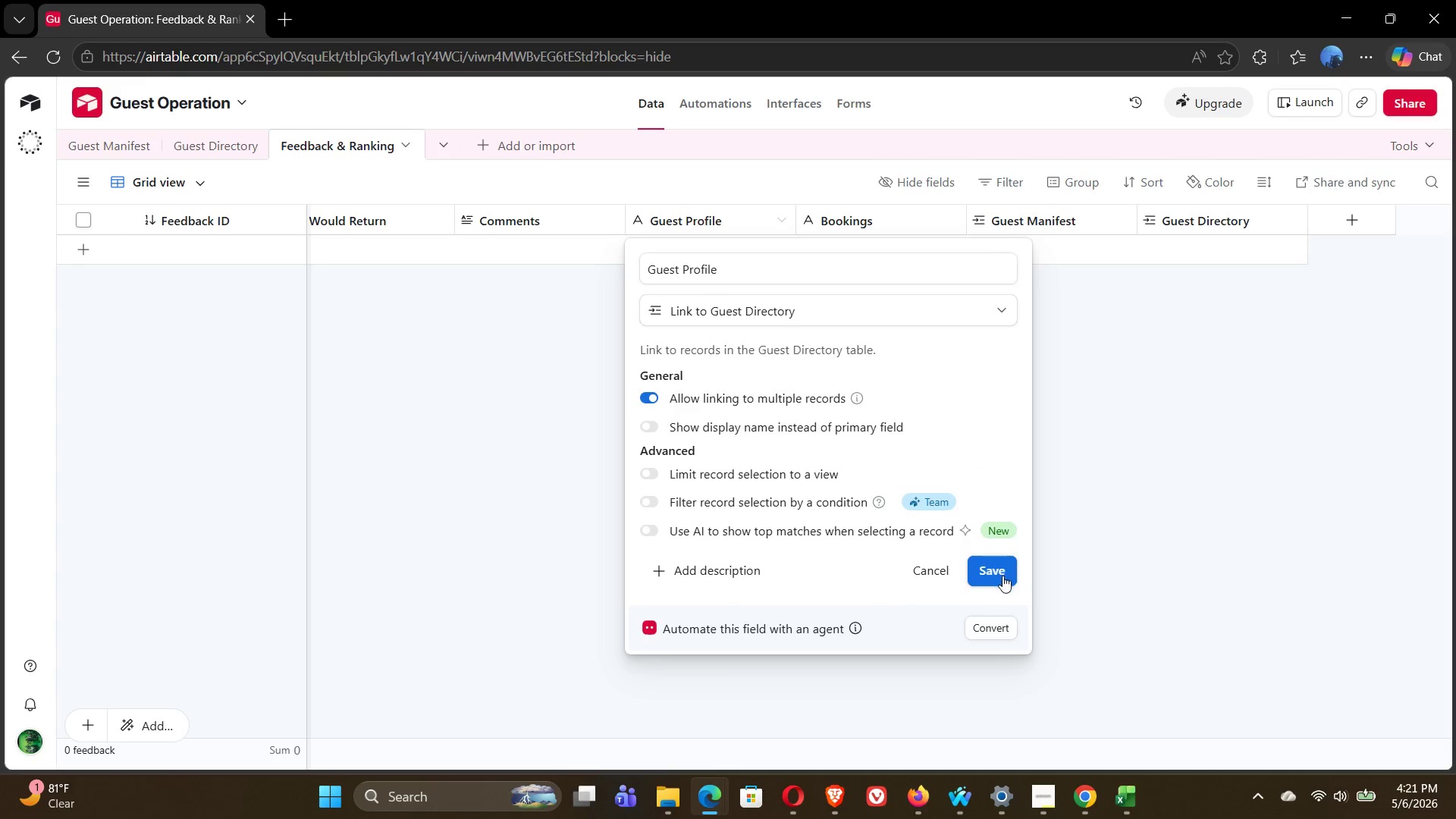 
left_click([987, 571])
 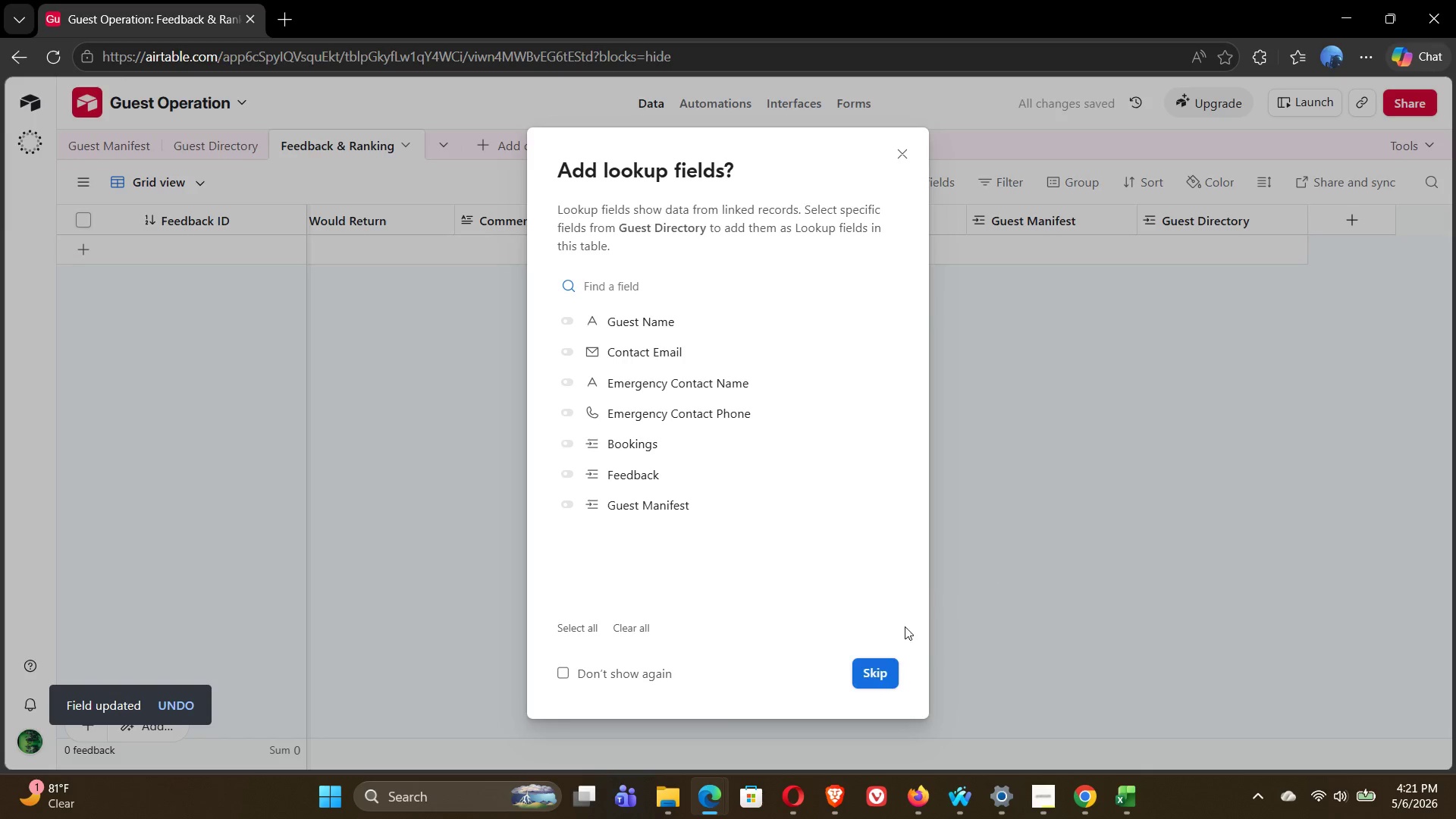 
left_click([865, 677])
 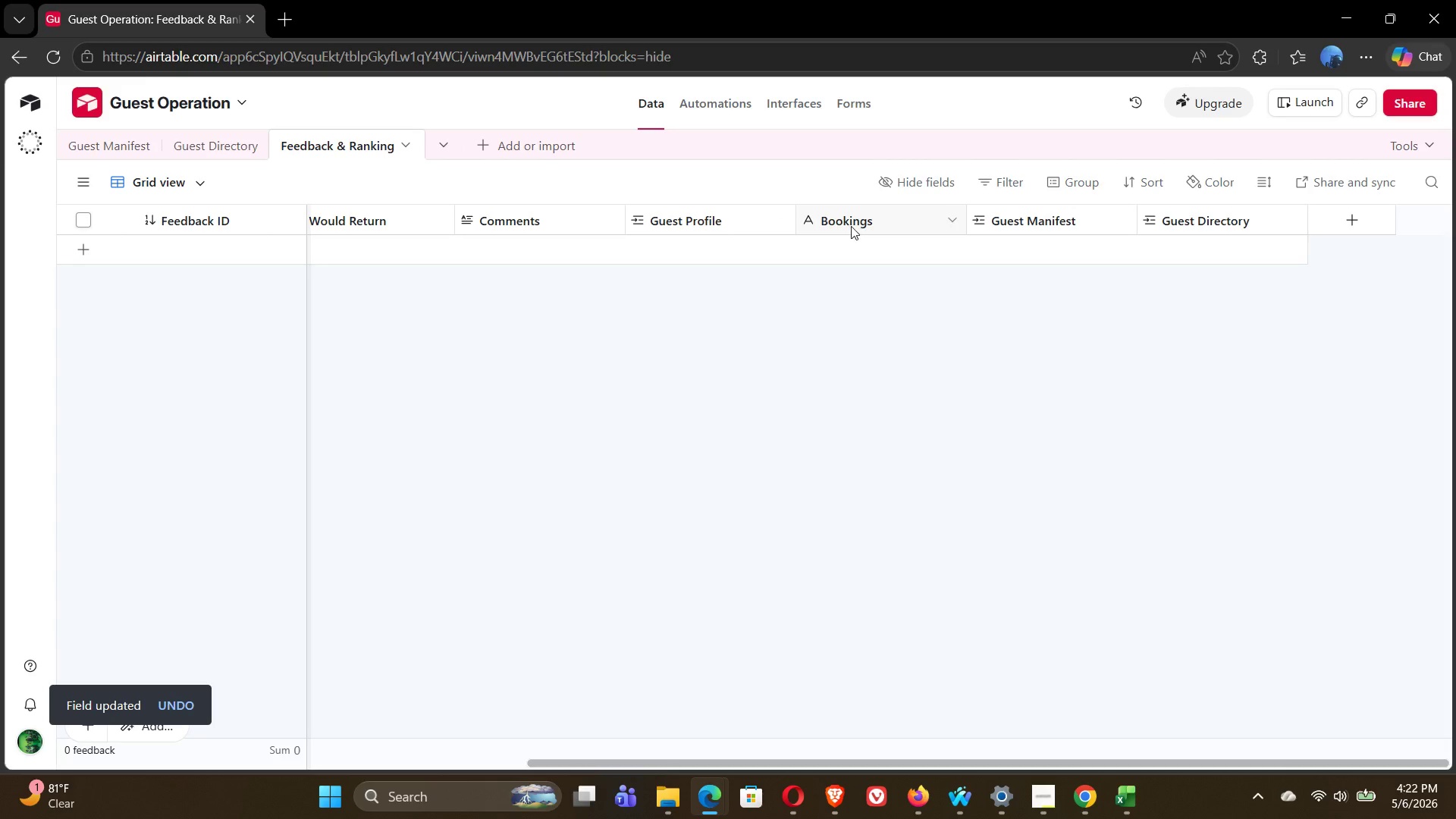 
wait(7.88)
 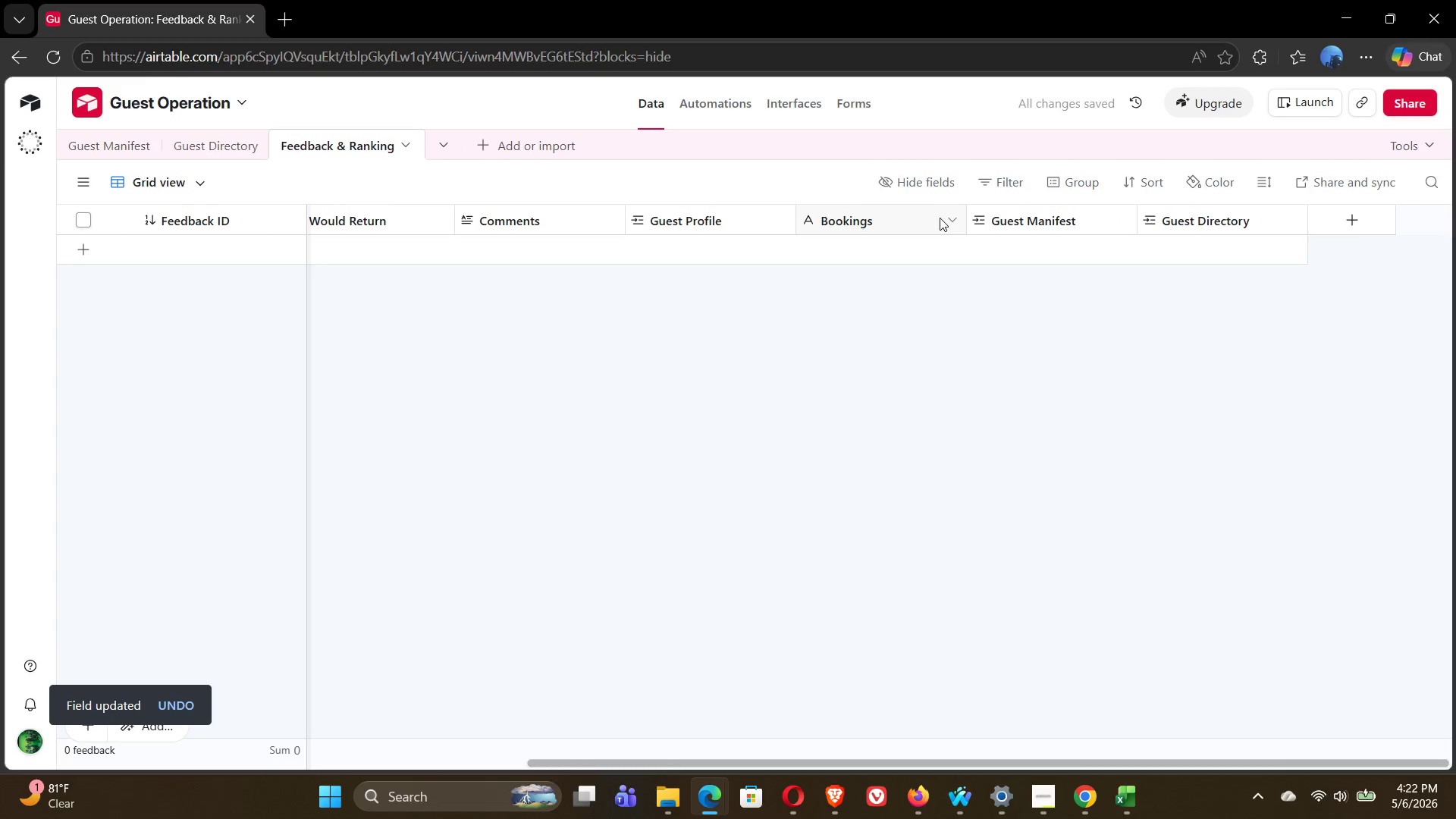 
double_click([874, 222])
 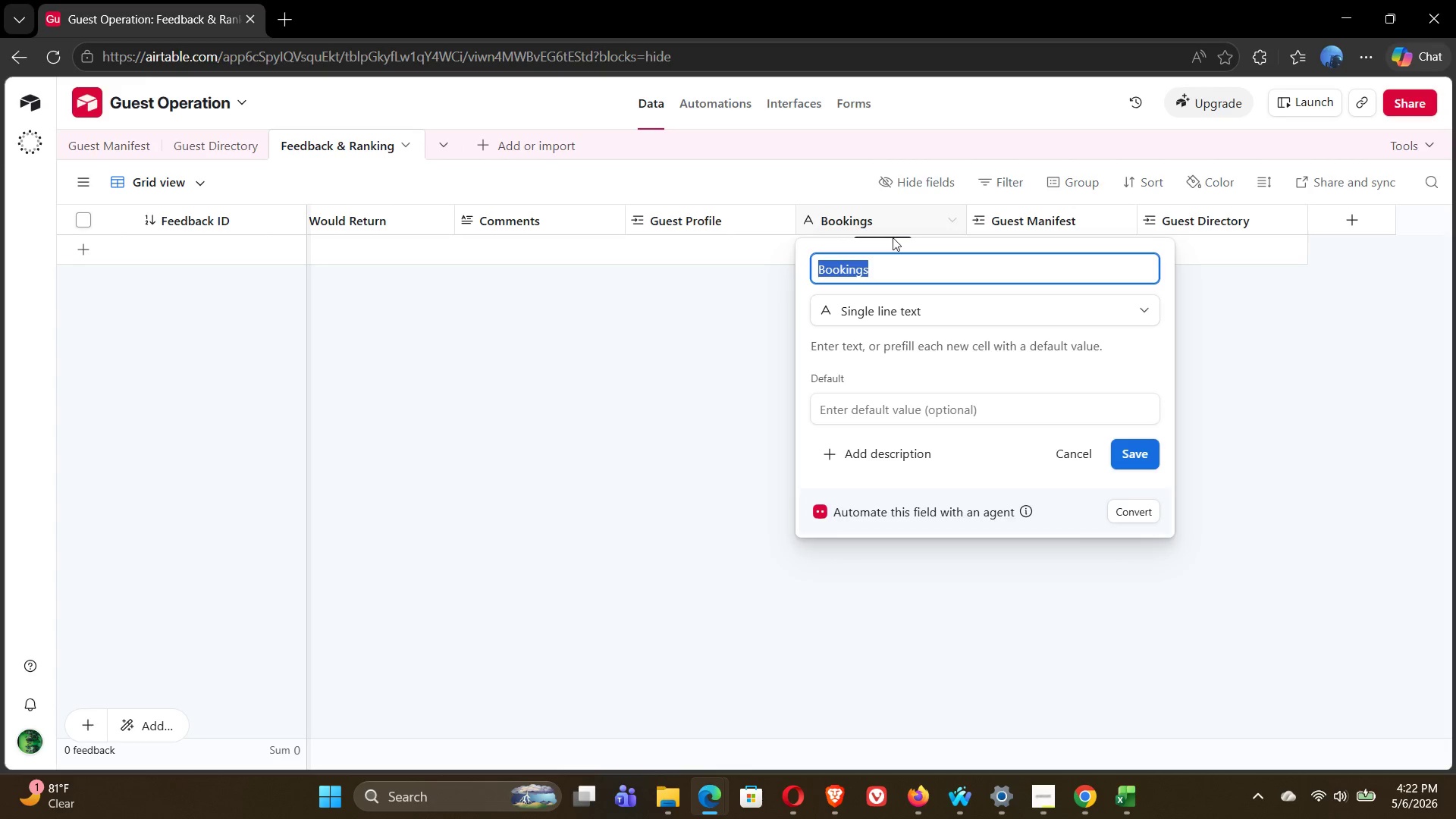 
left_click([966, 306])
 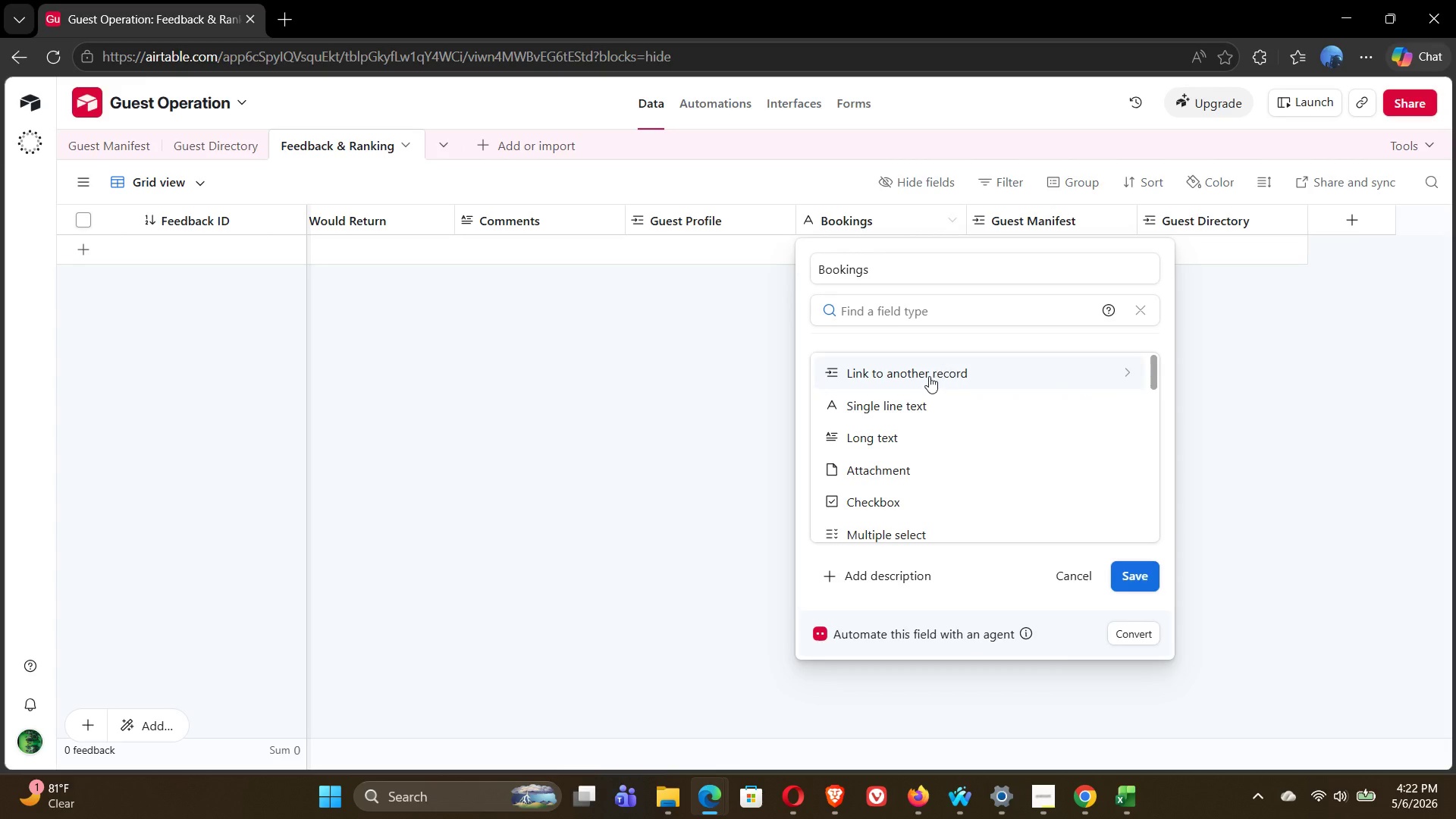 
left_click([927, 377])
 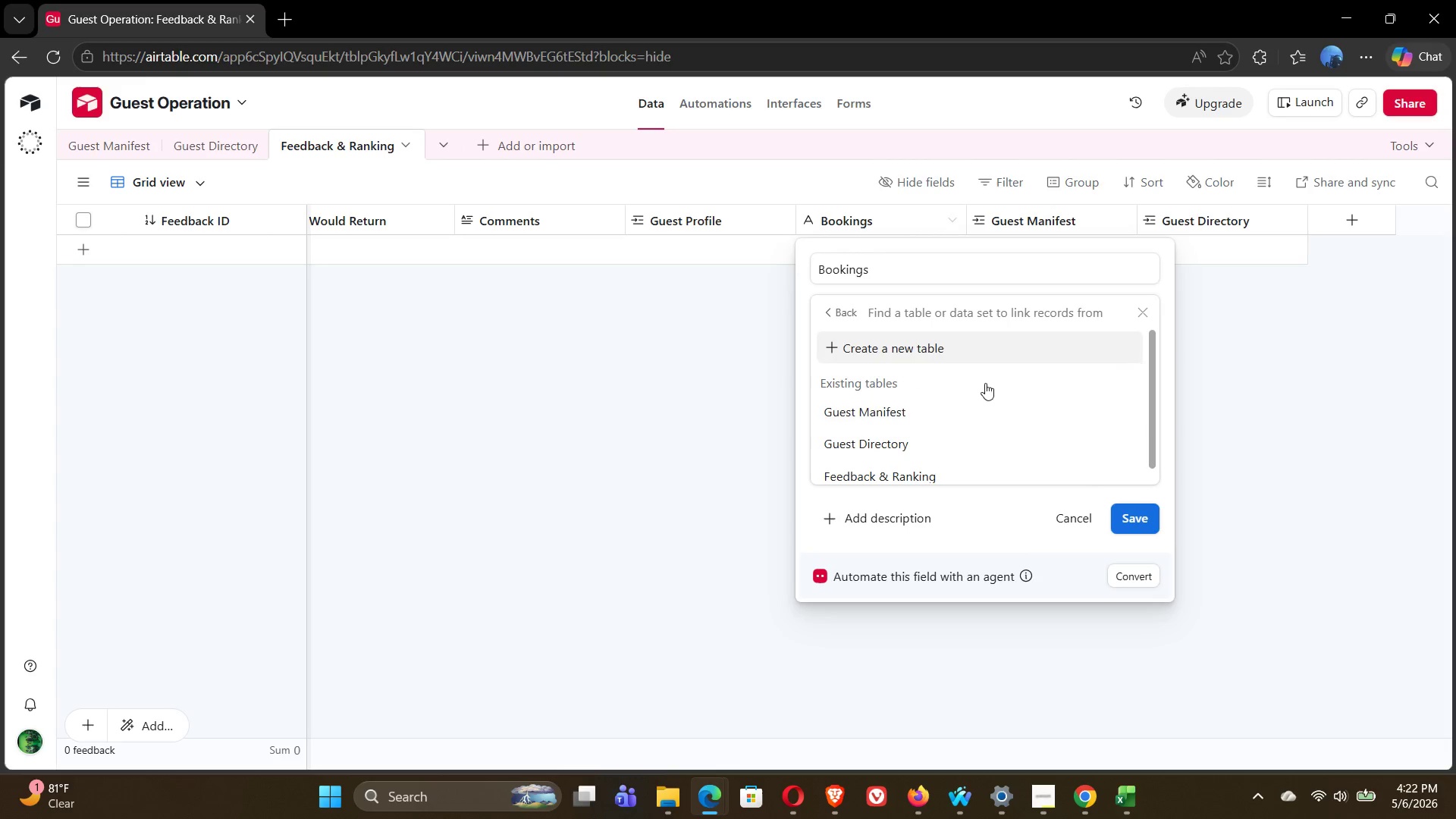 
left_click([894, 408])
 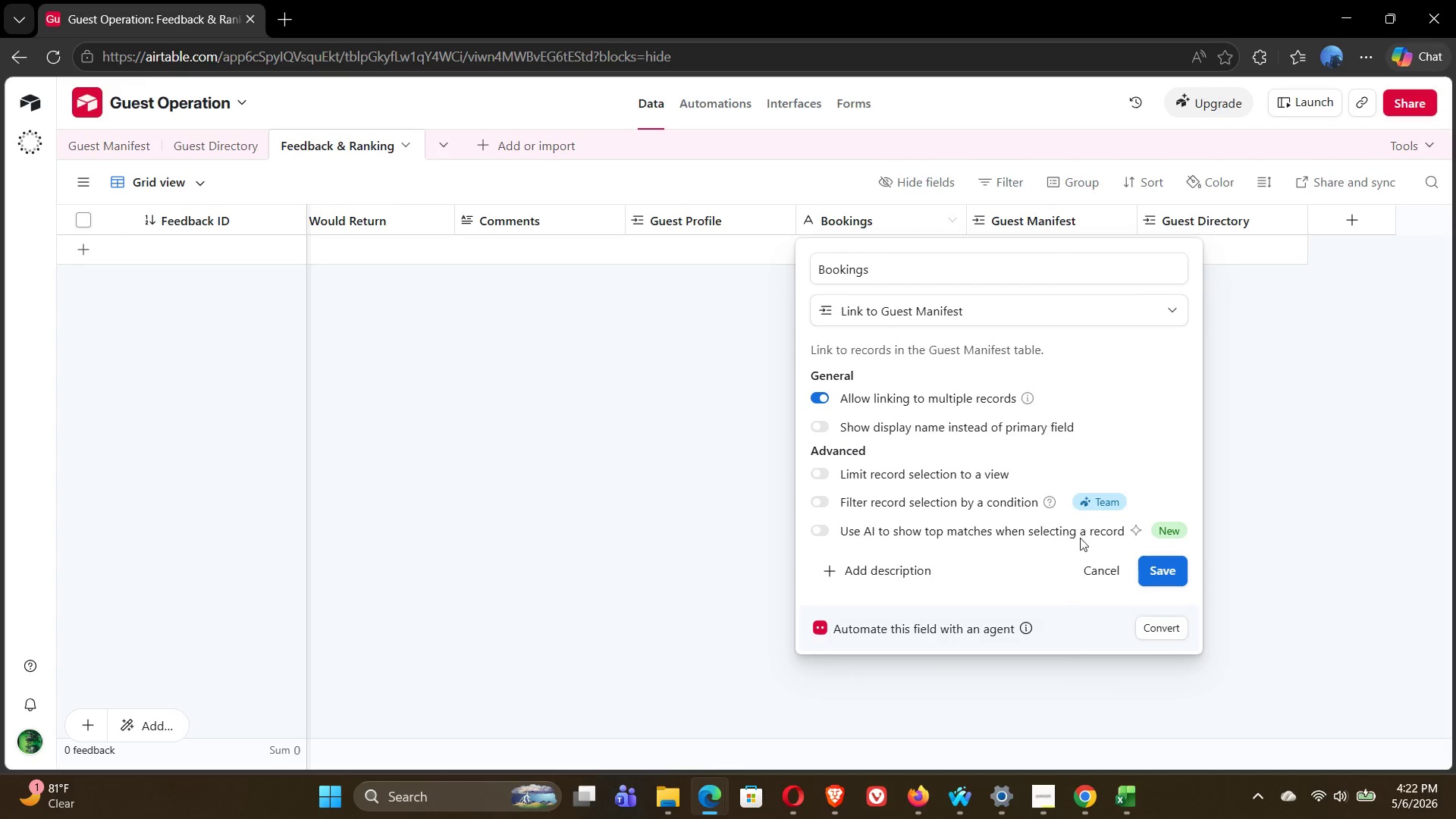 
left_click([1157, 576])
 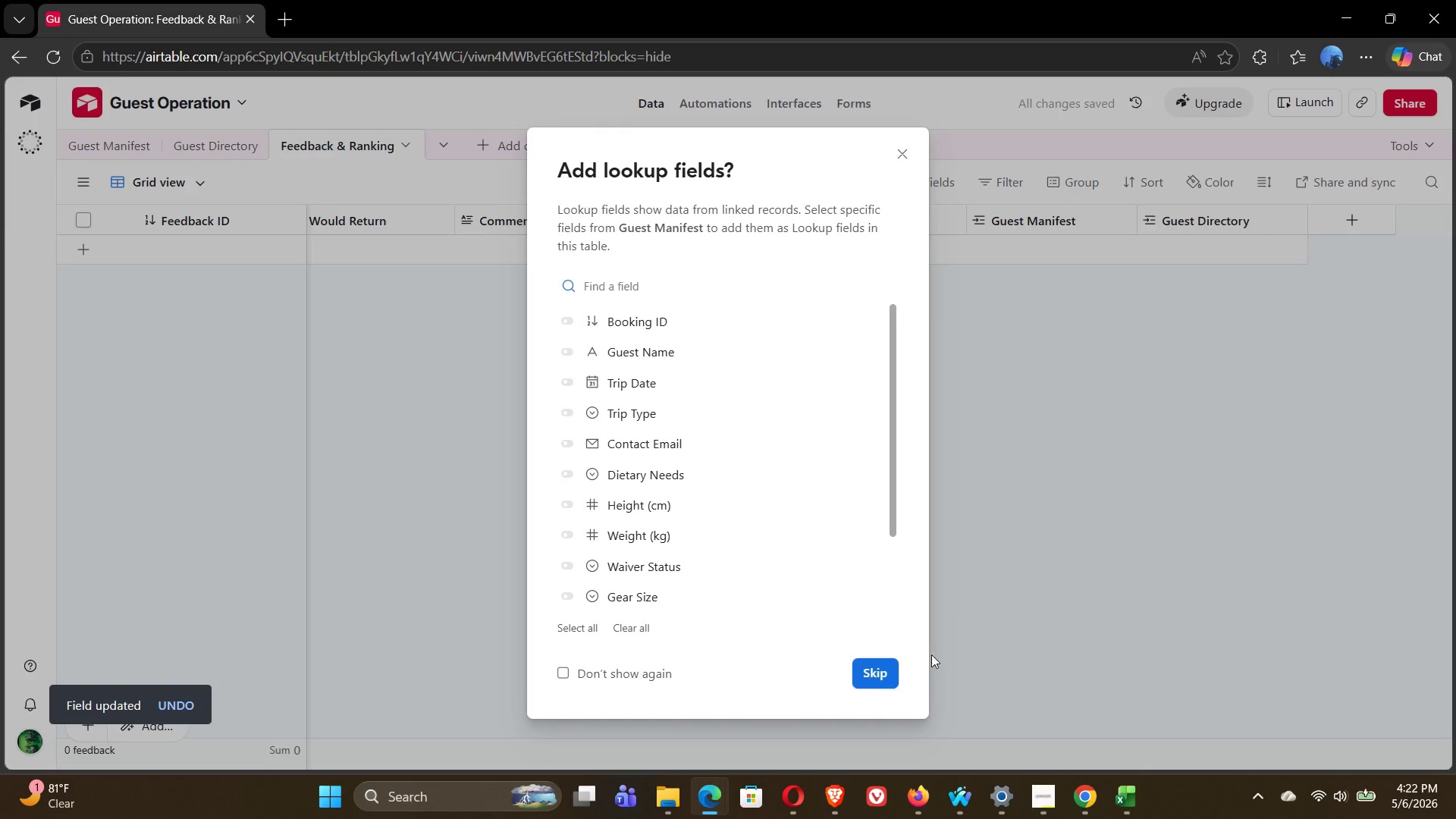 
left_click([879, 676])
 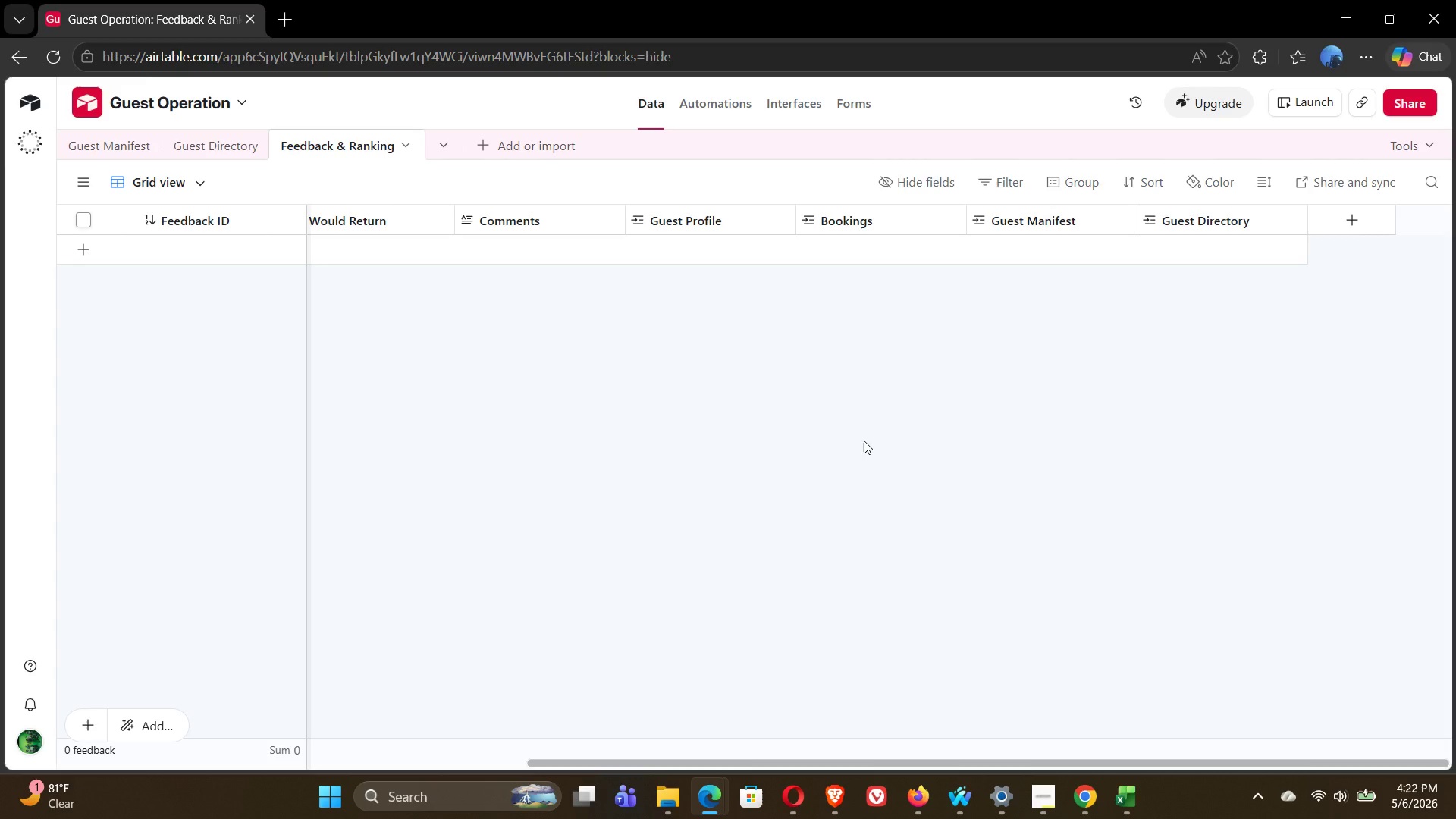 
wait(35.7)
 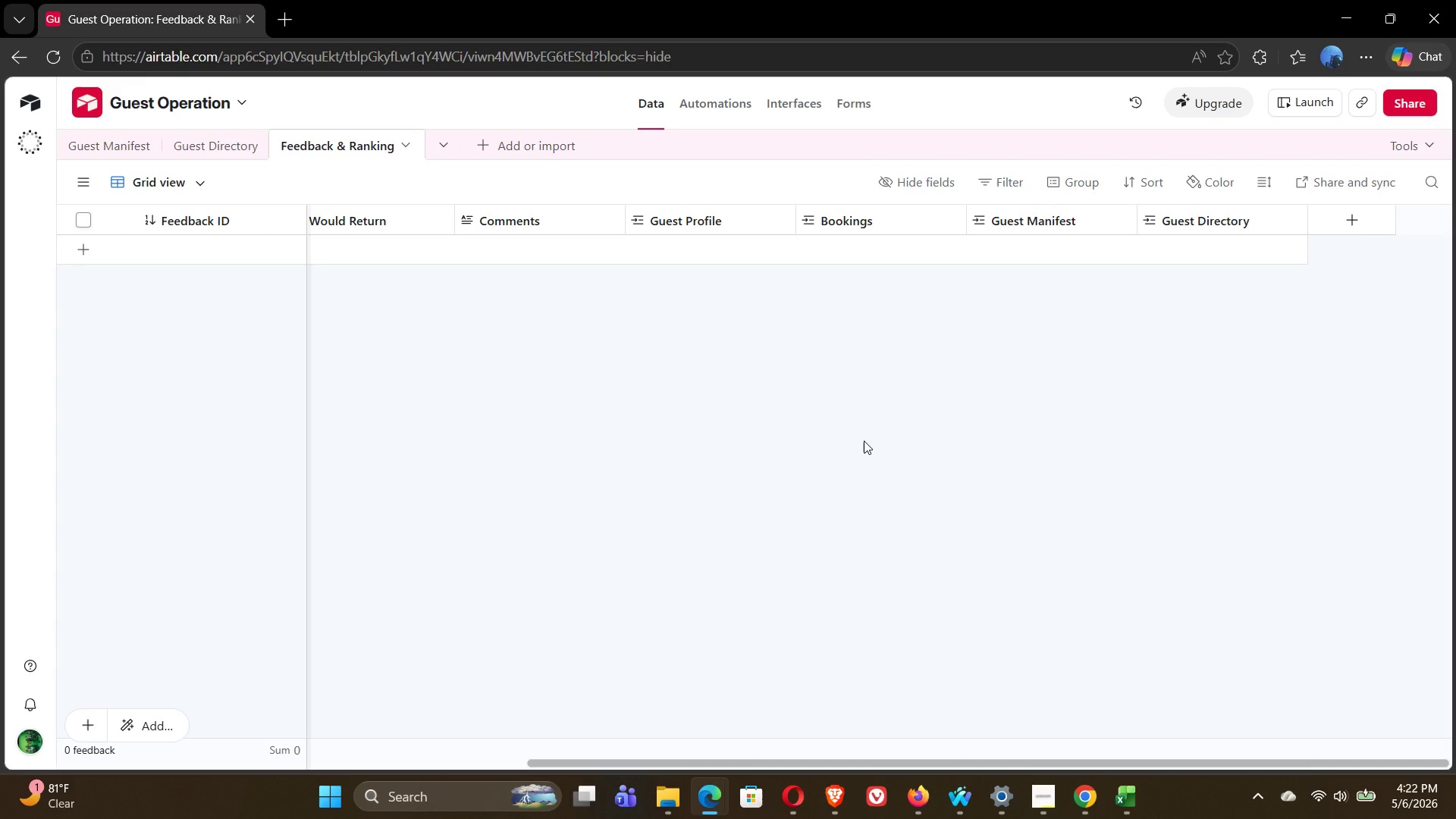 
left_click([117, 146])
 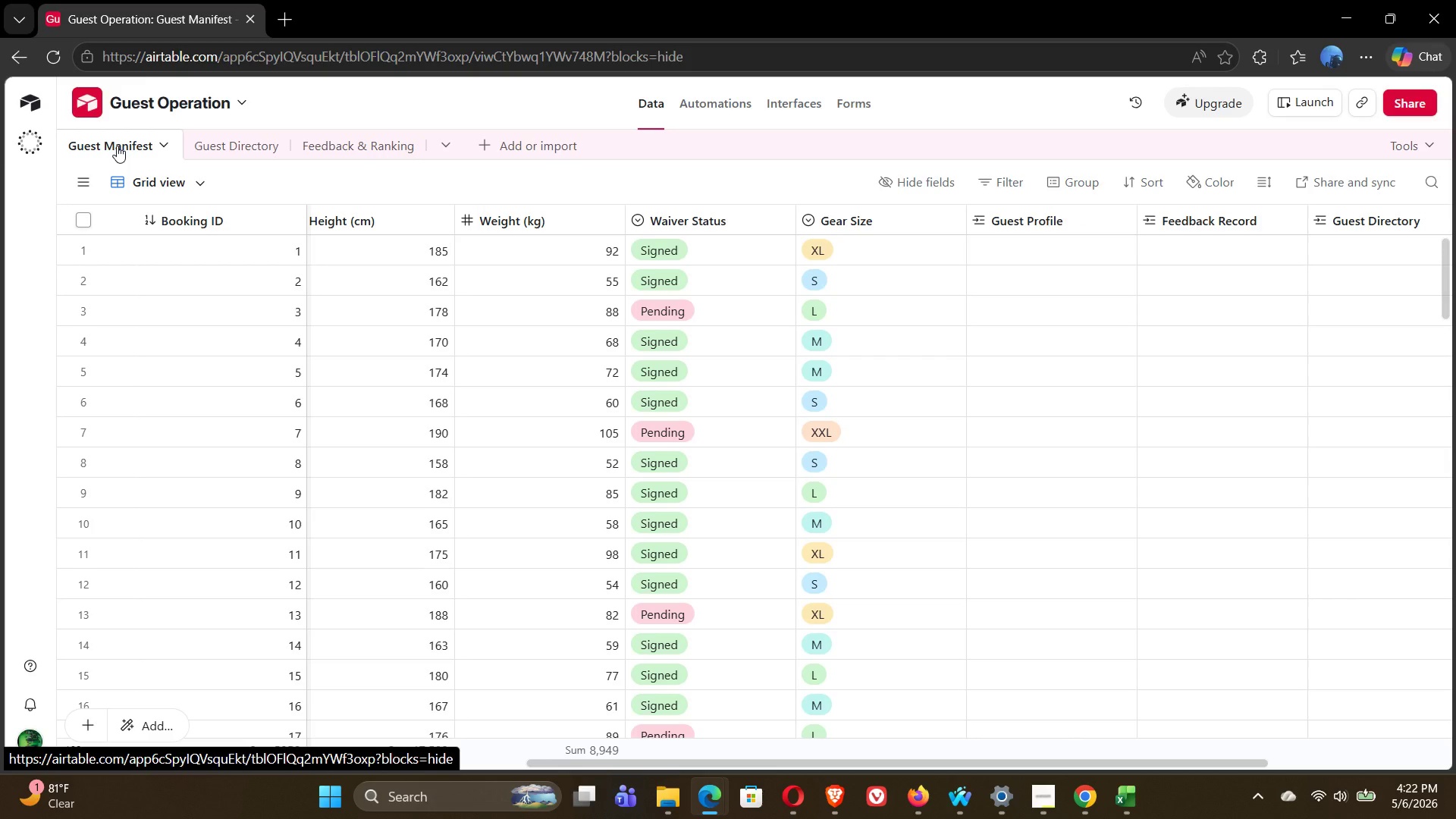 
left_click([341, 151])
 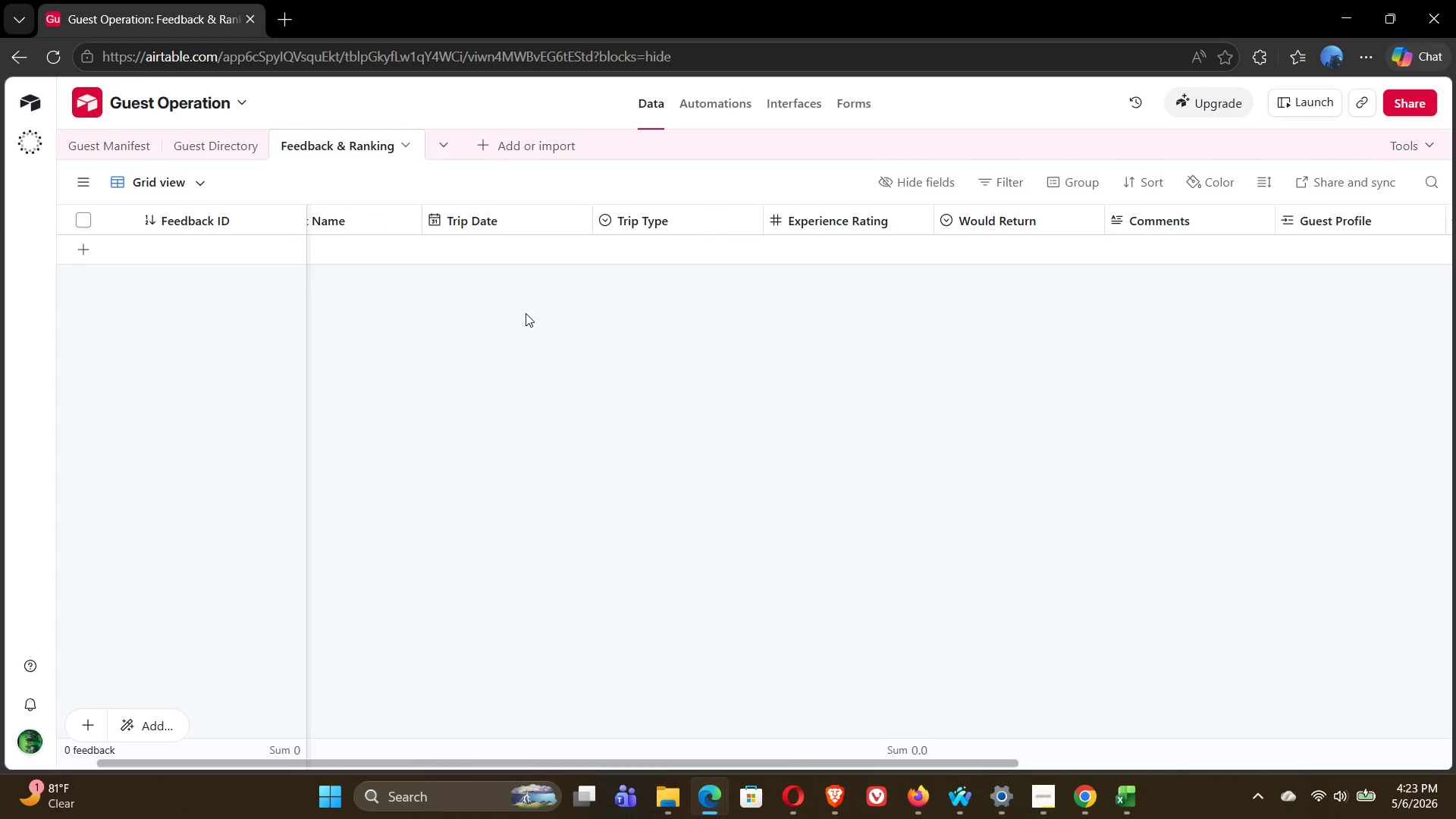 
wait(54.92)
 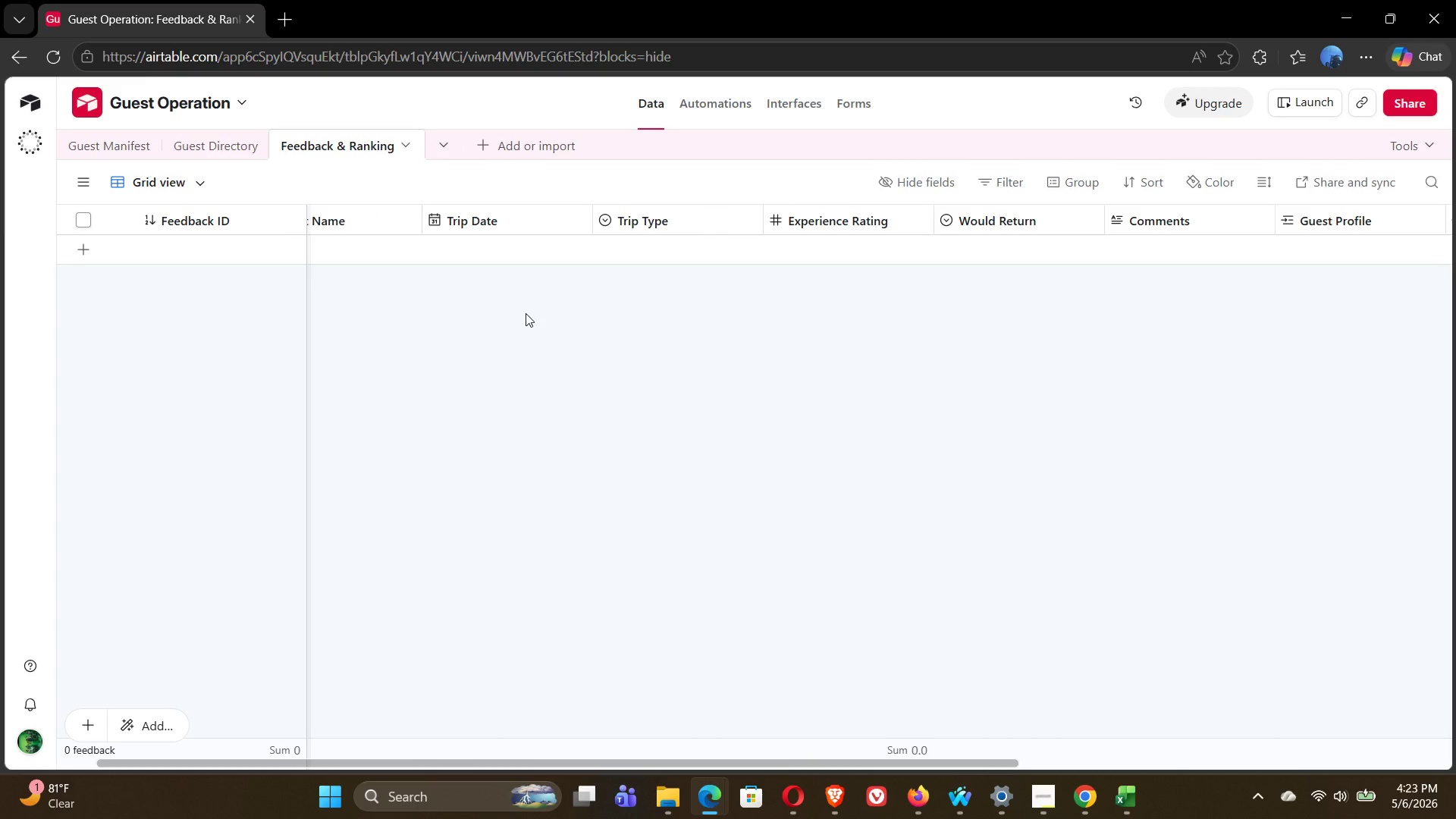 
left_click([382, 222])
 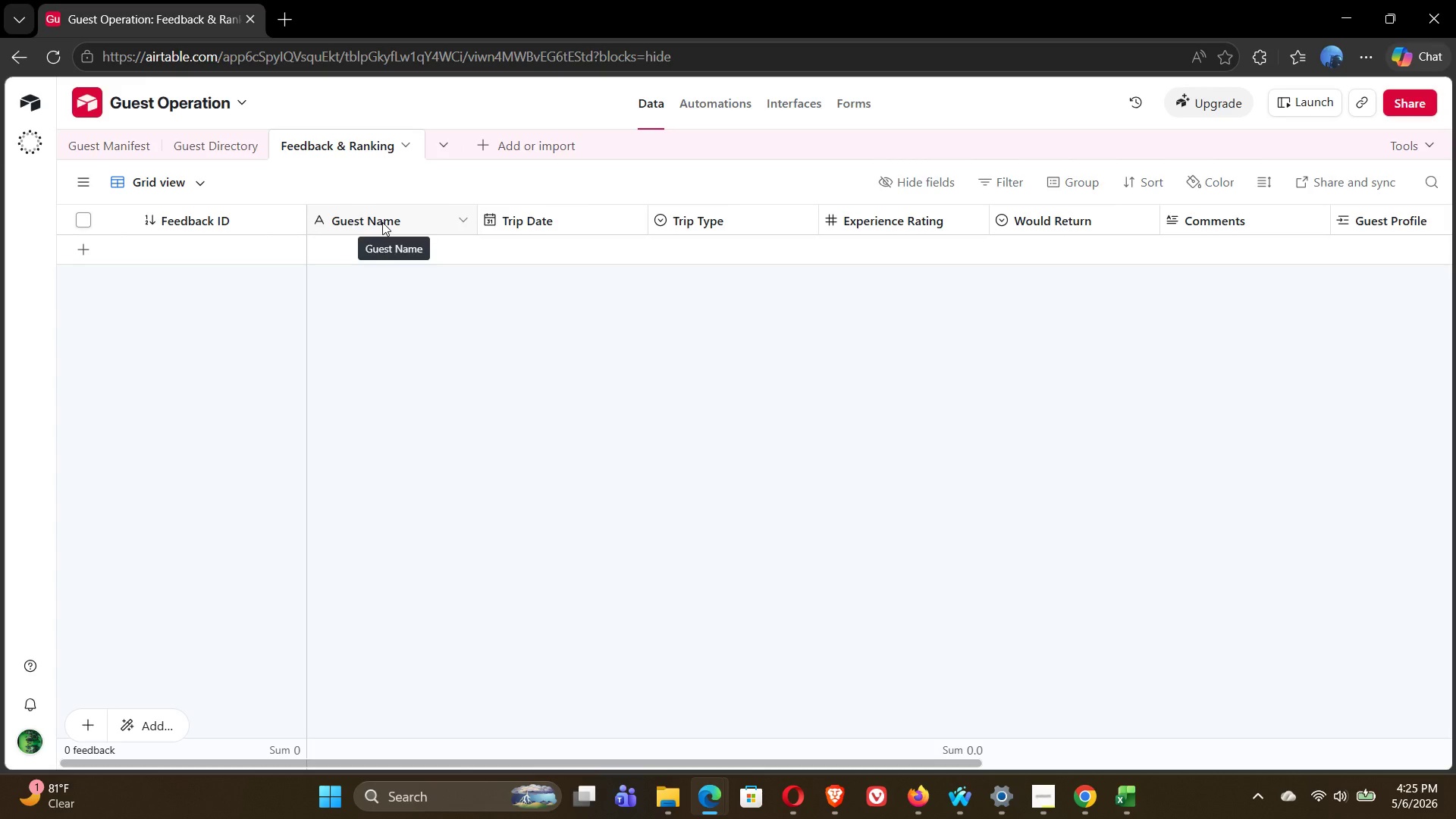 
wait(73.81)
 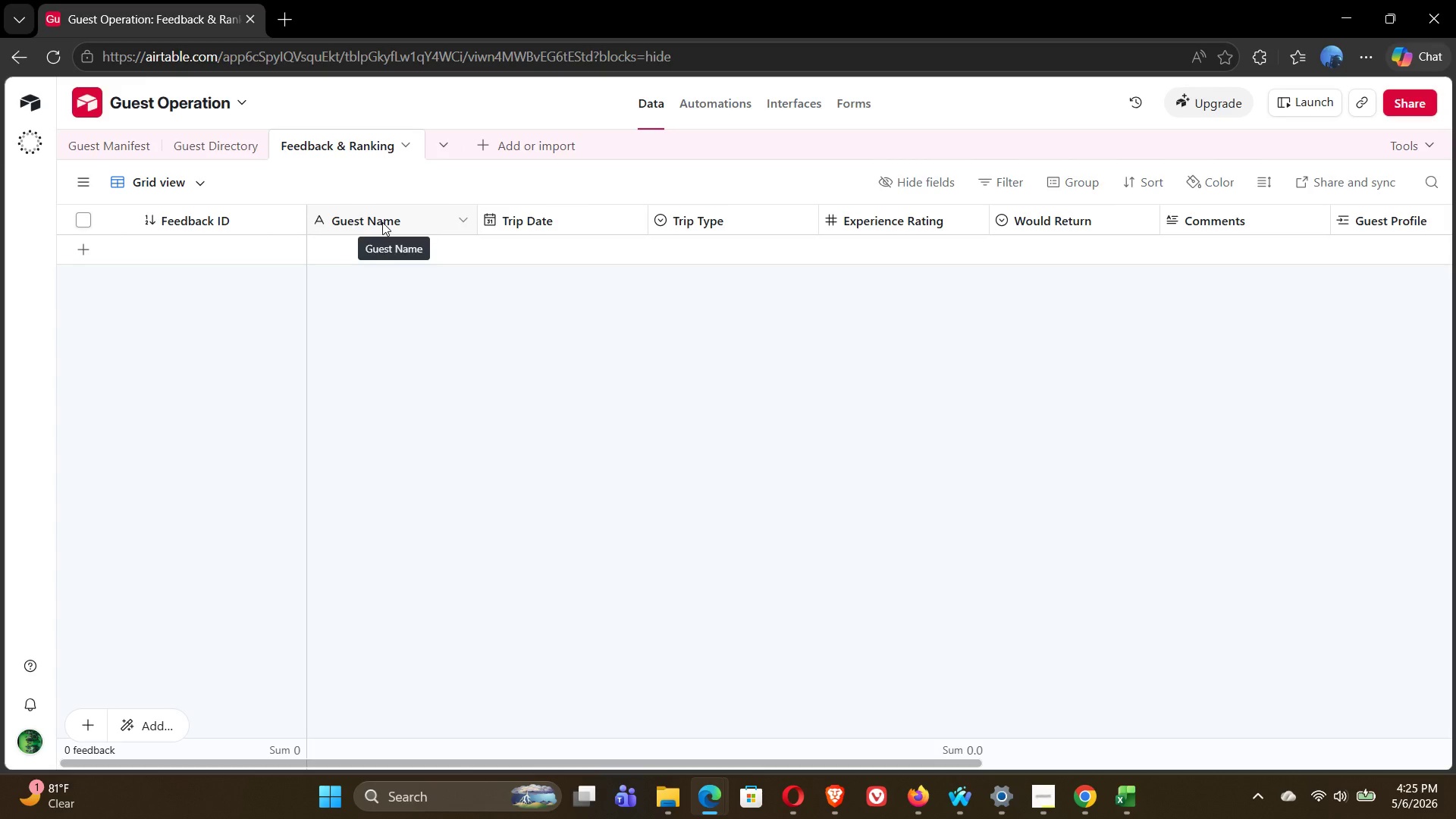 
left_click([83, 244])
 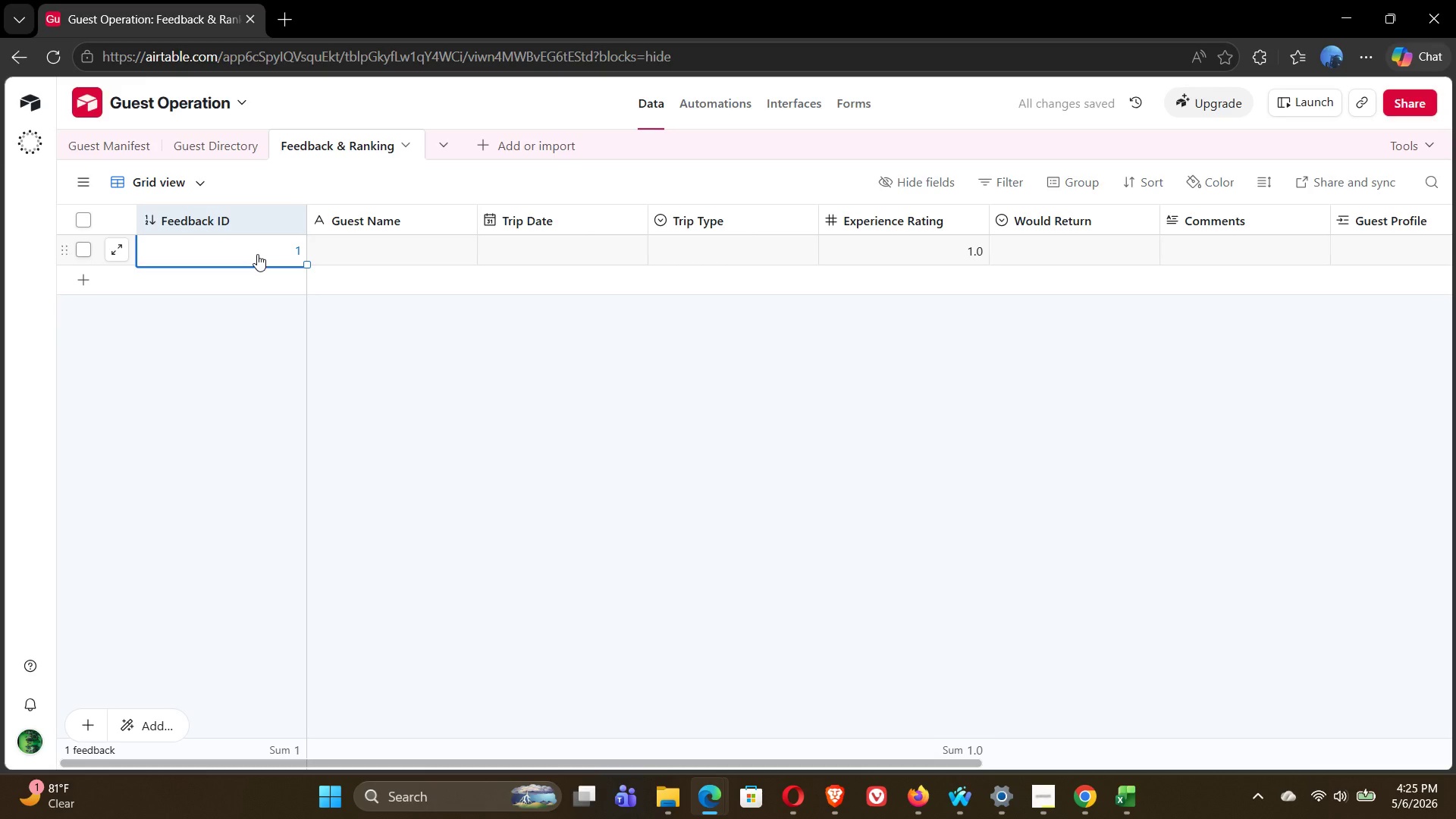 
left_click([378, 255])
 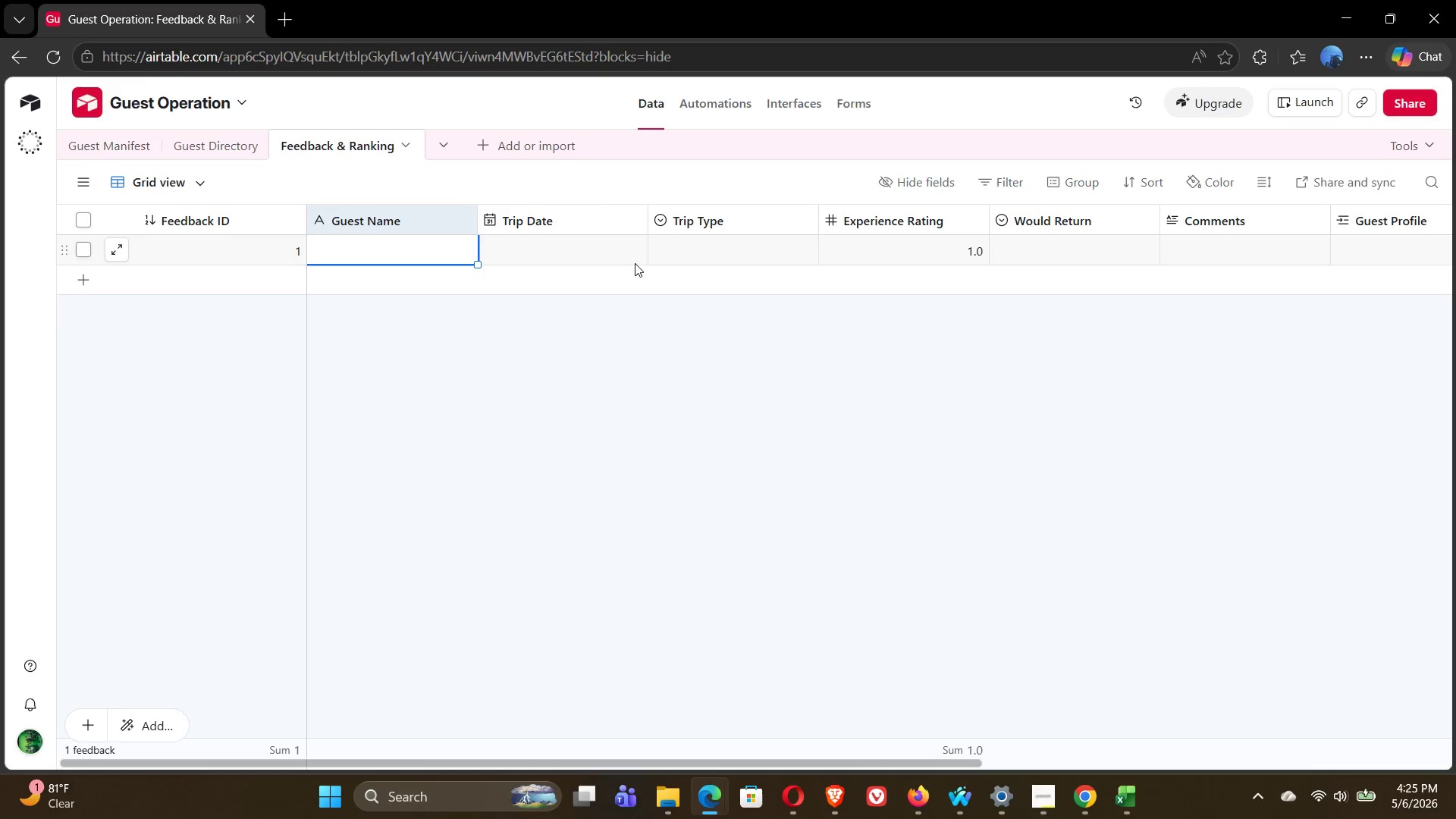 
wait(6.59)
 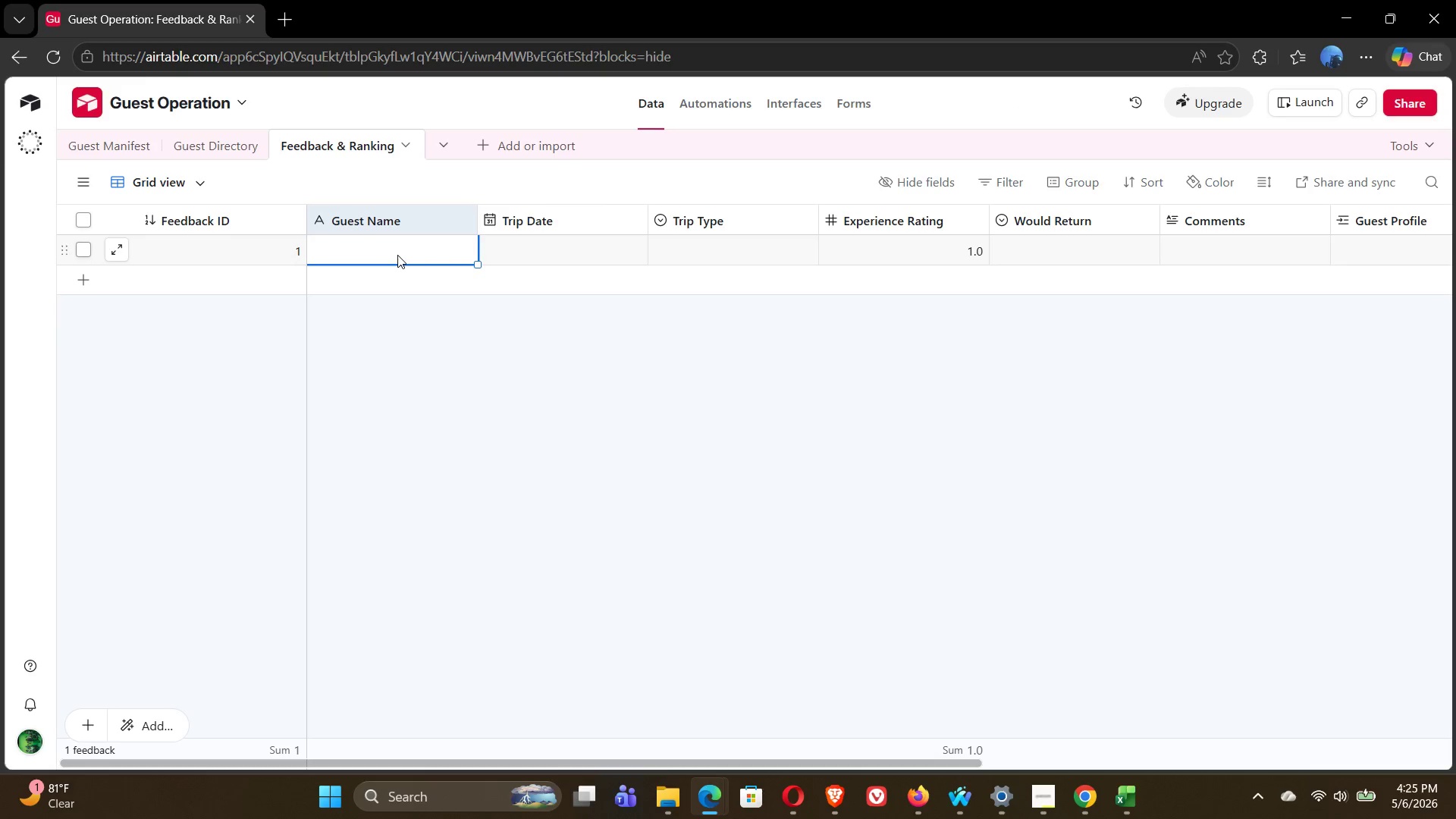 
left_click([919, 249])
 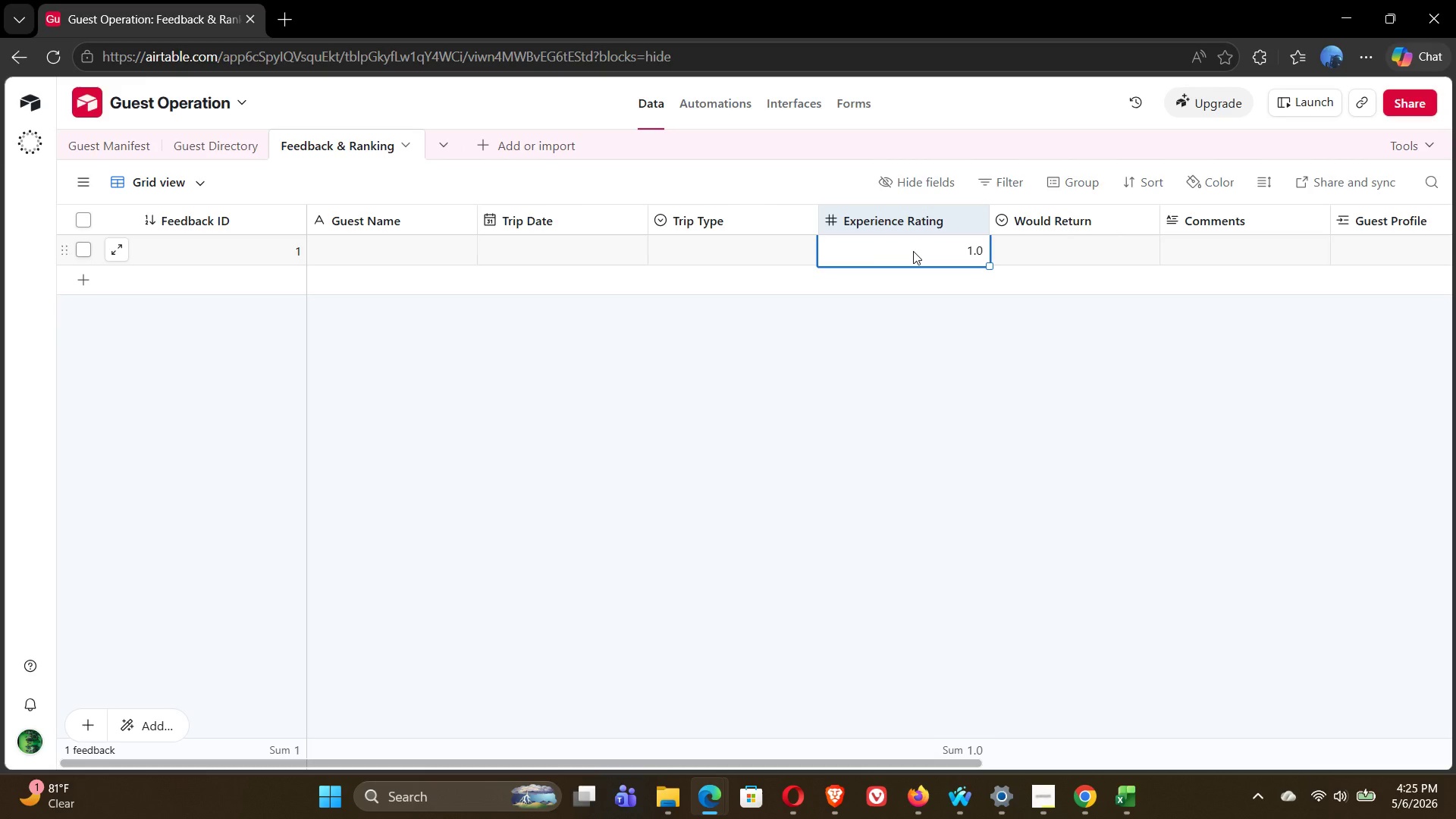 
double_click([913, 251])
 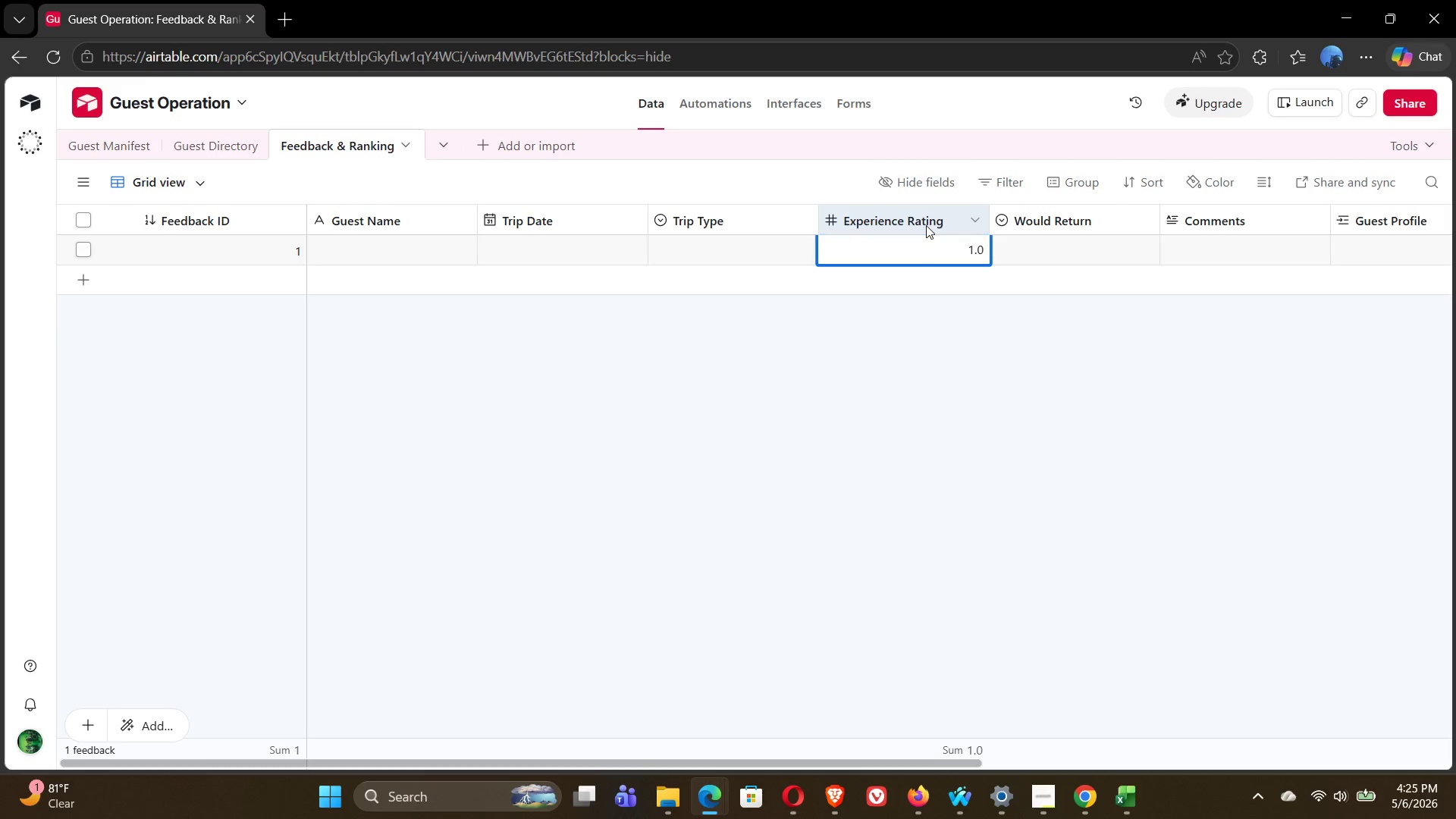 
double_click([926, 225])
 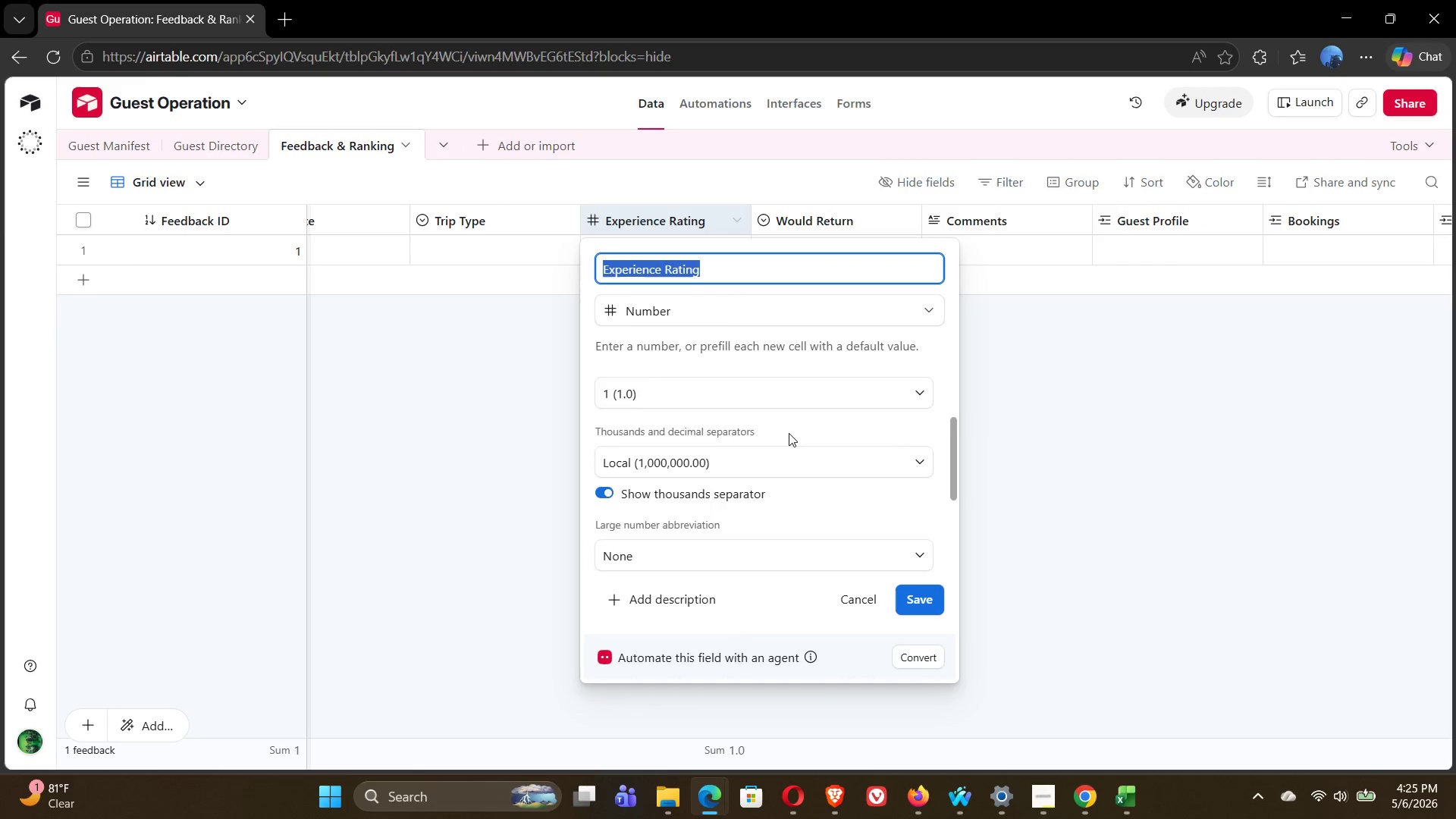 
wait(5.97)
 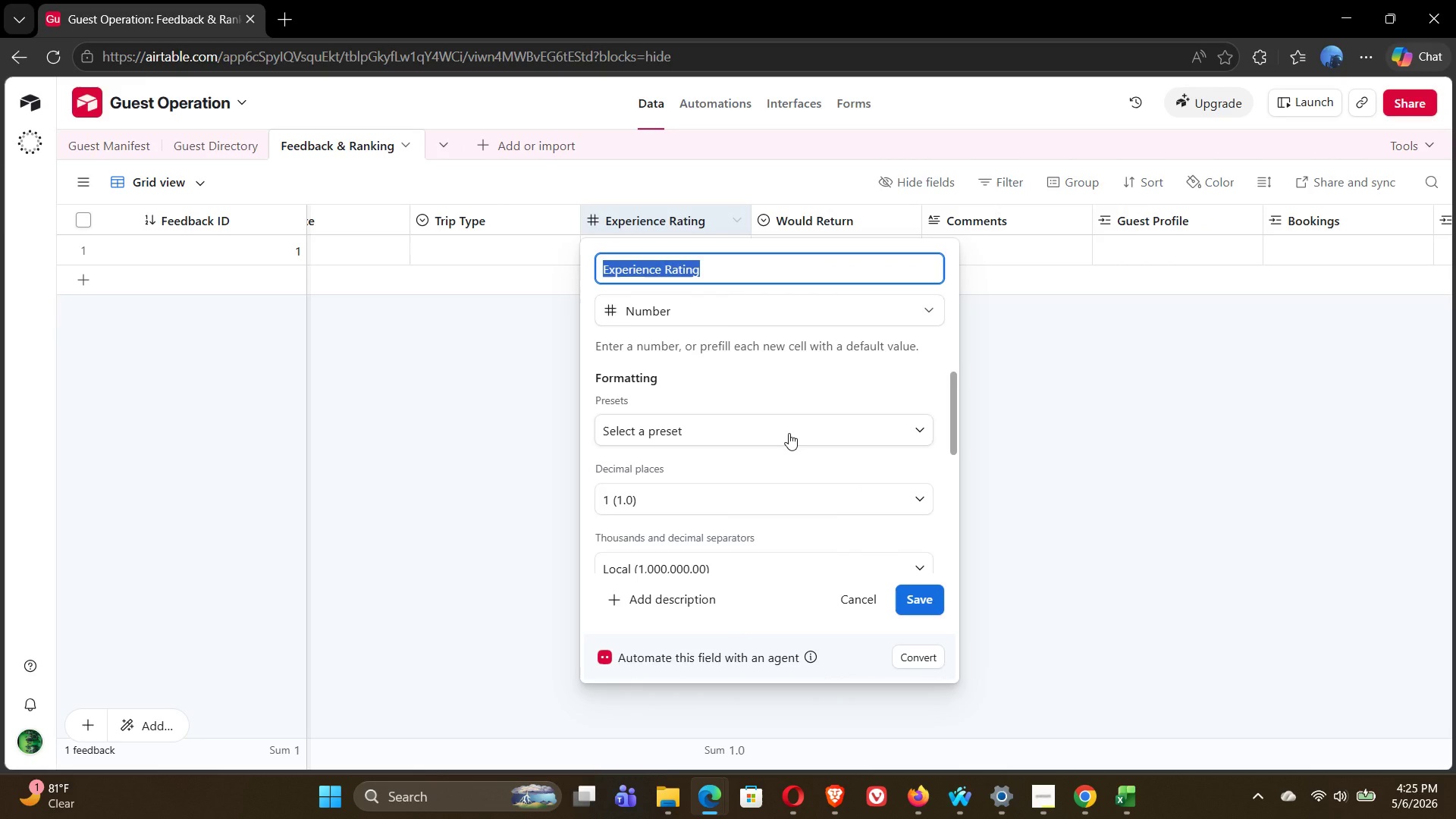 
left_click([654, 541])
 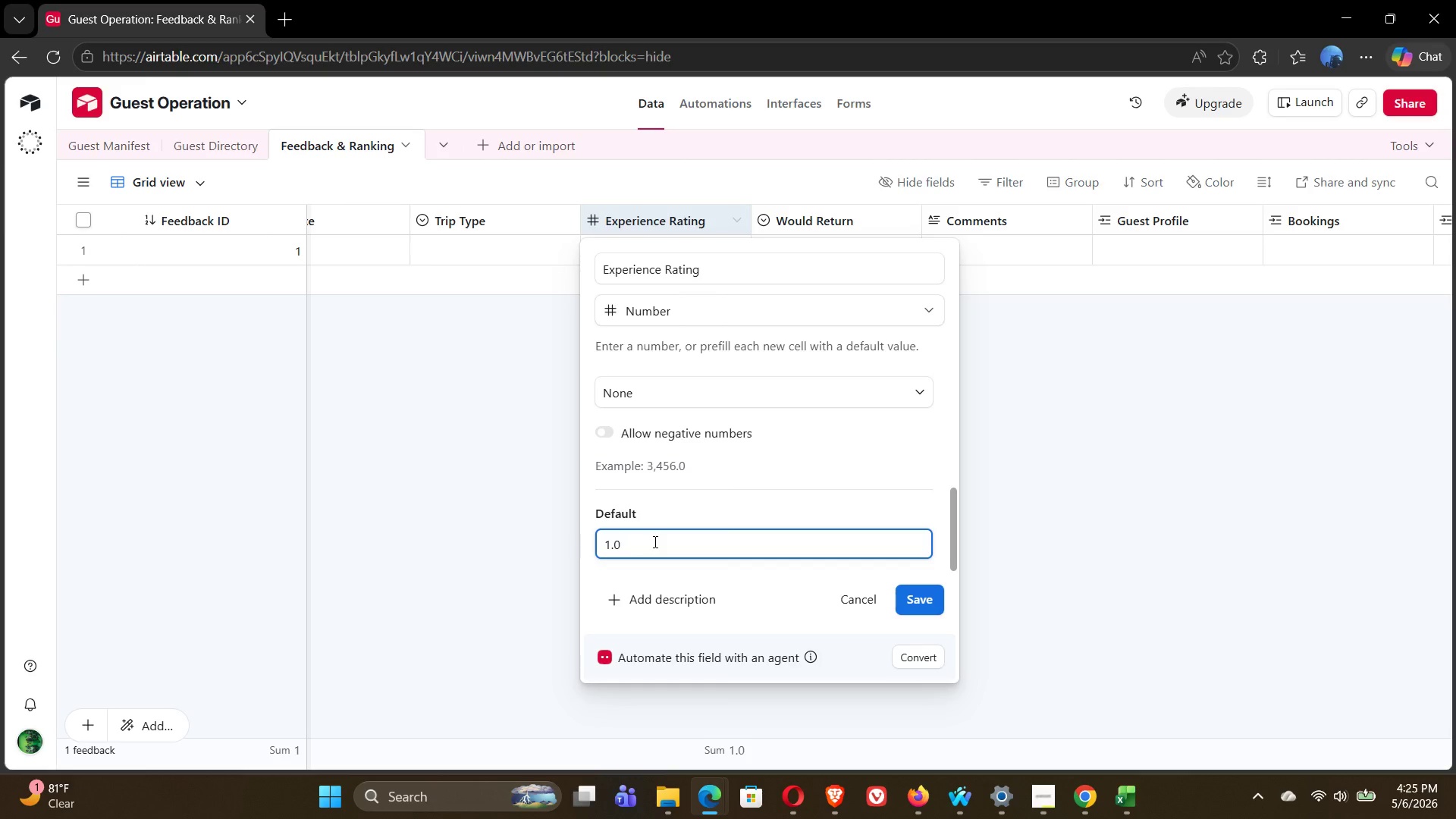 
key(Backspace)
 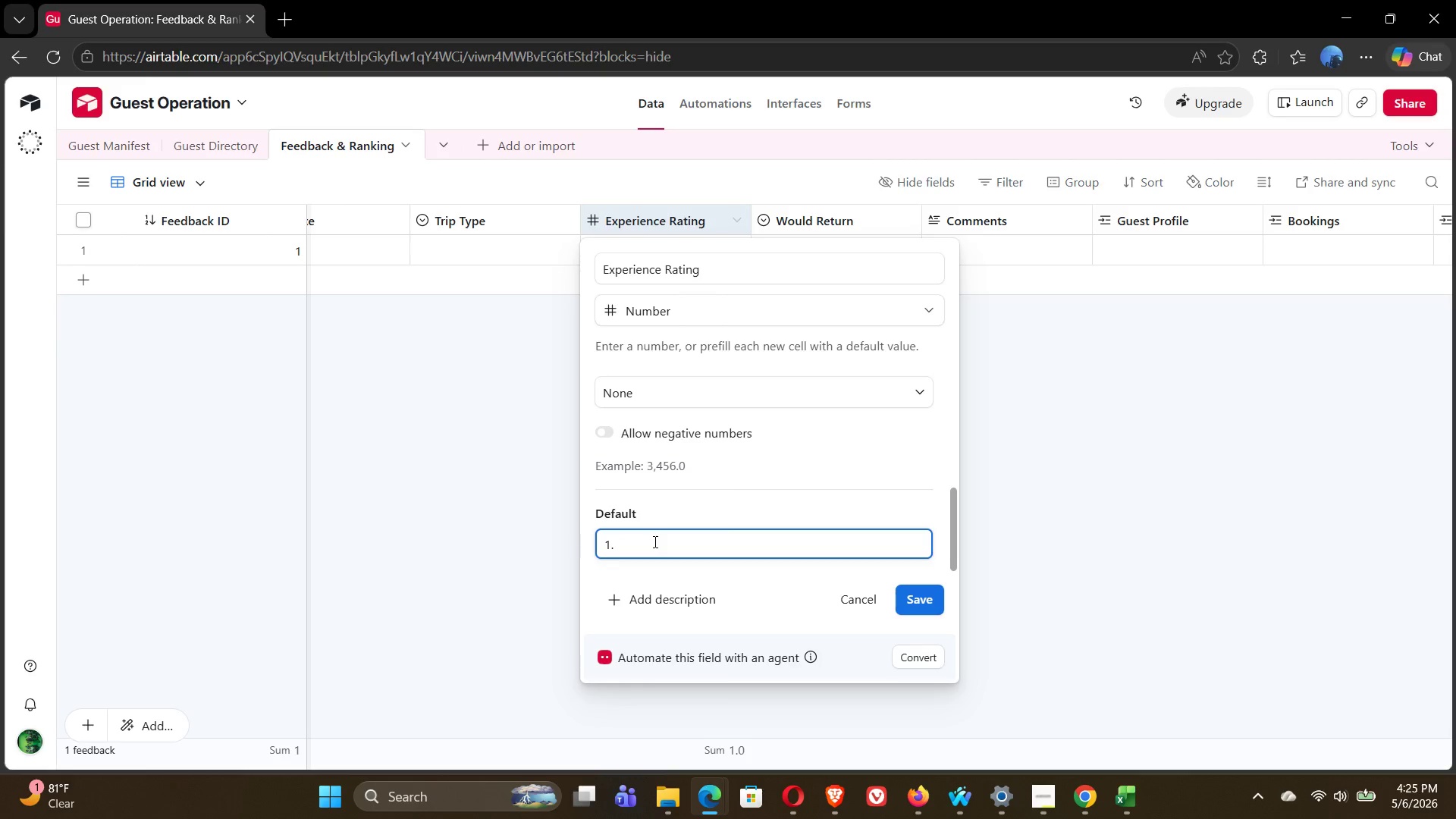 
key(Backspace)
 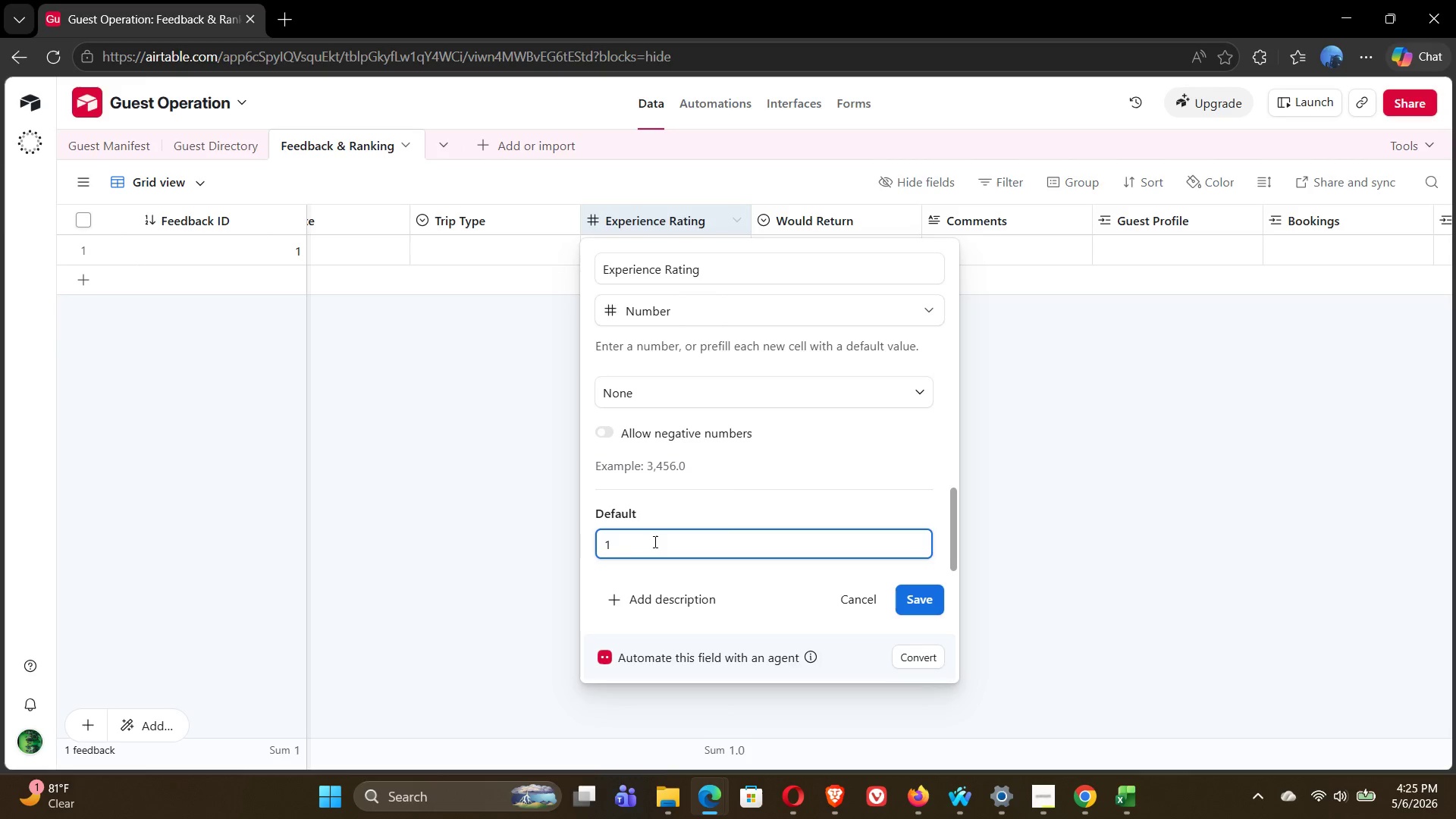 
key(Backspace)
 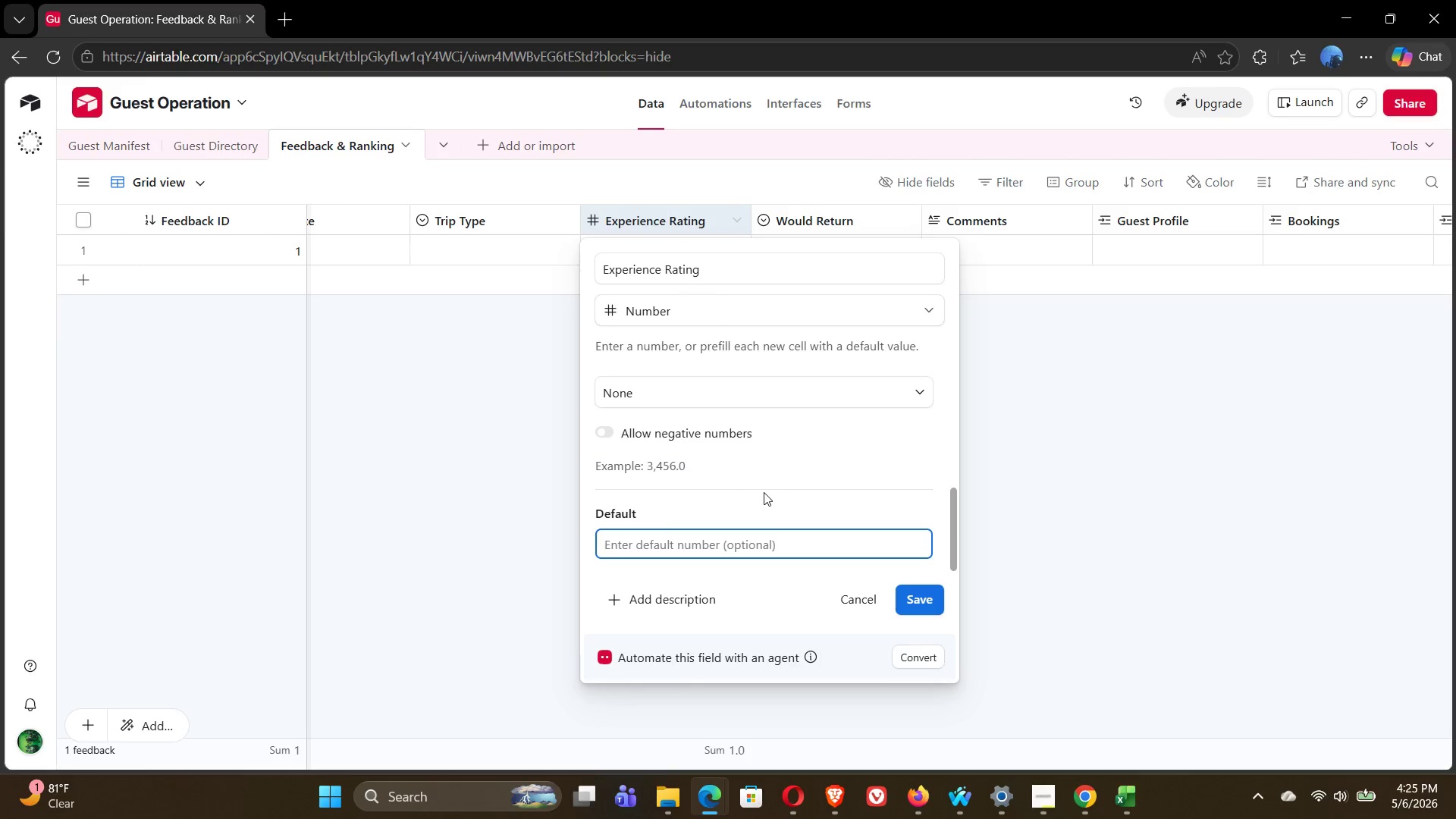 
left_click([776, 509])
 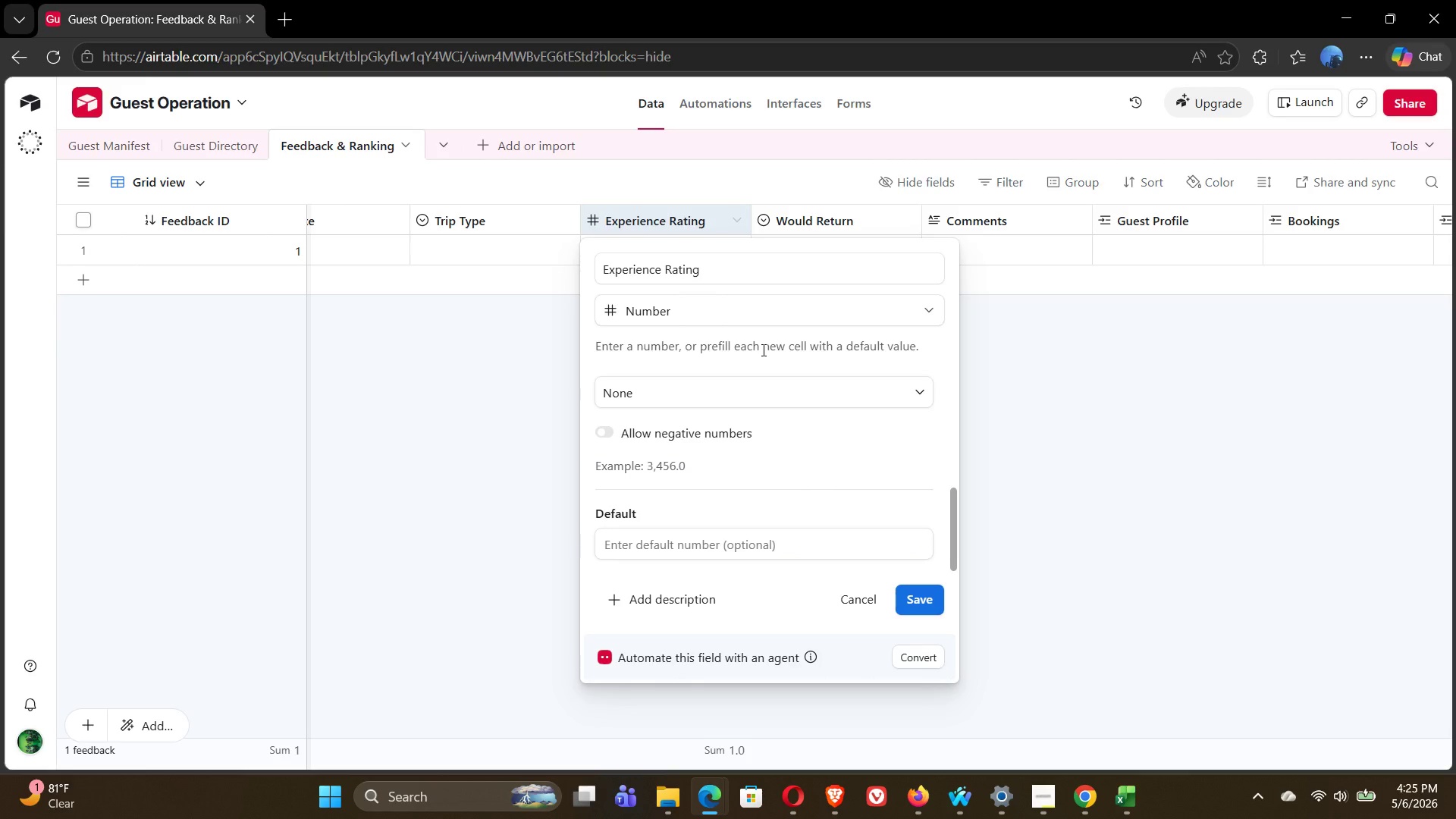 
mouse_move([676, 386])
 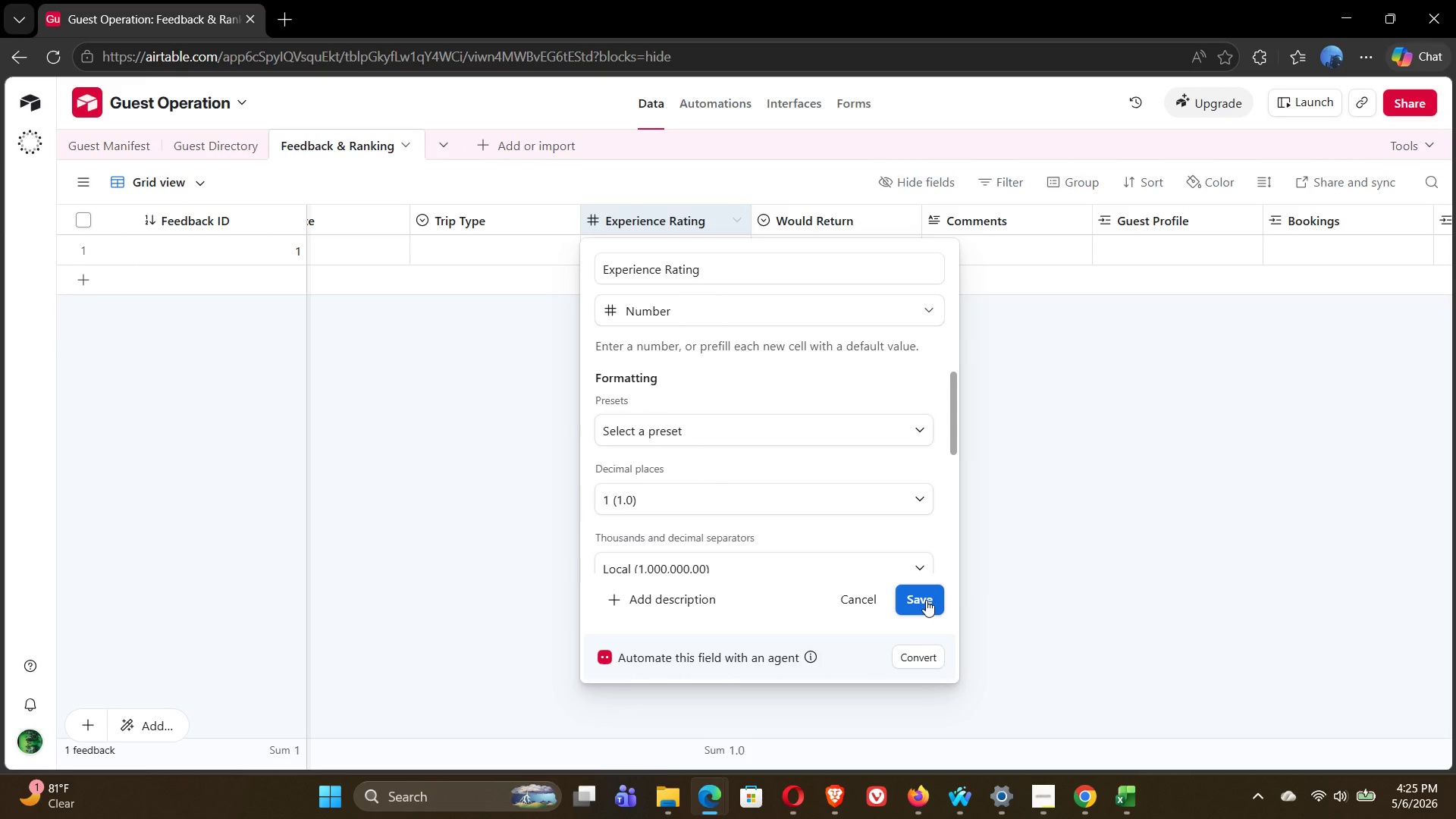 
left_click([926, 600])
 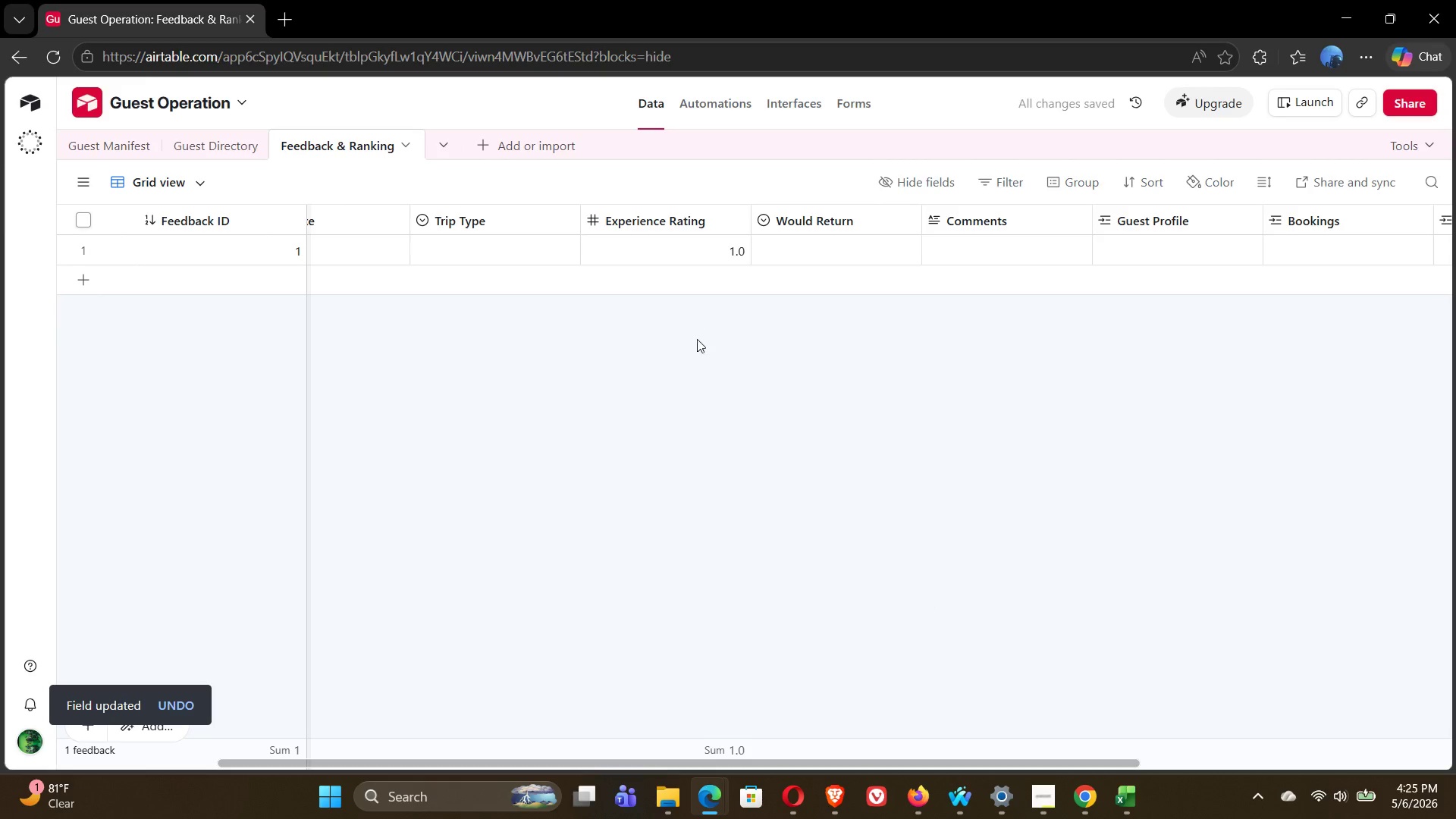 
left_click([708, 251])
 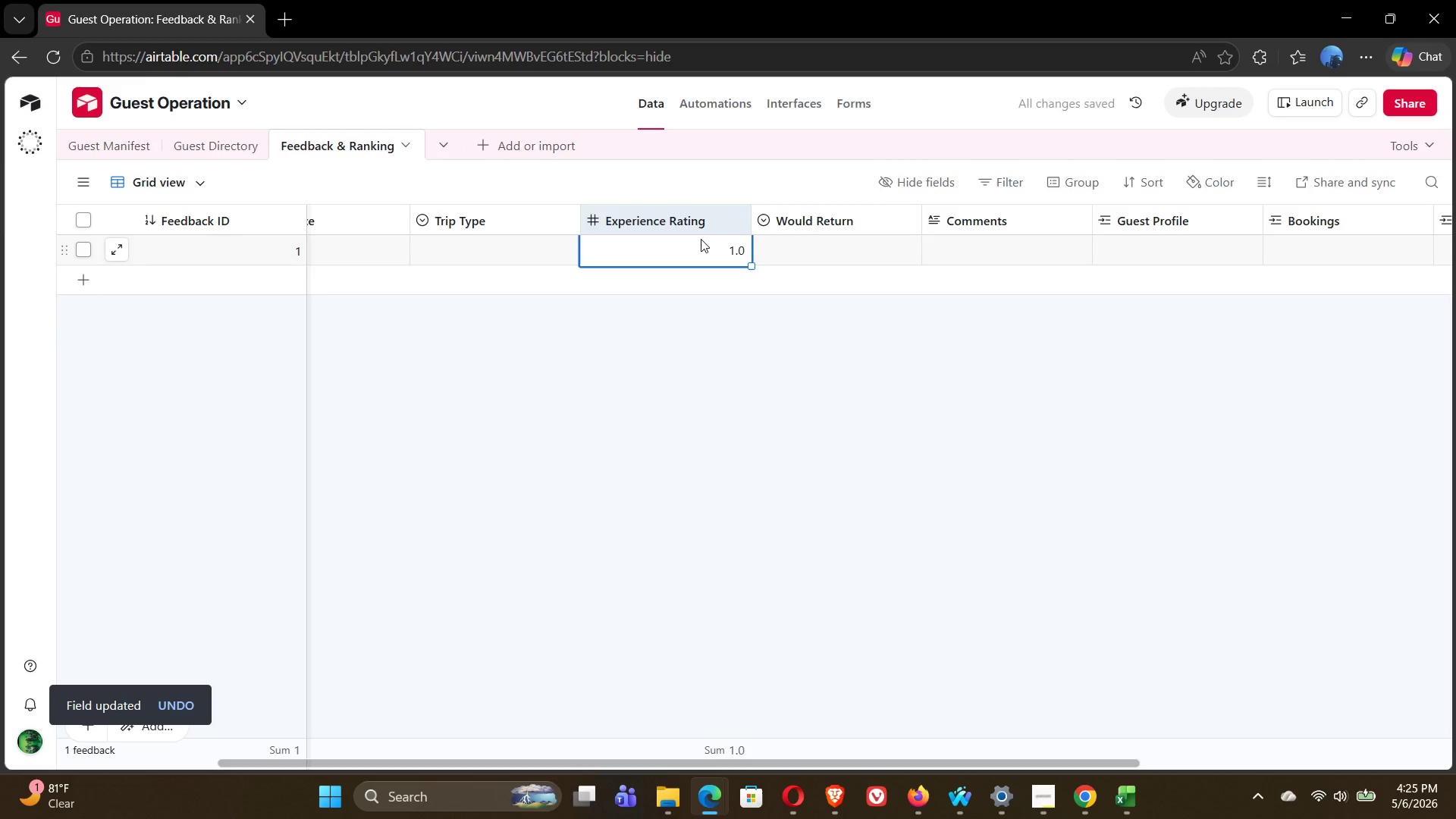 
double_click([683, 214])
 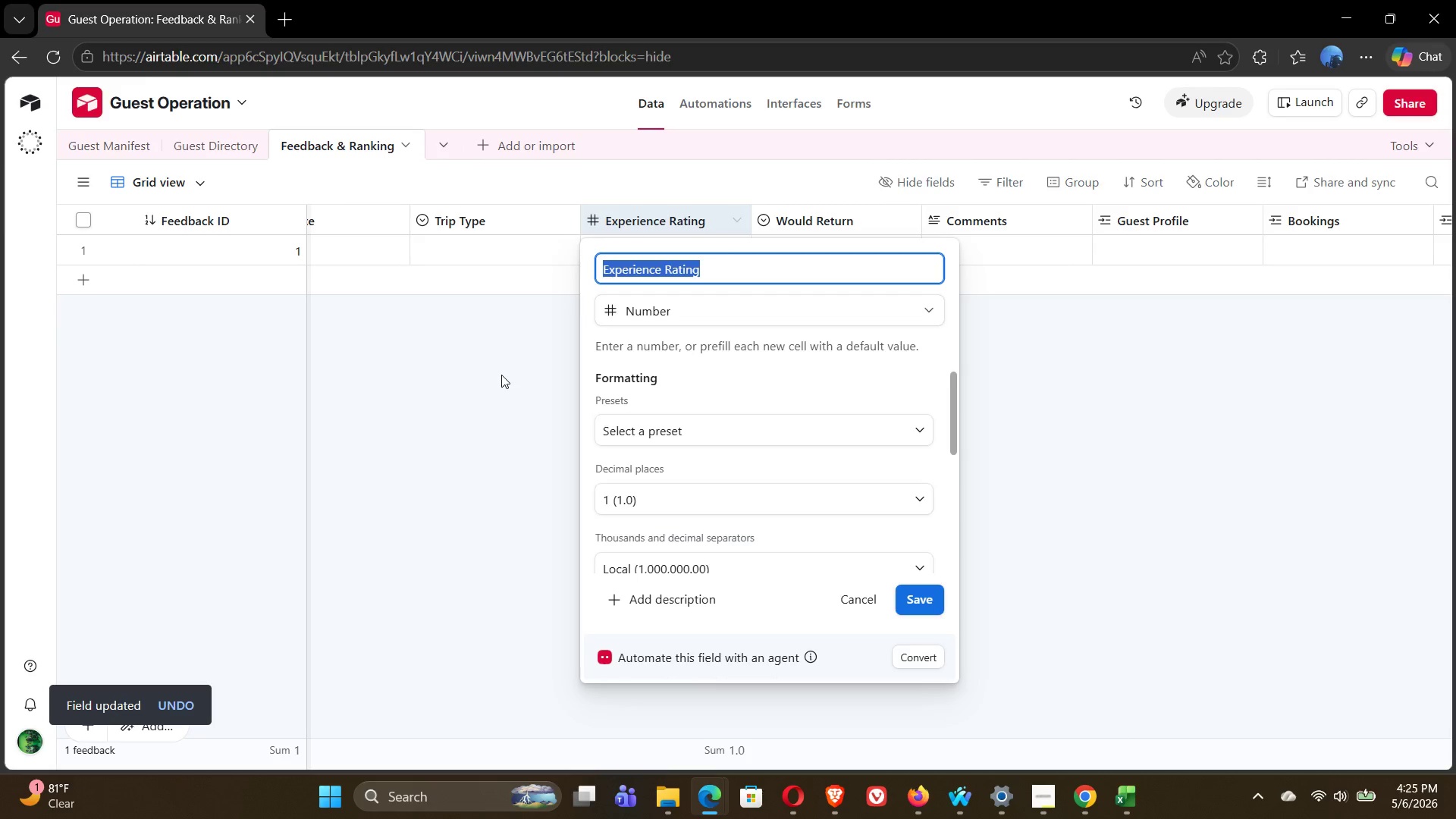 
left_click([501, 375])
 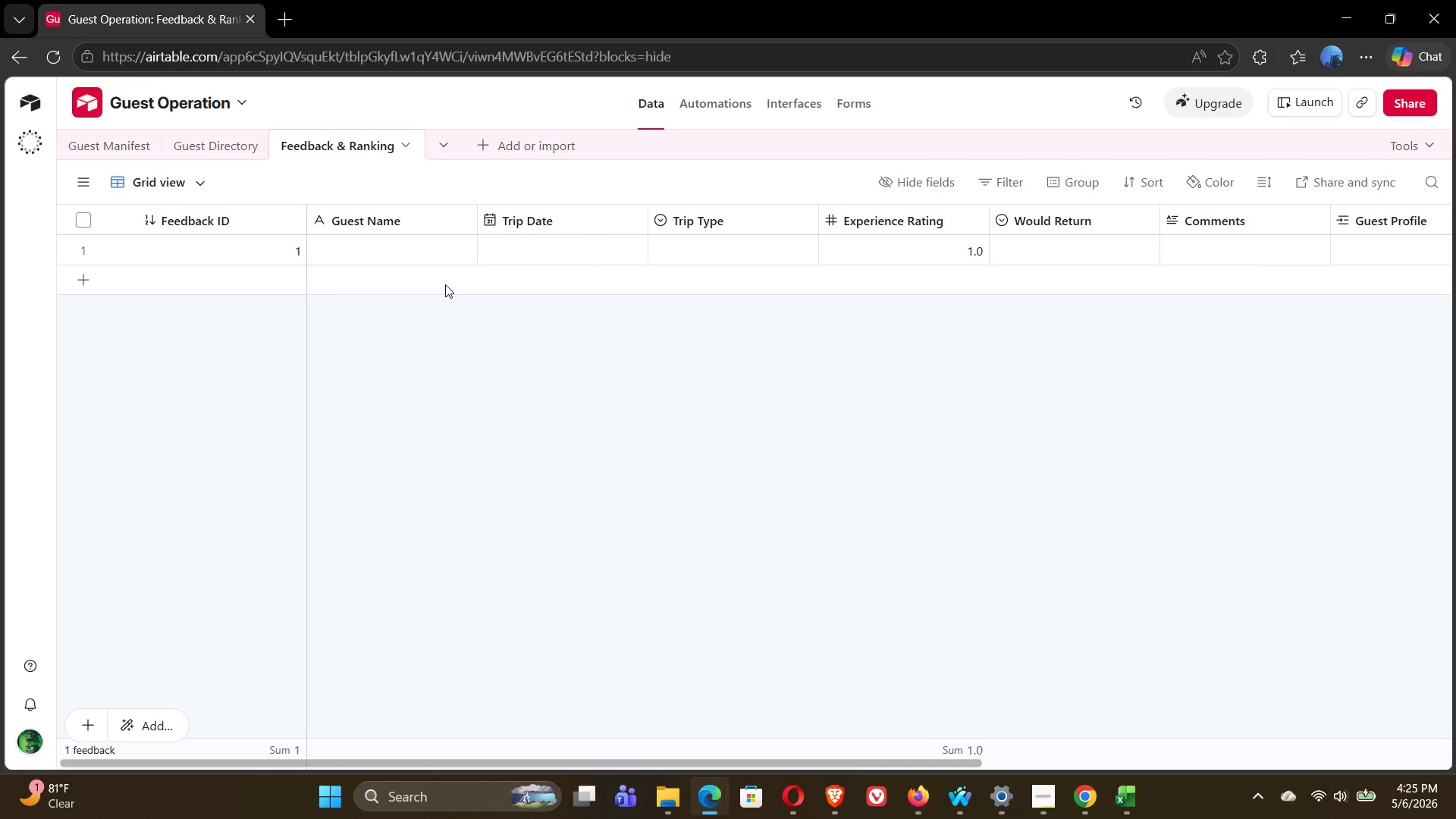 
wait(5.55)
 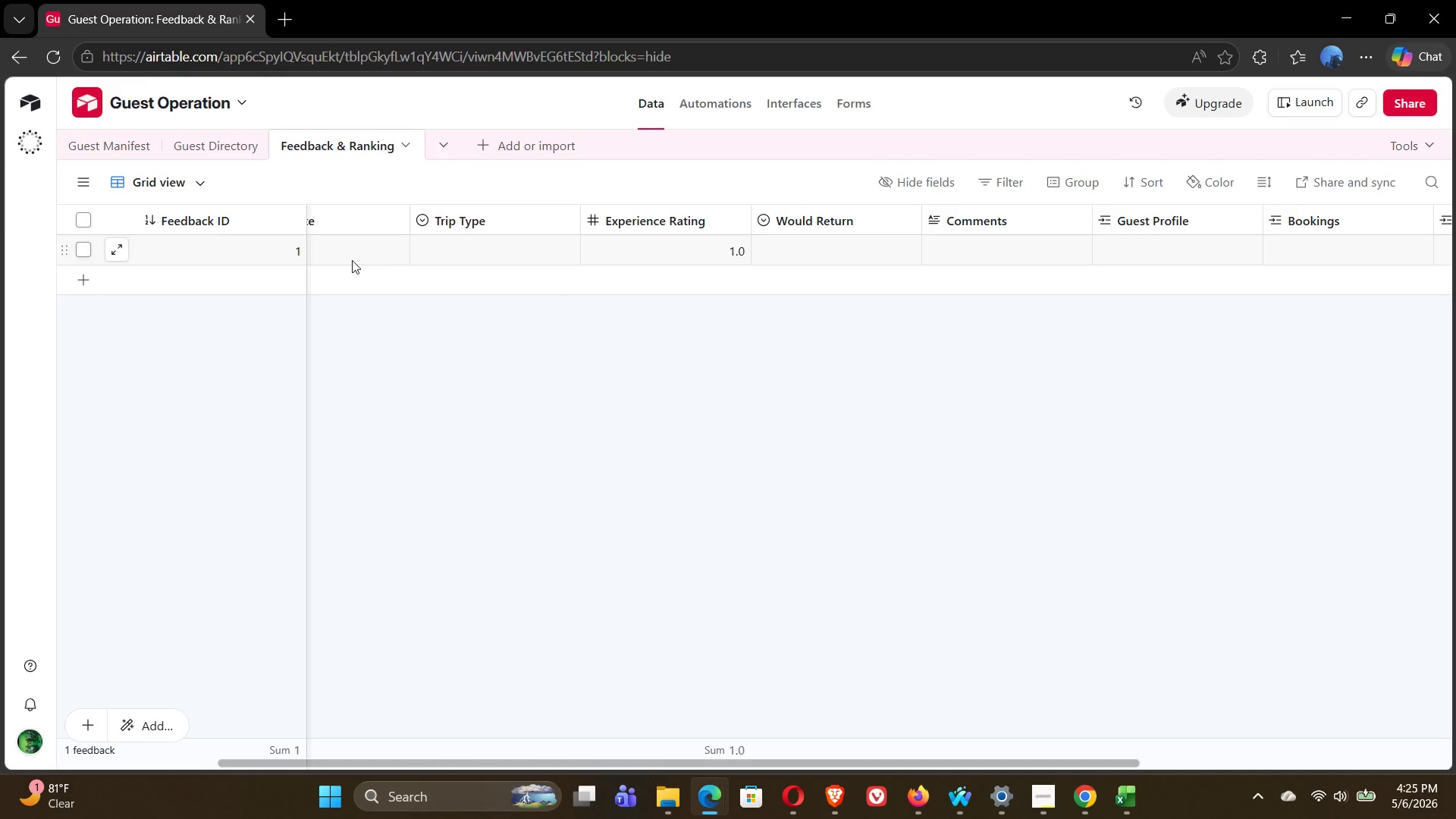 
double_click([368, 249])
 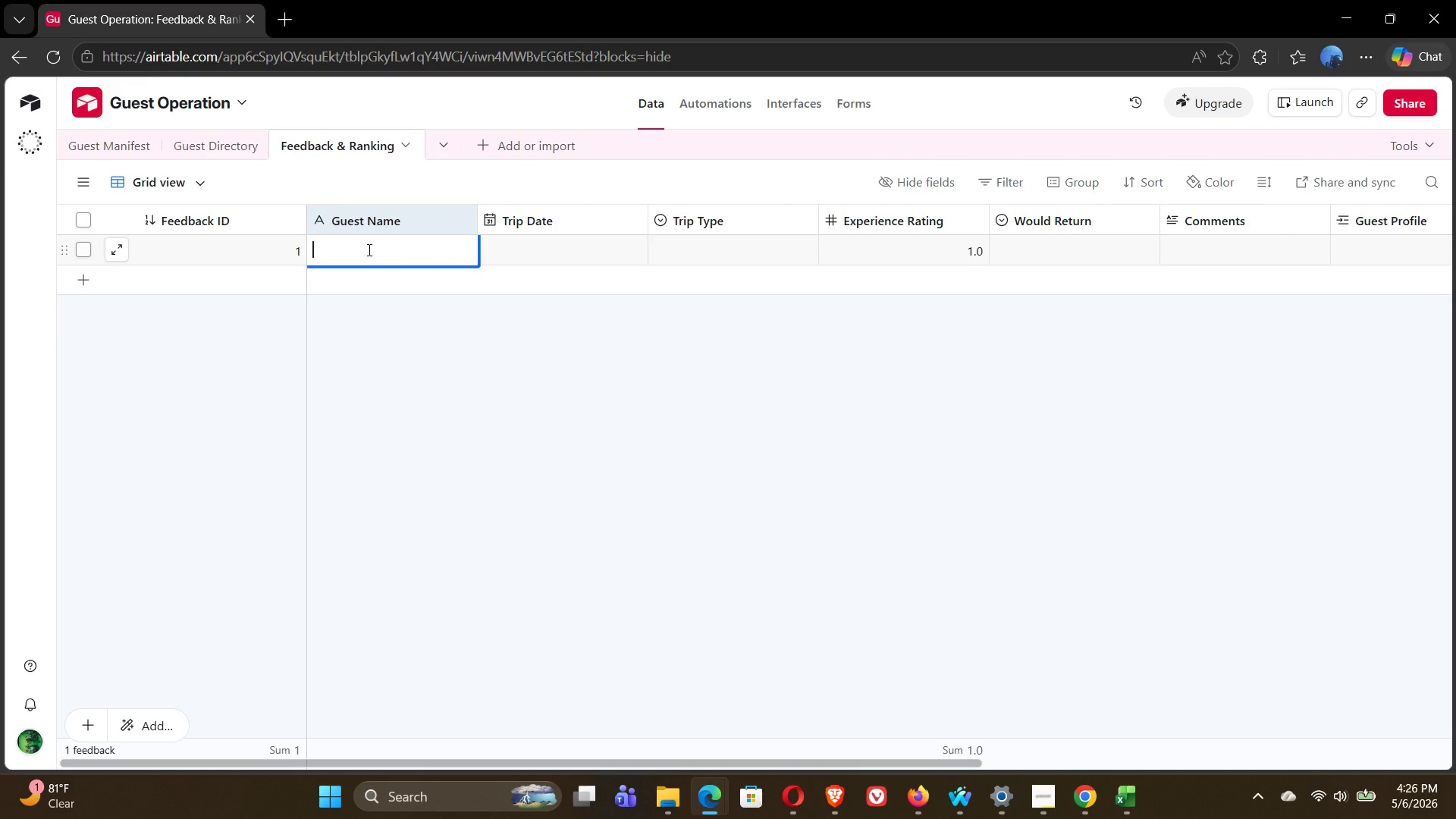 
wait(11.81)
 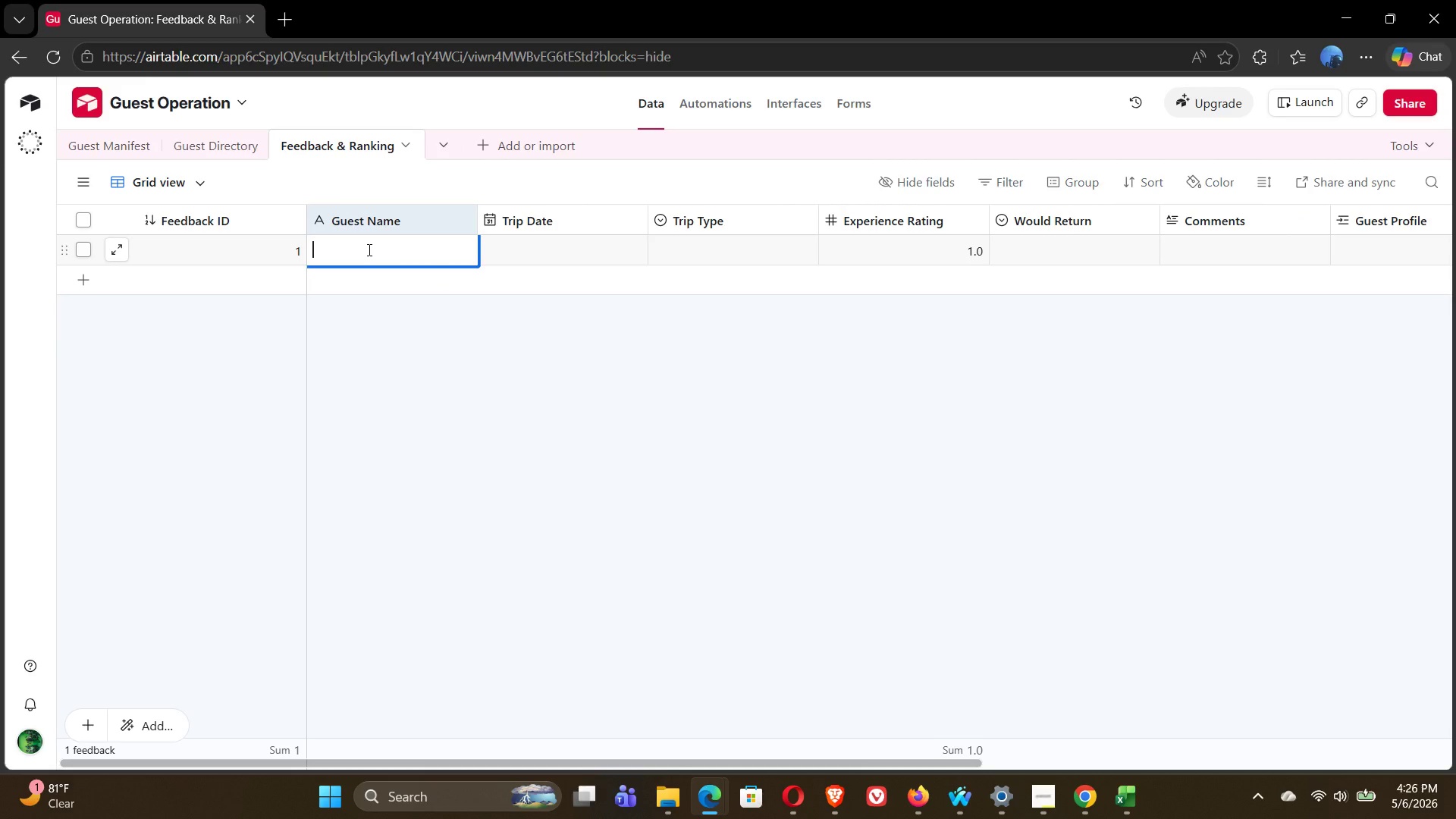 
left_click([1124, 807])
 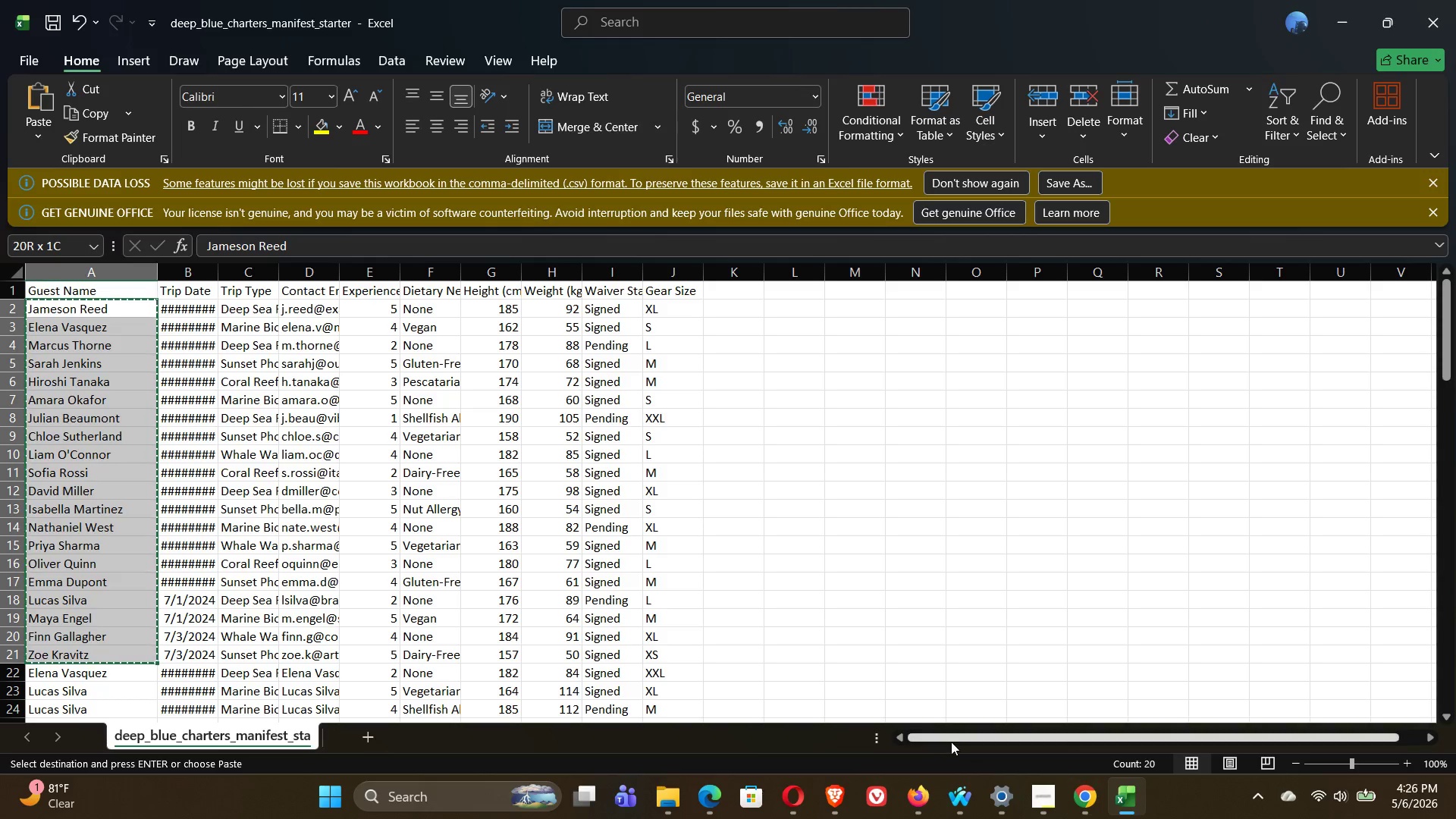 
mouse_move([464, 480])
 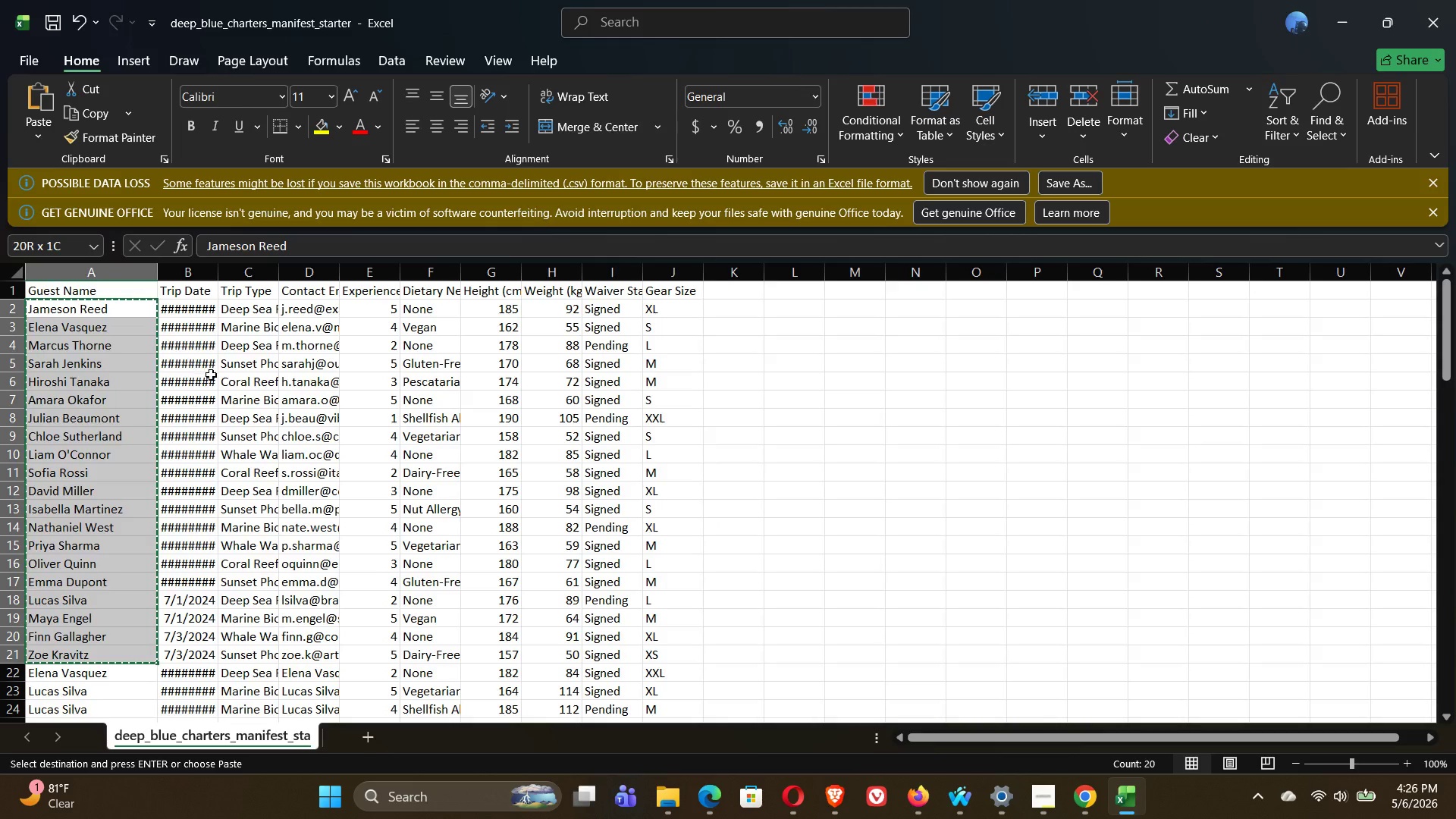 
left_click([211, 375])
 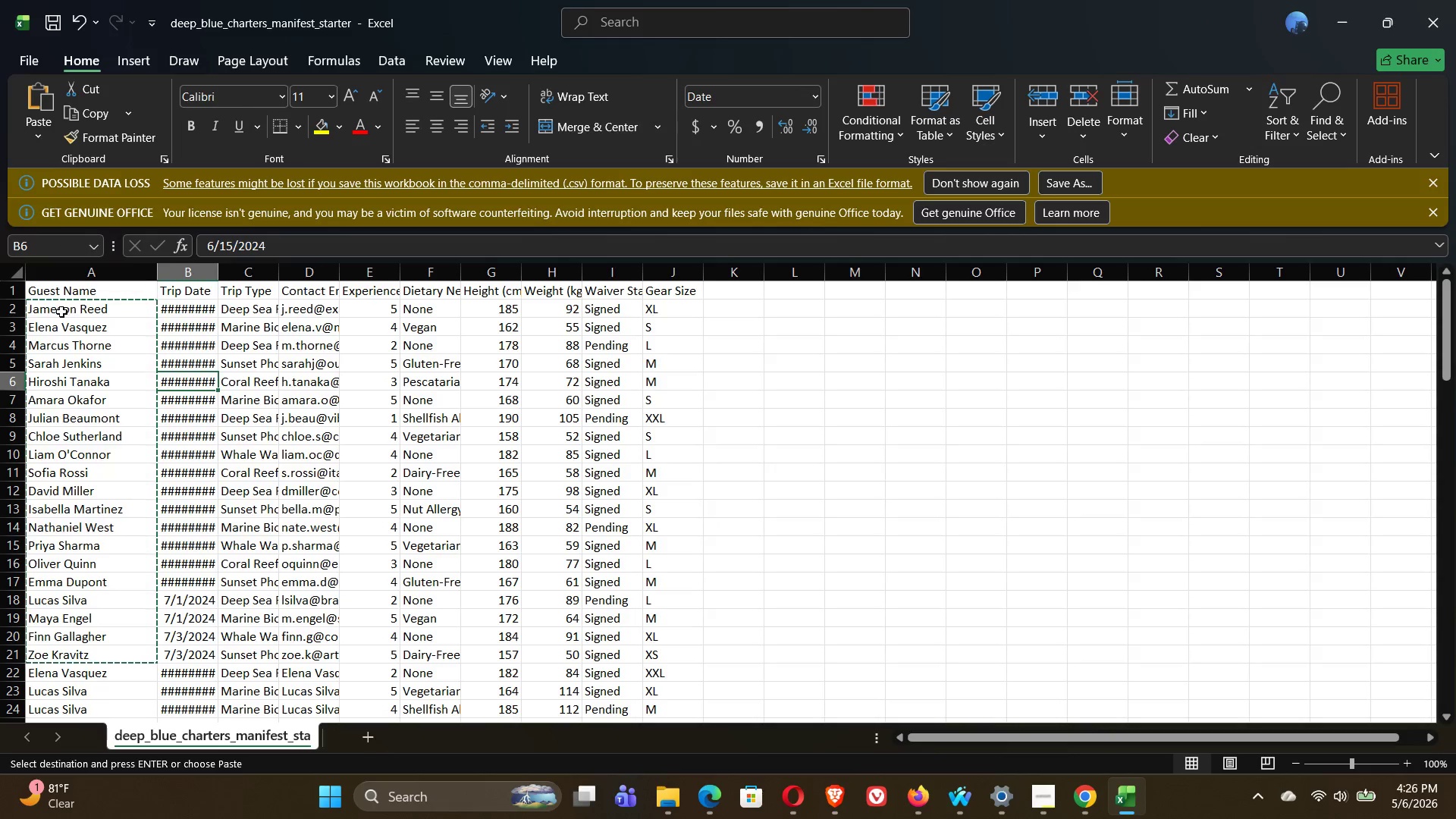 
left_click([55, 312])
 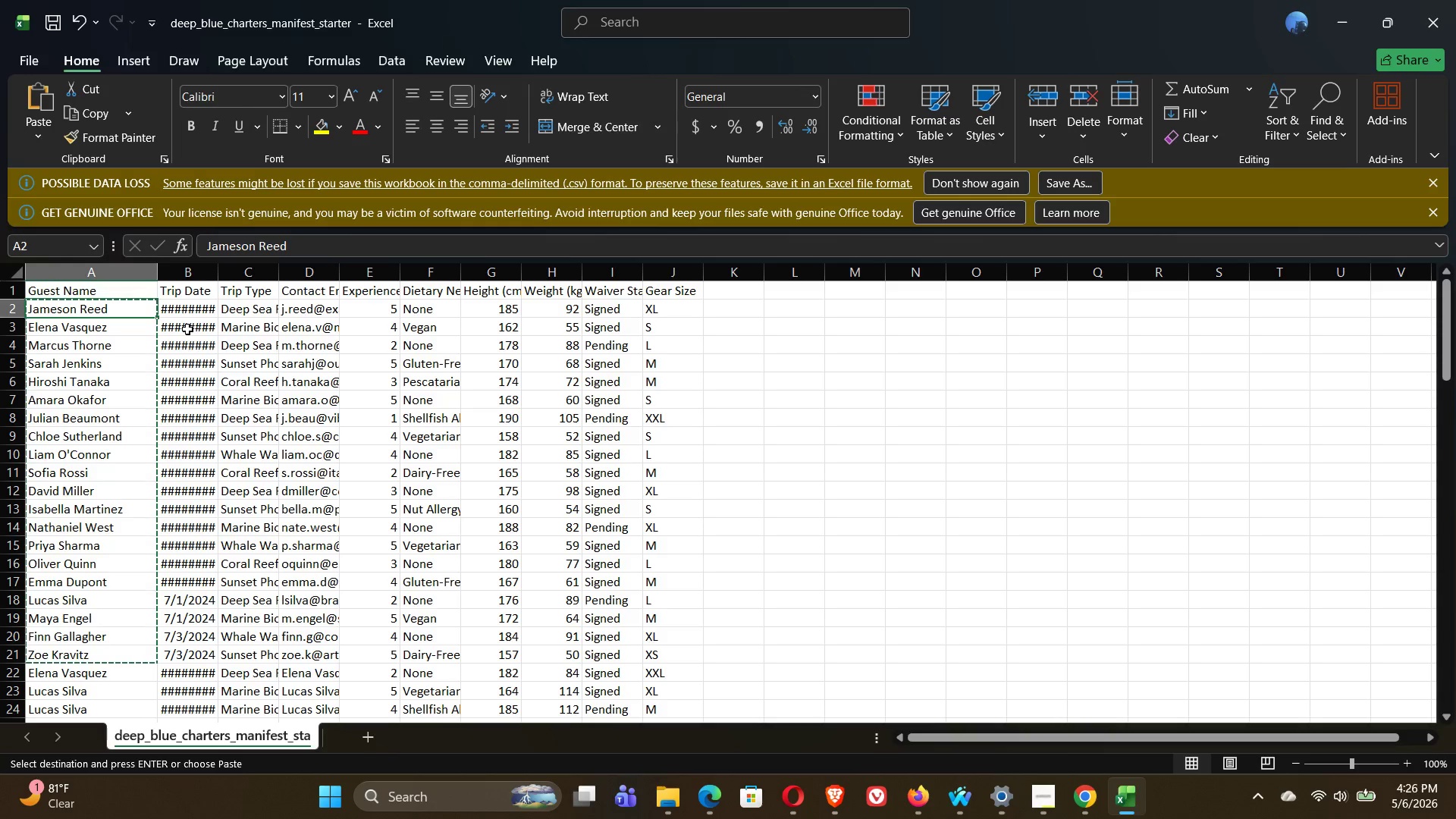 
key(Shift+ArrowRight)
 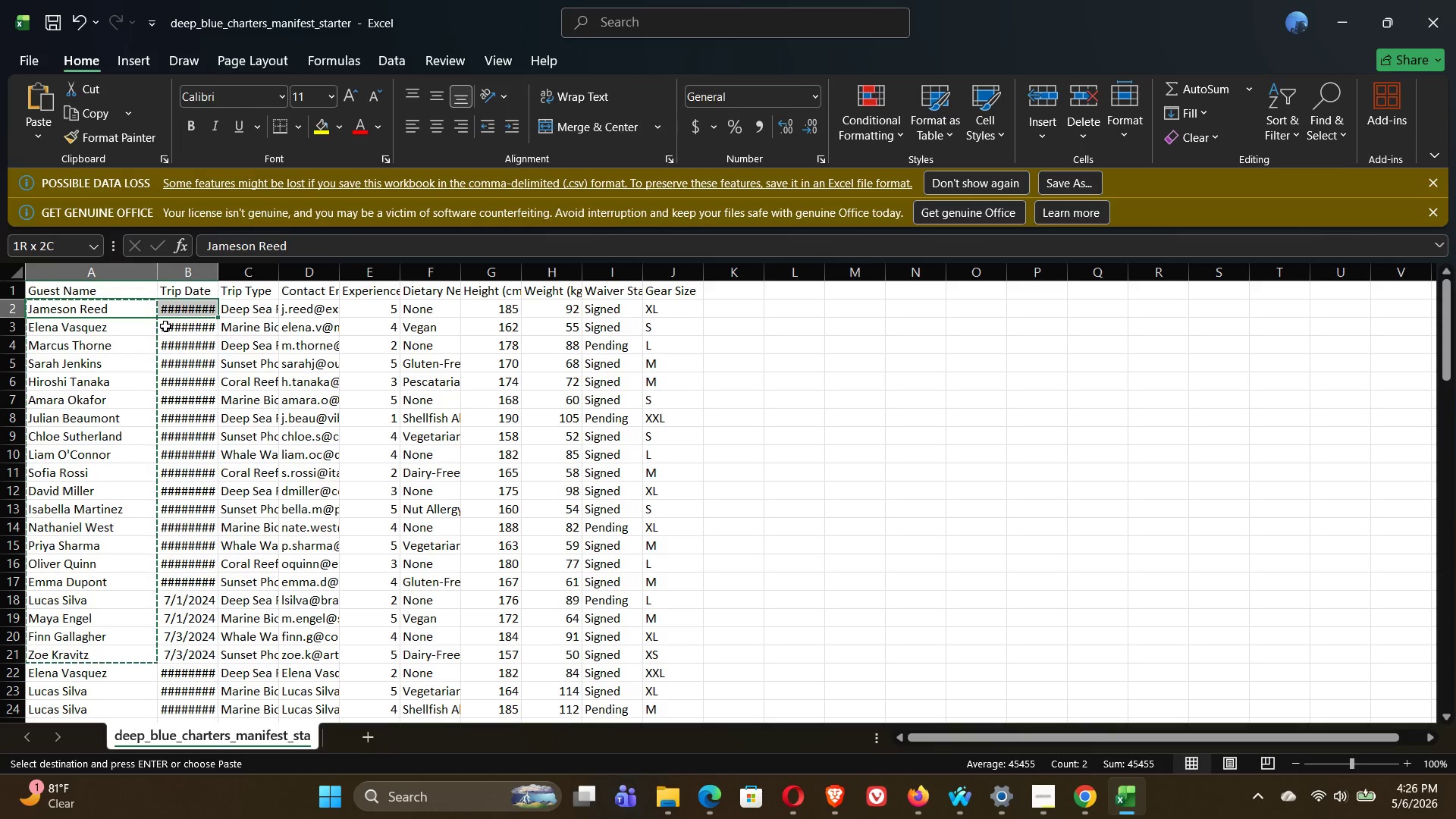 
key(Shift+ArrowRight)
 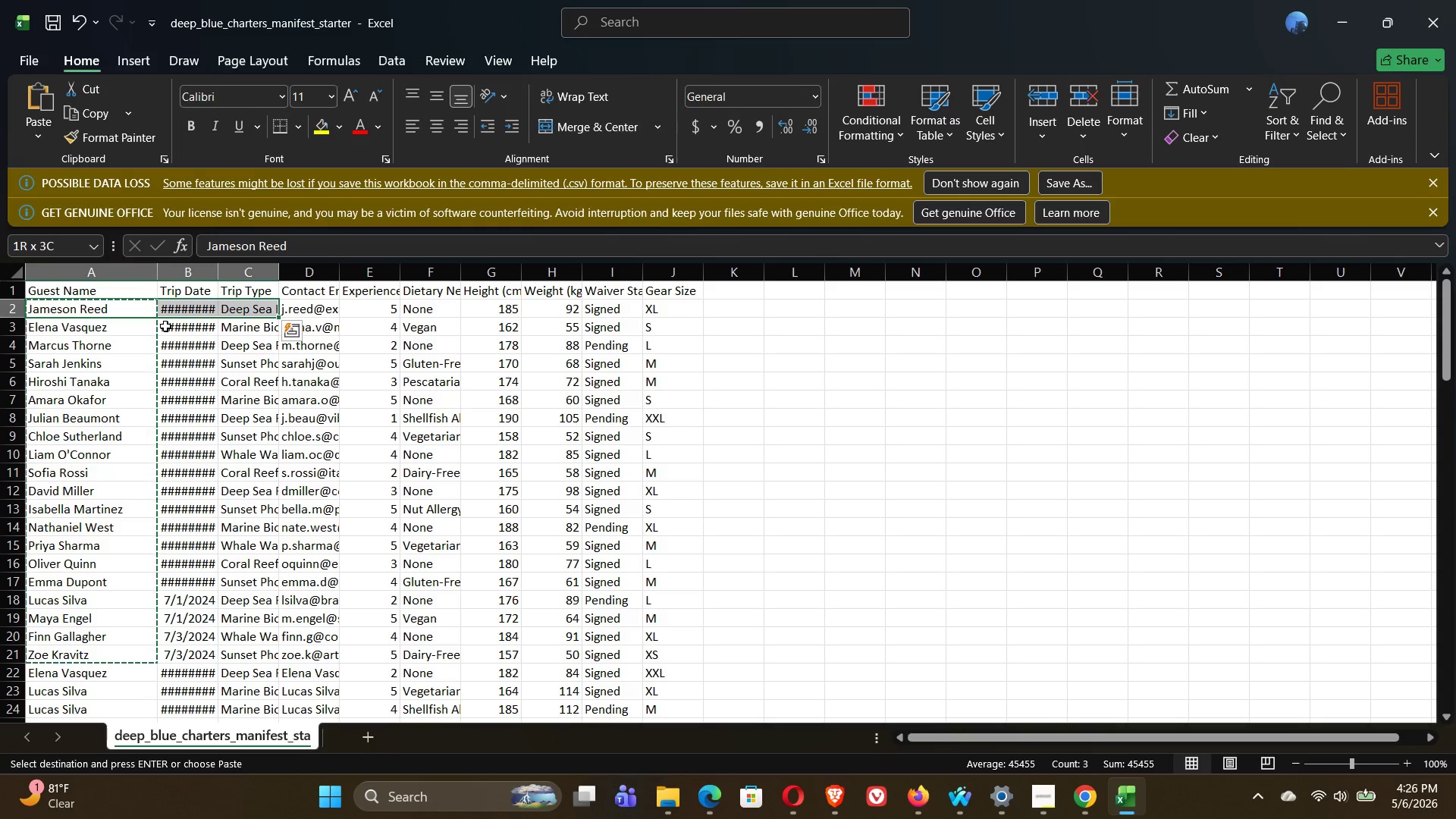 
hold_key(key=ControlLeft, duration=2.19)
left_click([383, 307])
 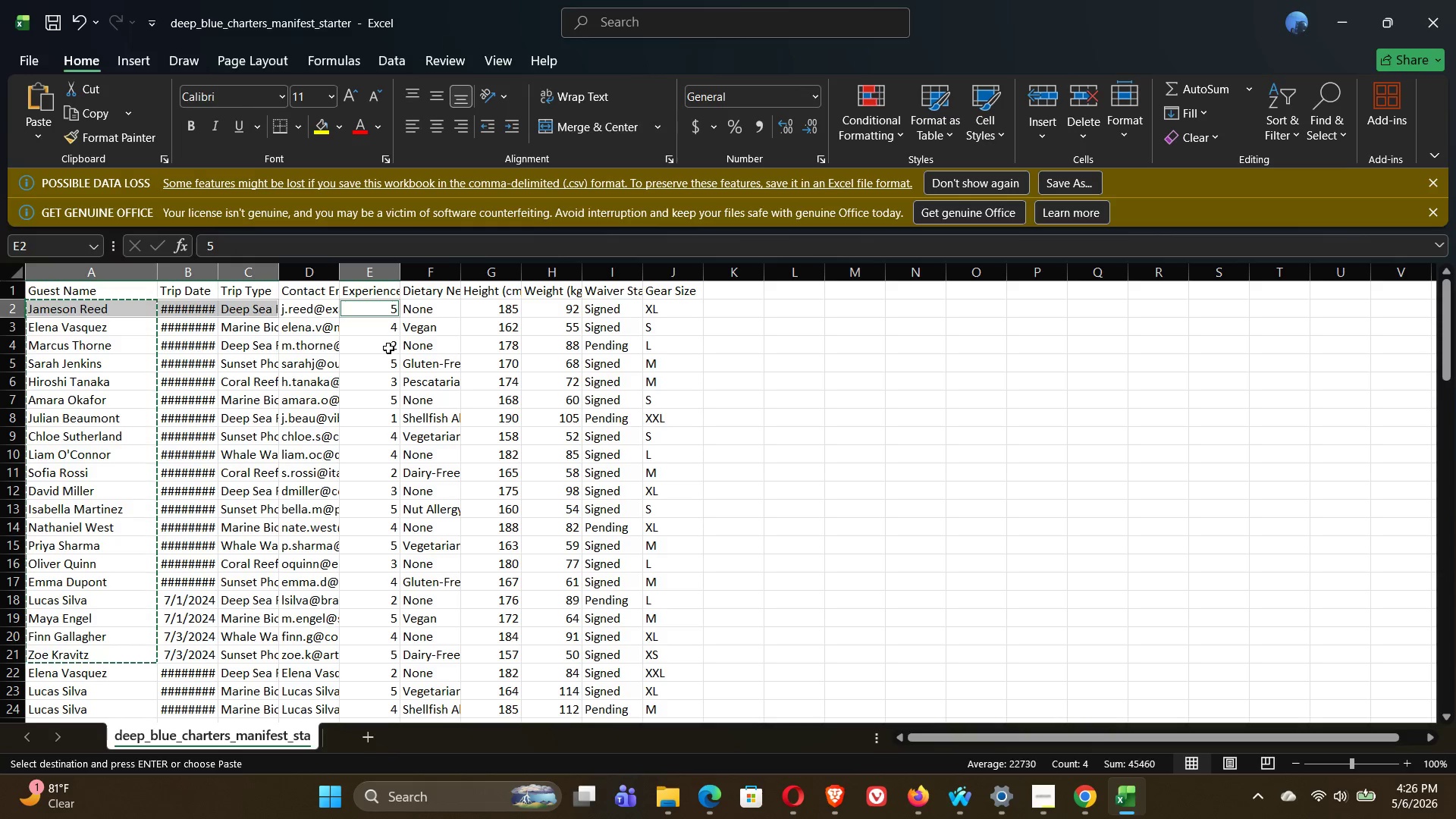 
key(Control+C)
 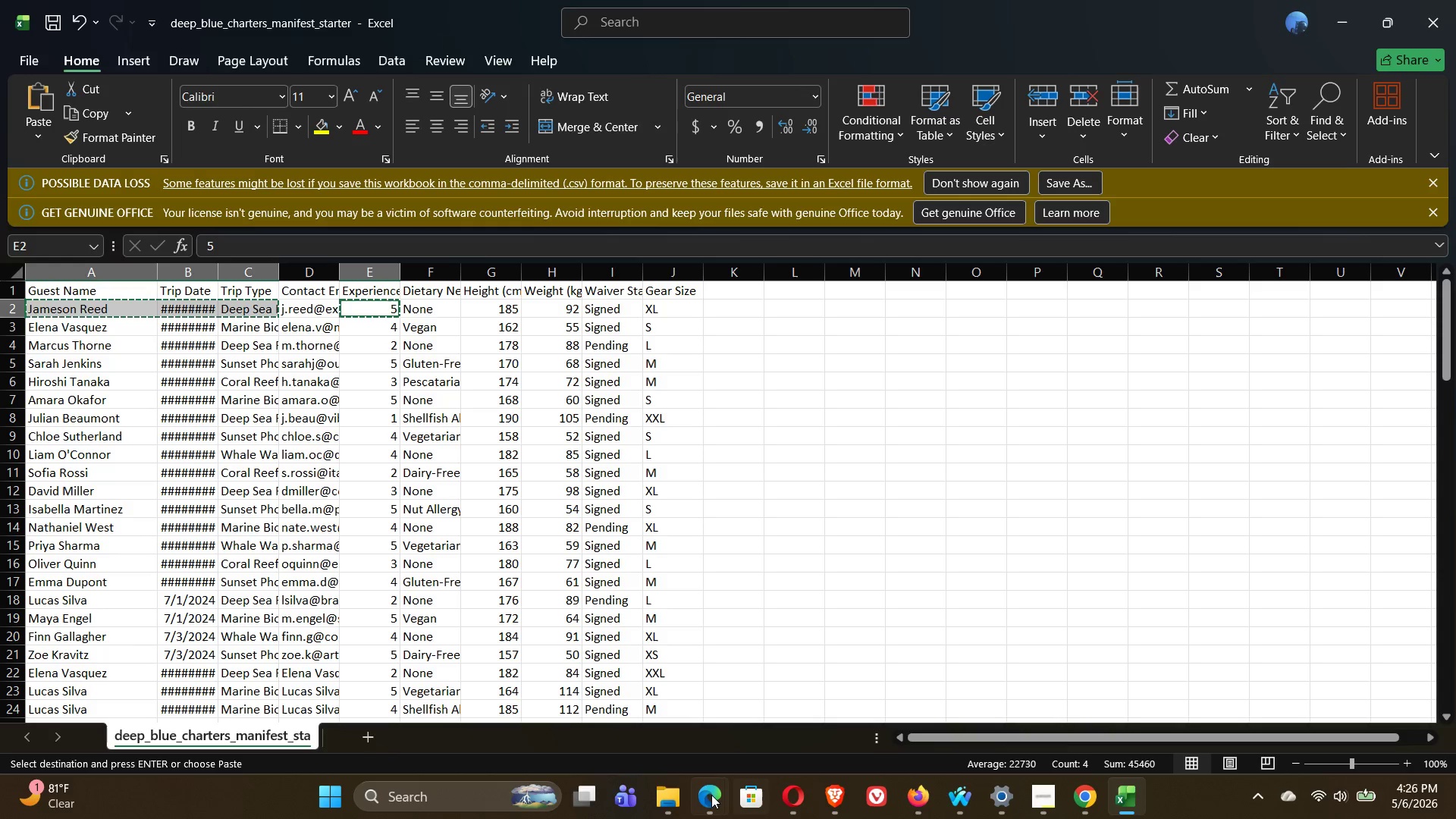 
left_click([796, 718])
 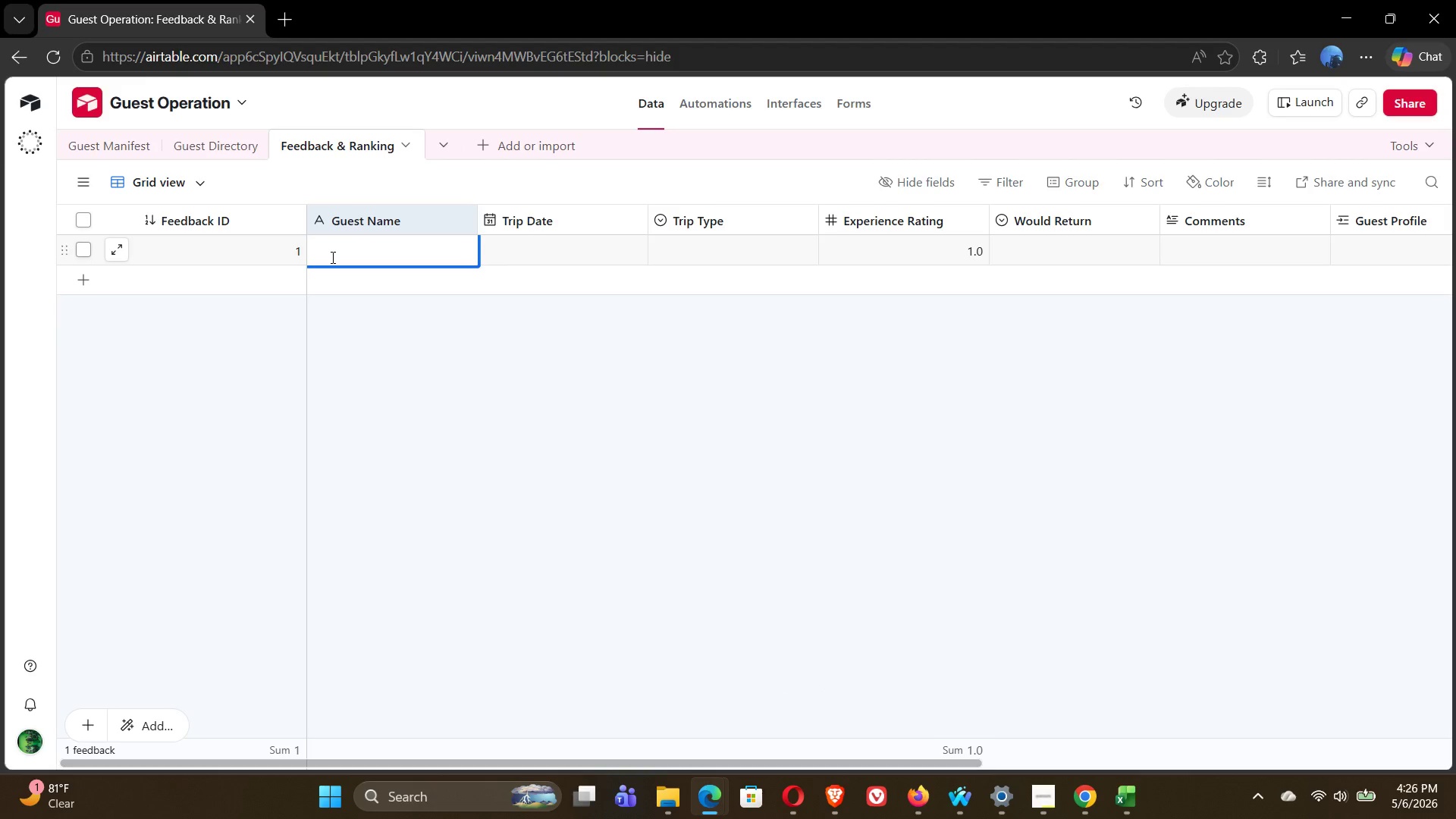 
key(Control+V)
 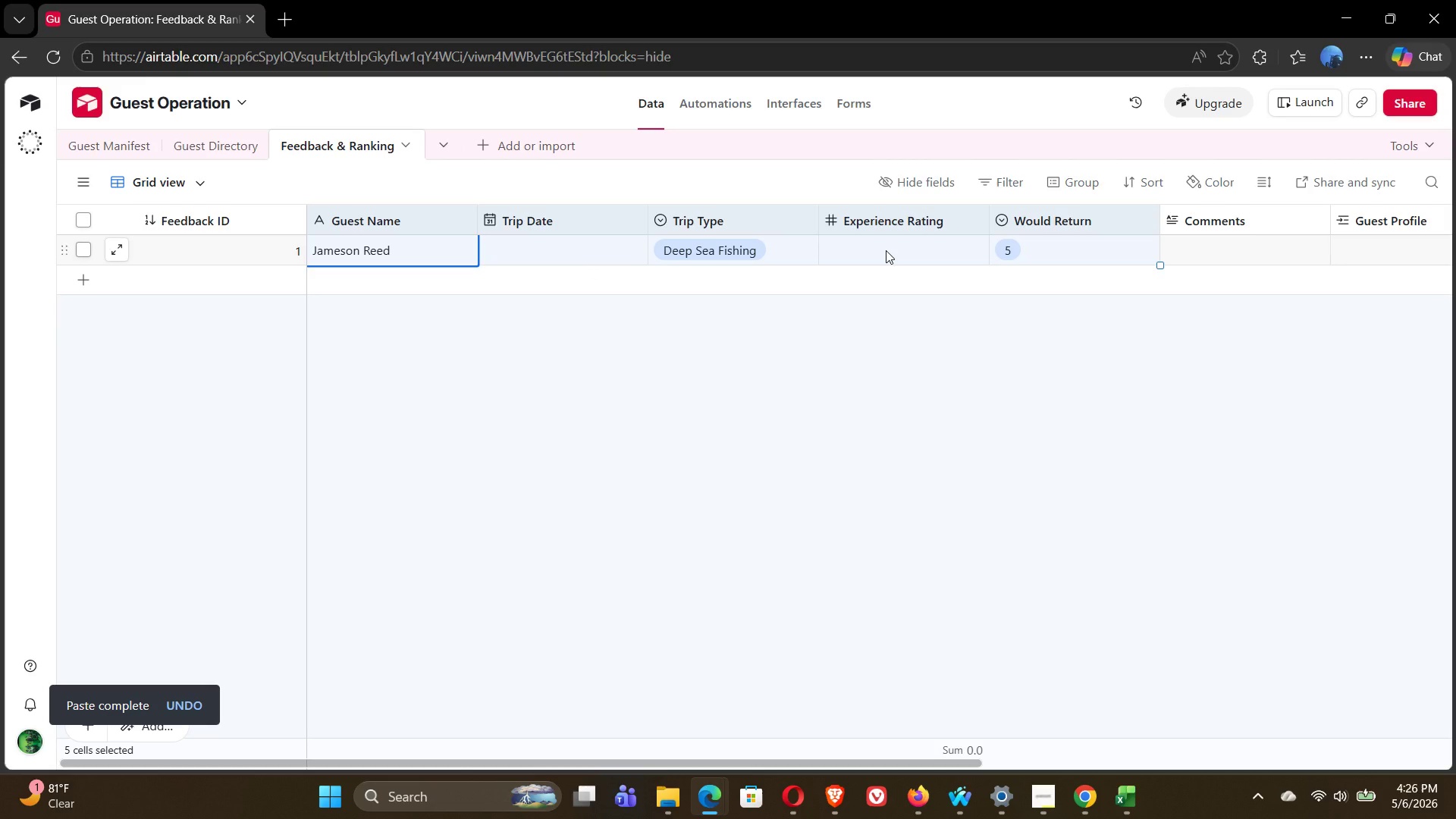 
wait(13.2)
 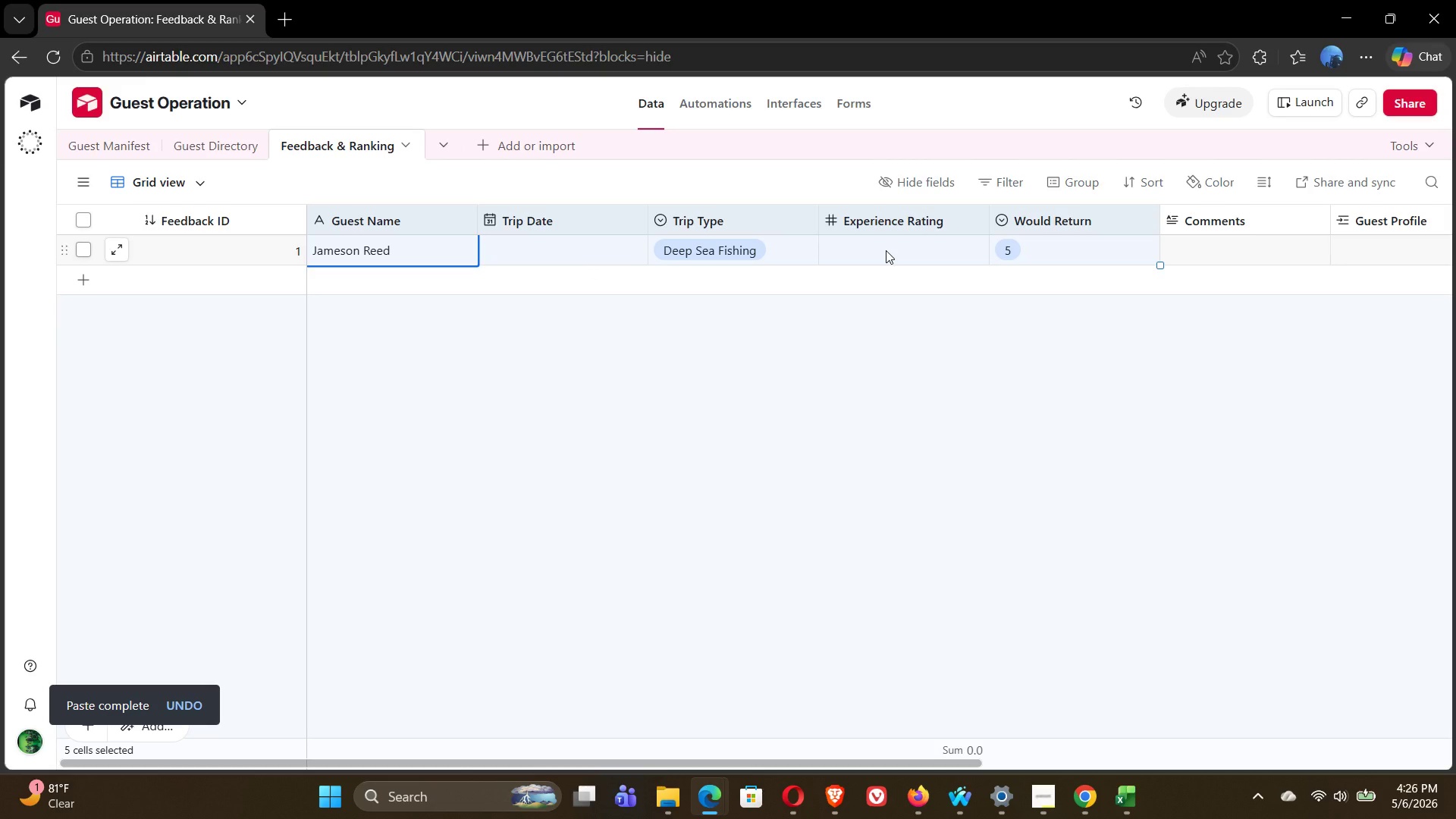 
key(Control+Z)
 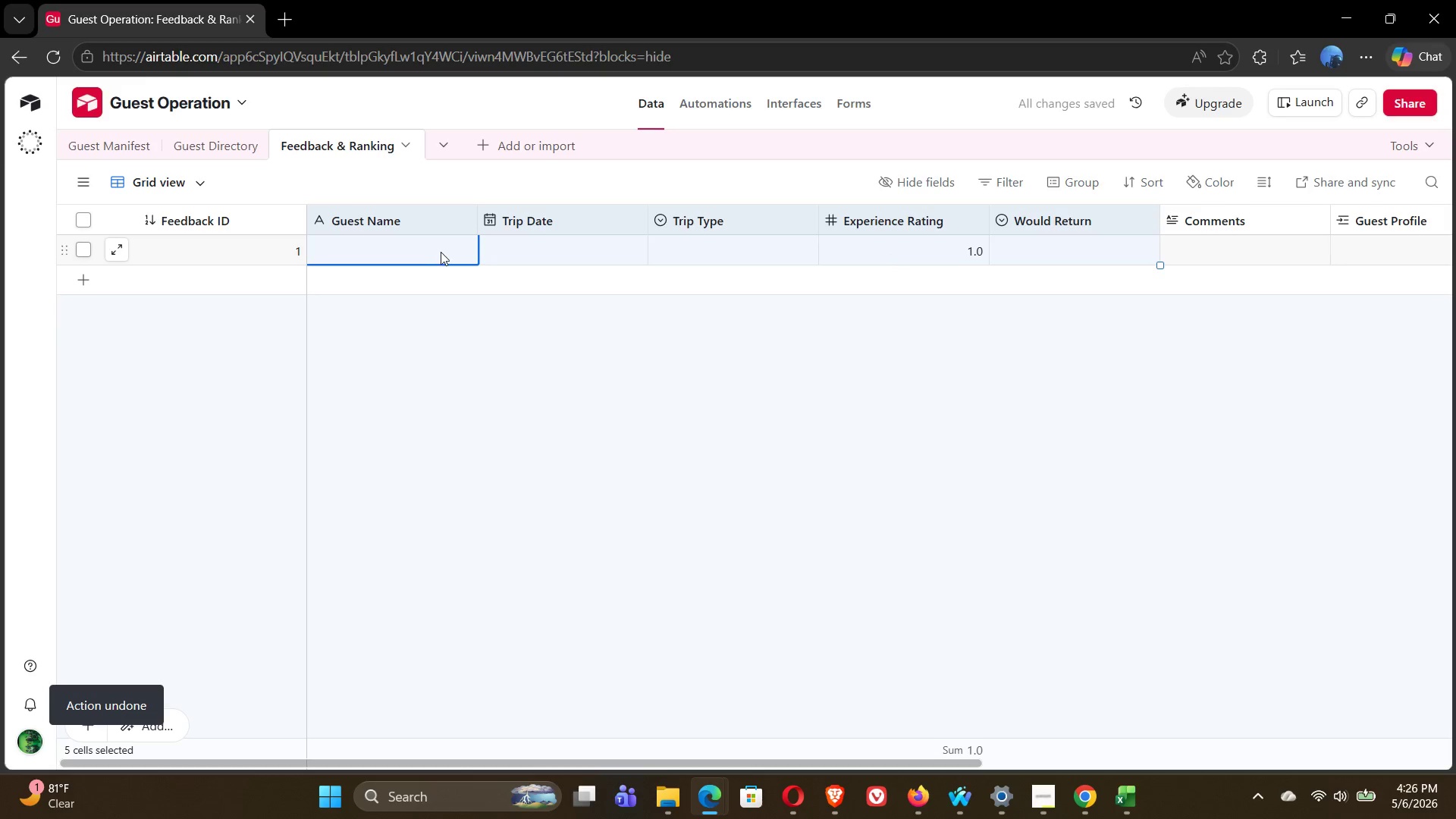 
left_click([429, 252])
 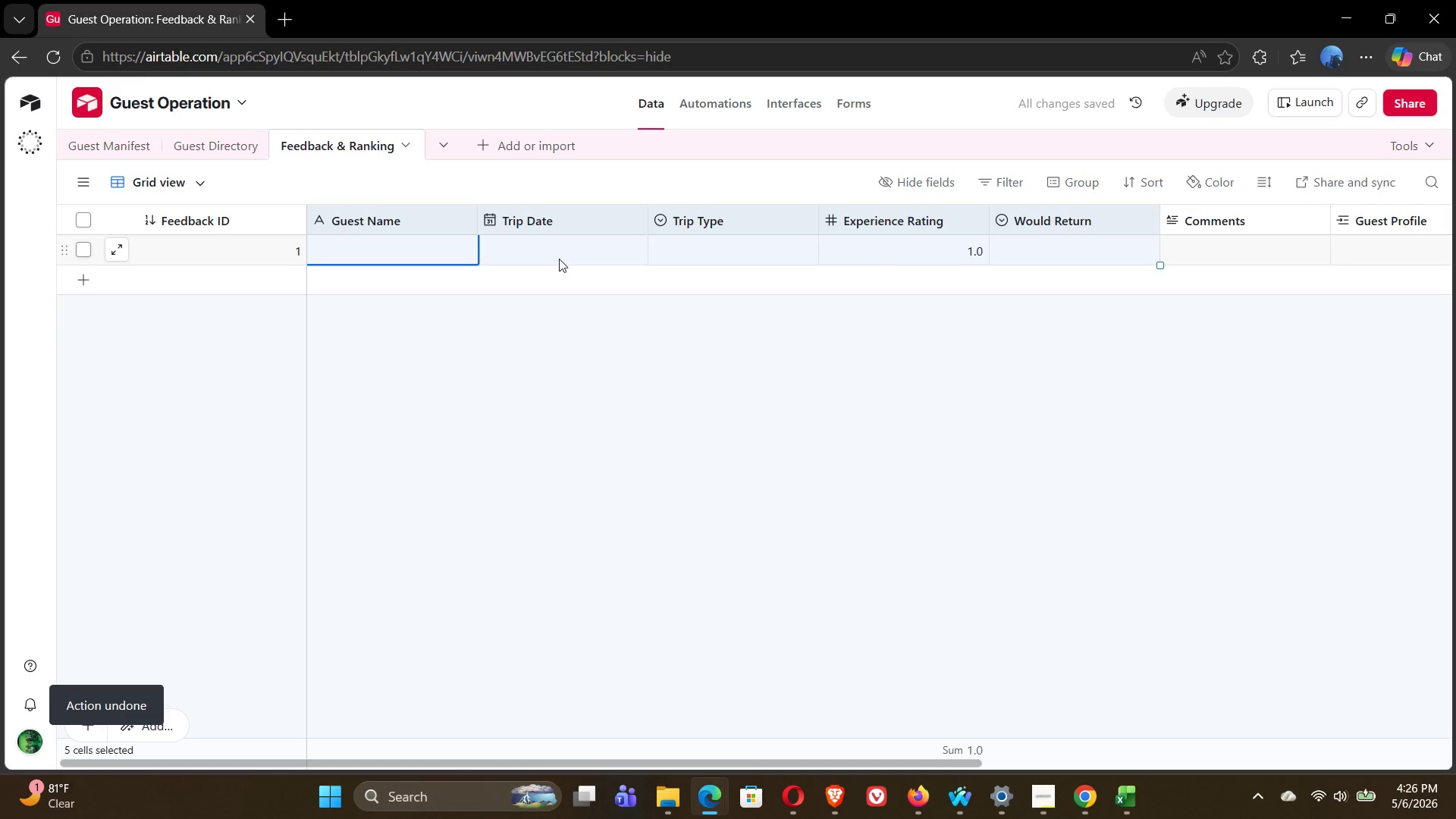 
left_click([559, 259])
 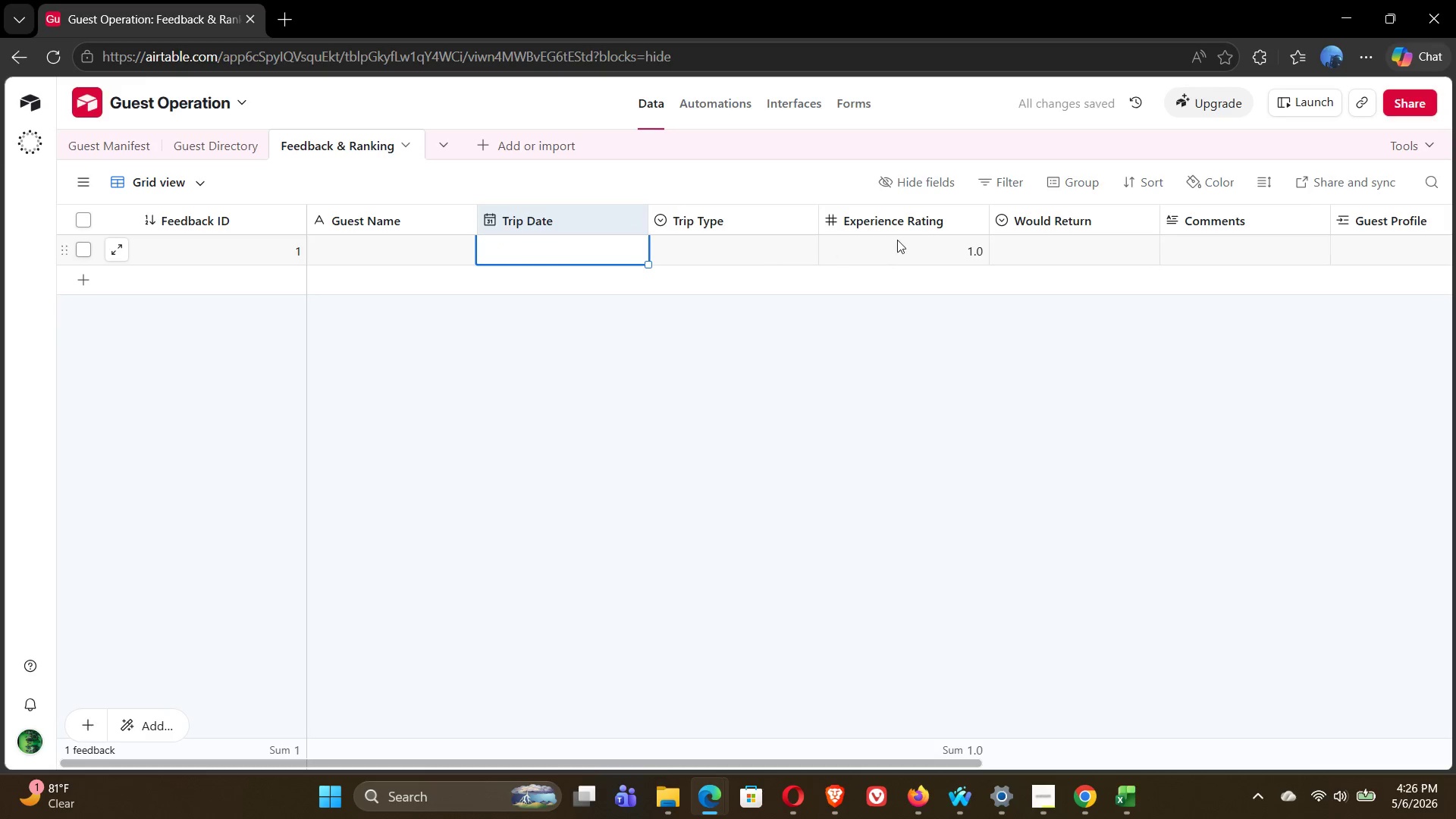 
left_click([904, 240])
 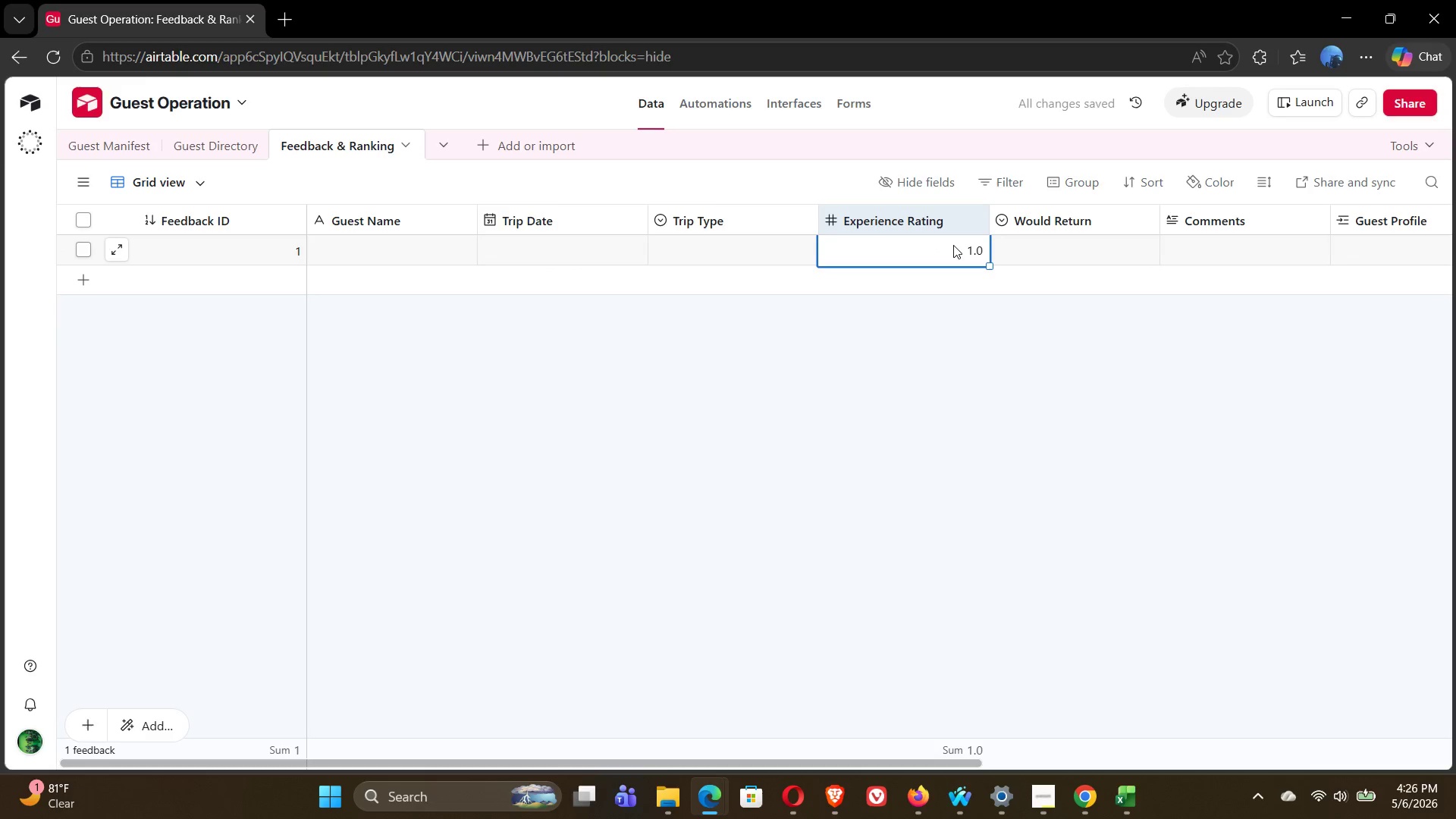 
double_click([953, 245])
 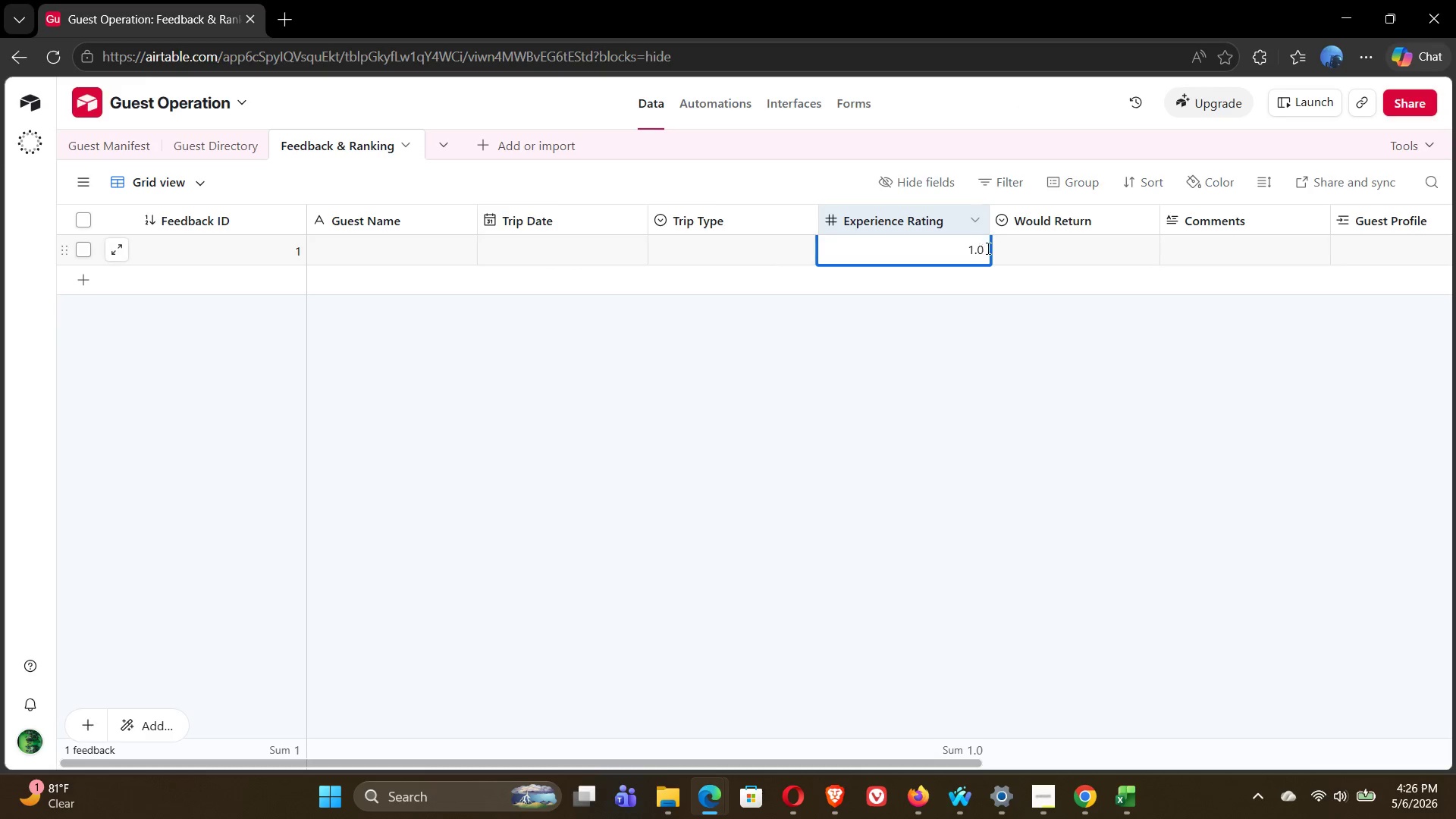 
key(Backspace)
 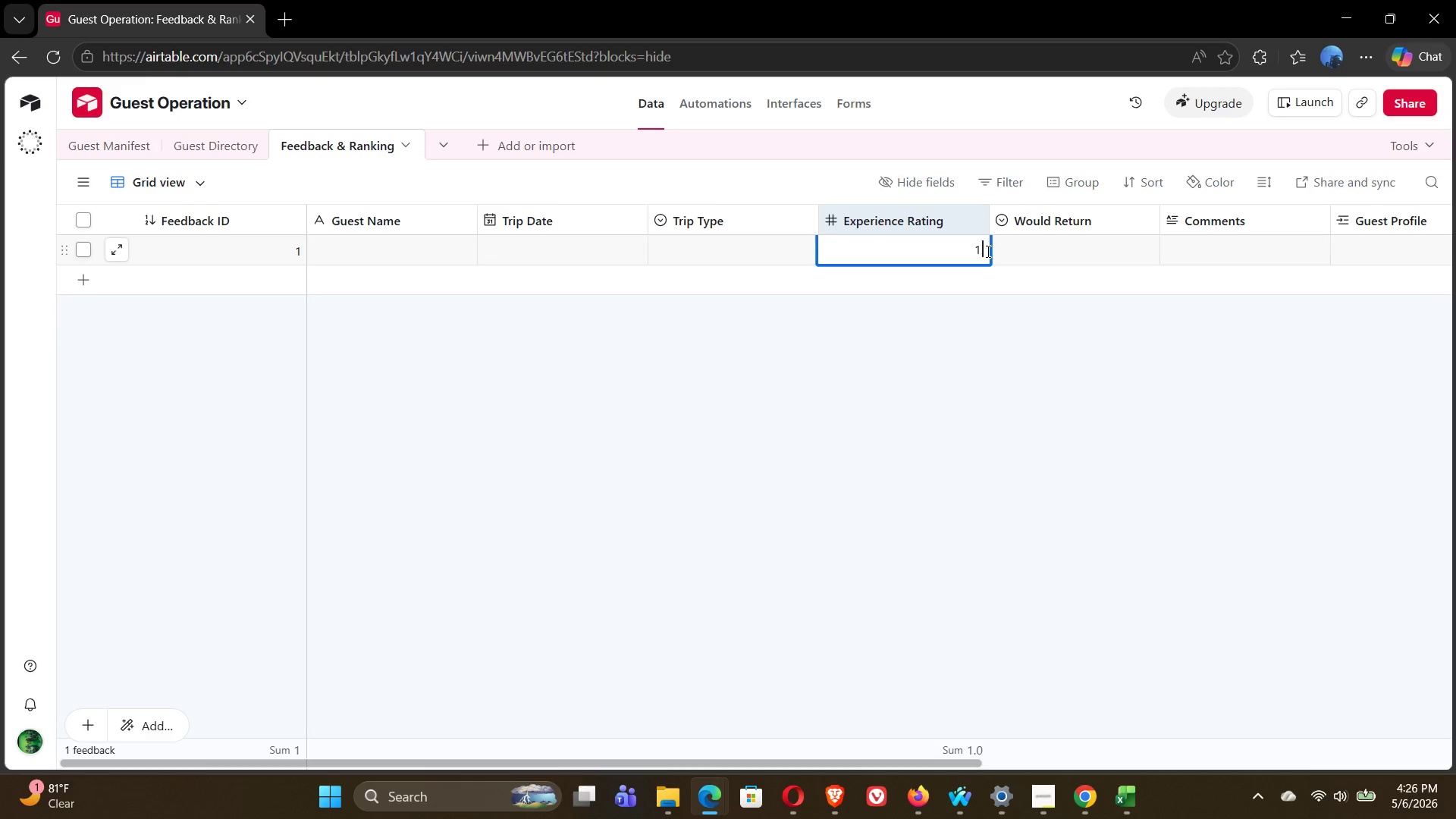 
key(Backspace)
 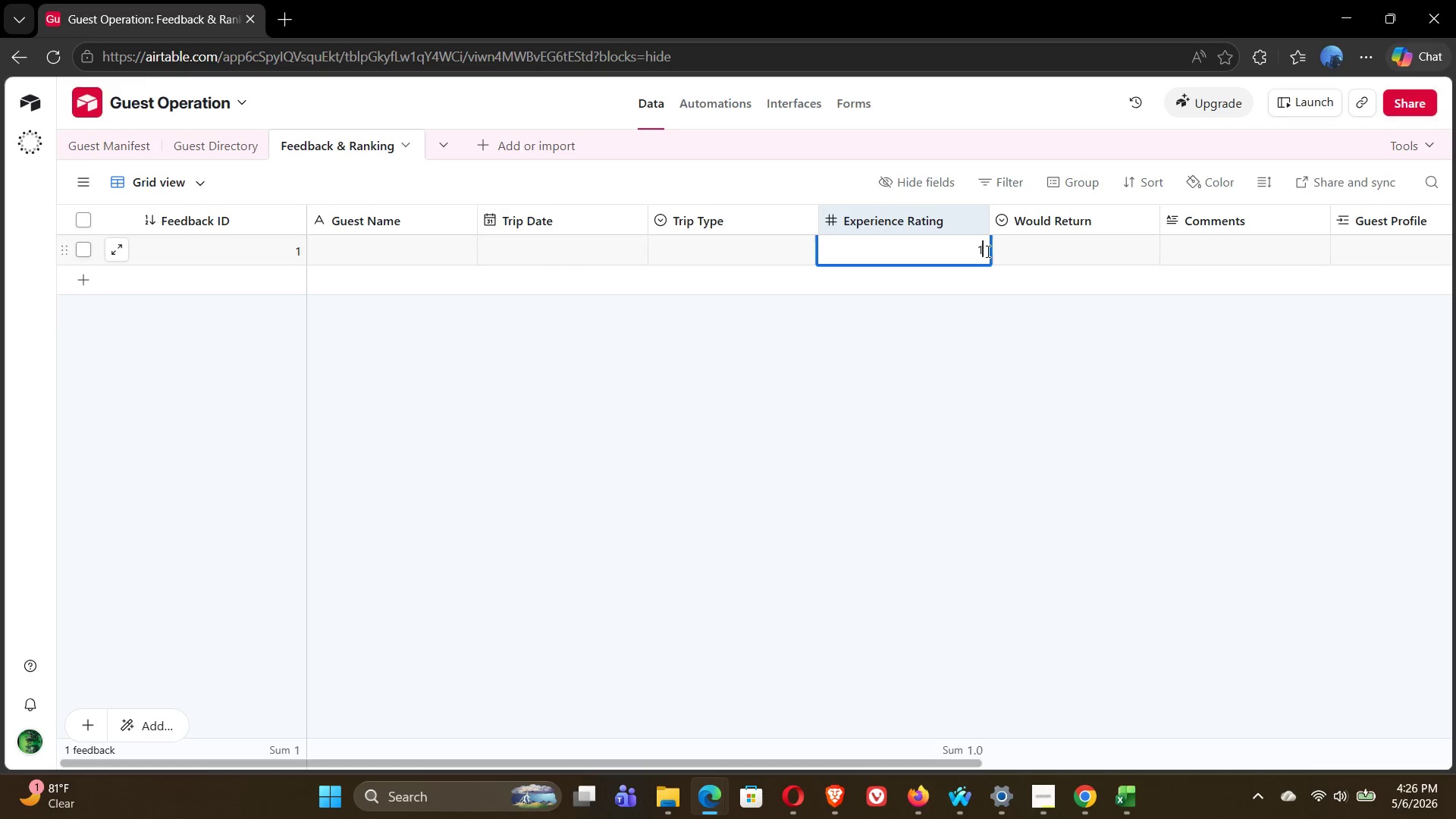 
key(Backspace)
 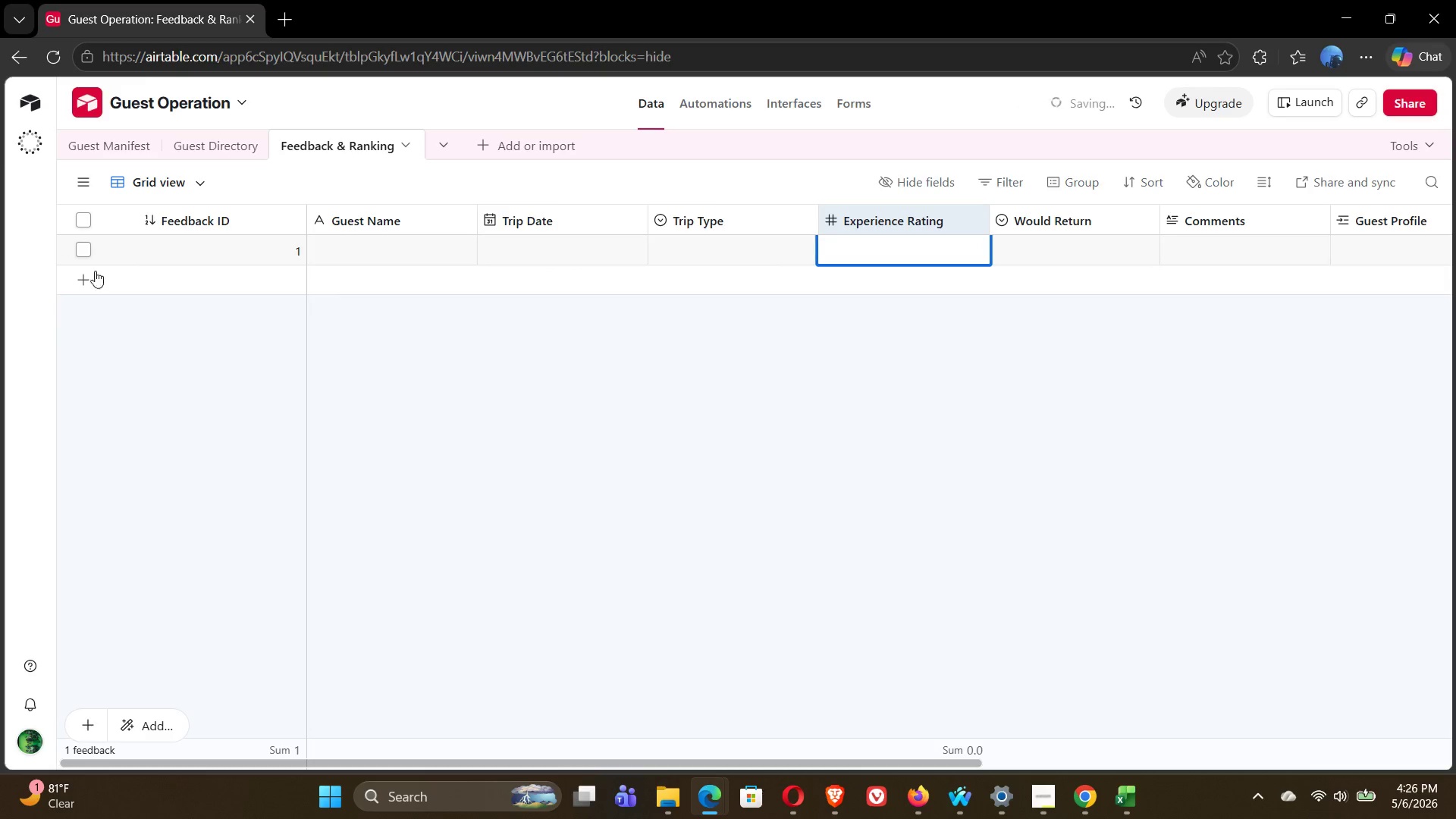 
left_click([78, 279])
 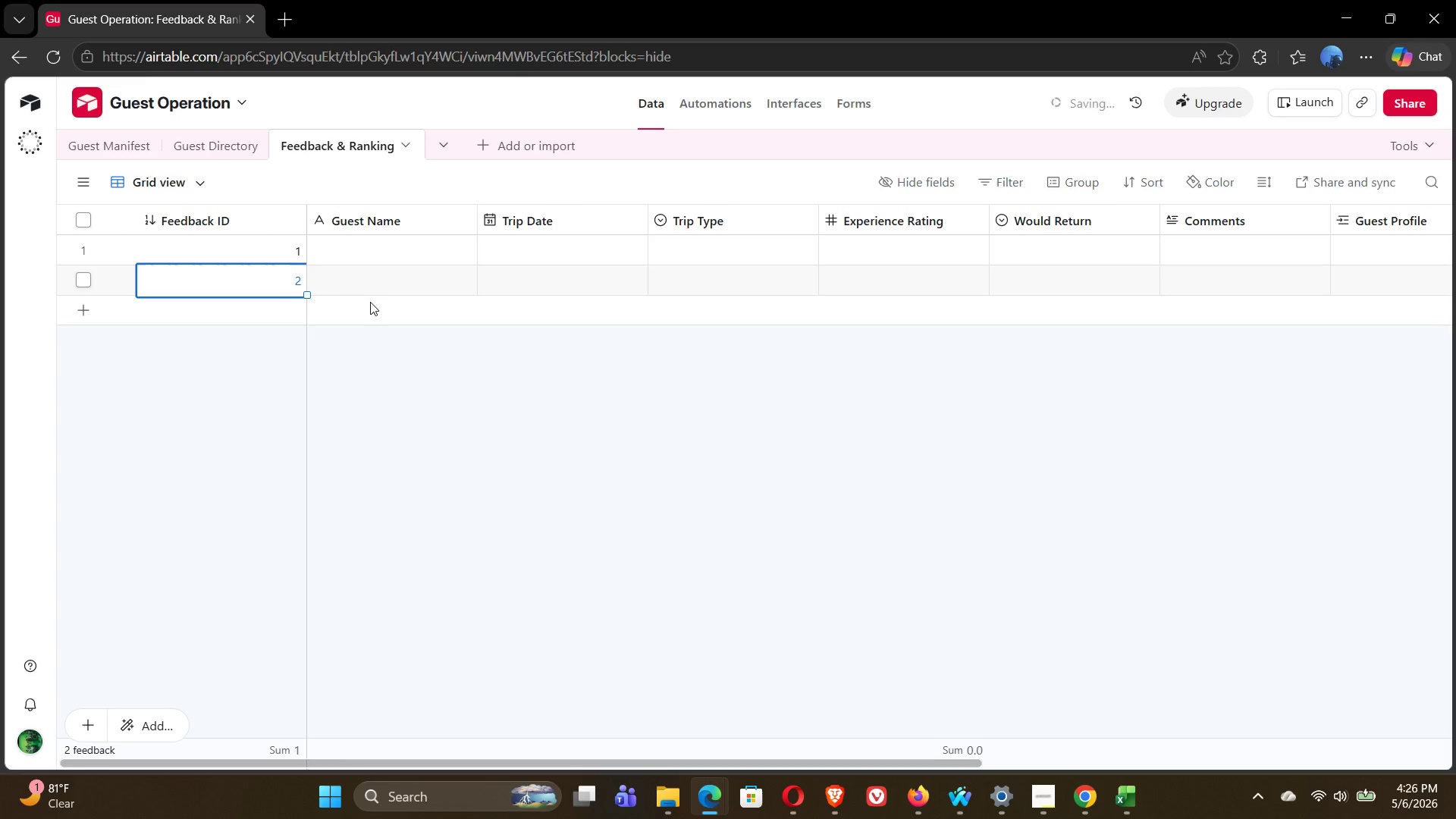 
left_click([620, 345])
 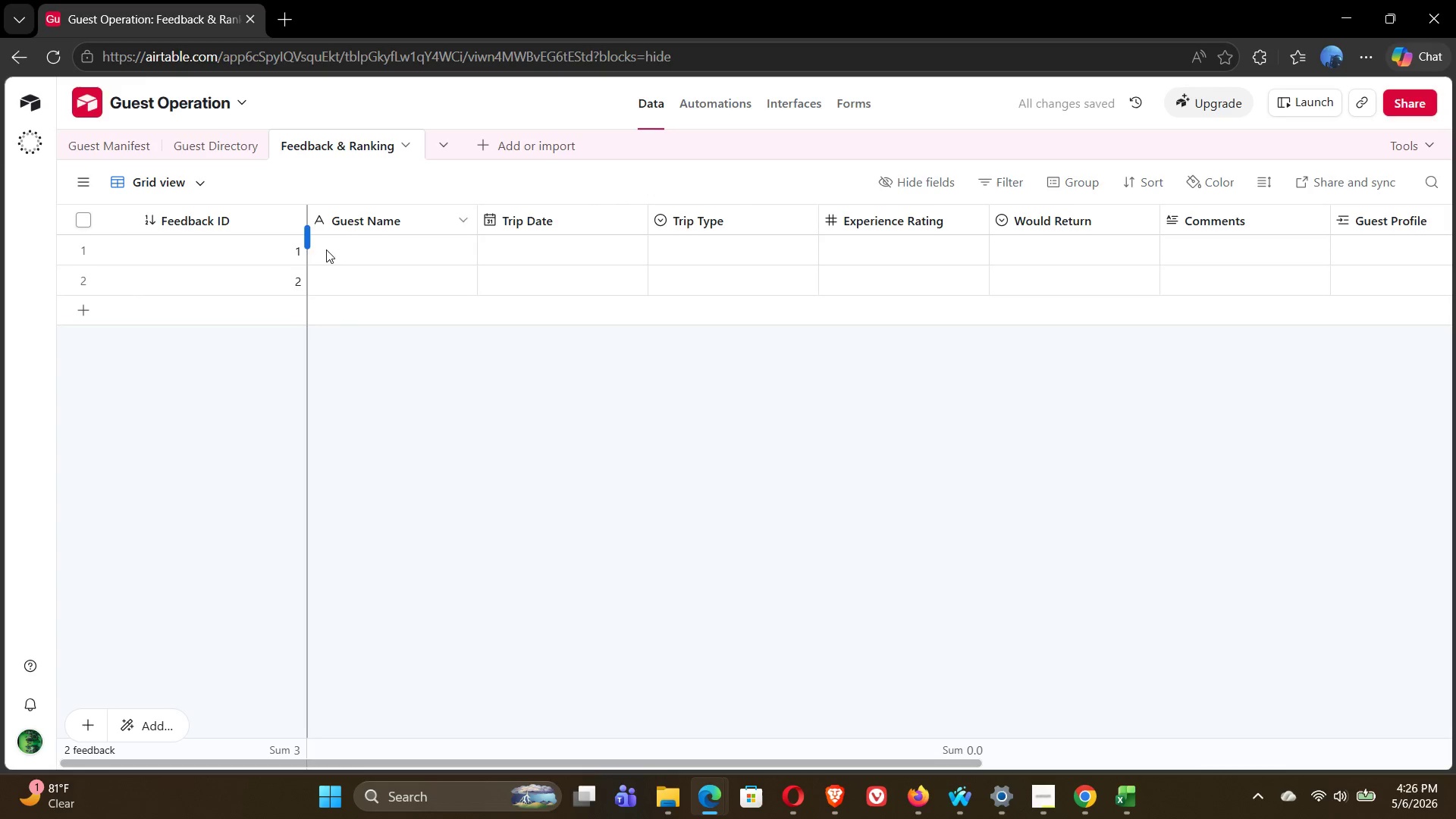 
left_click([334, 250])
 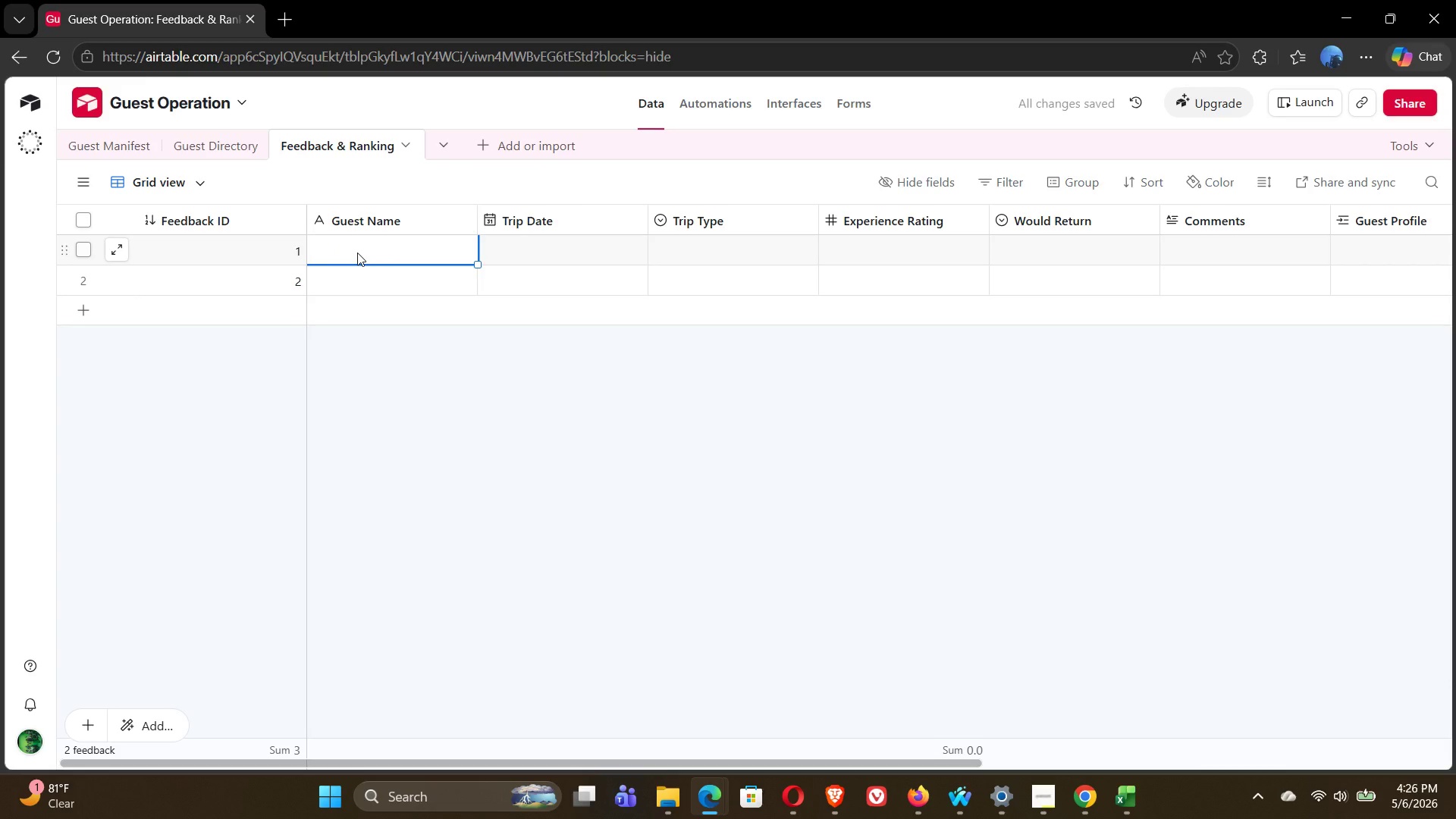 
key(Control+V)
 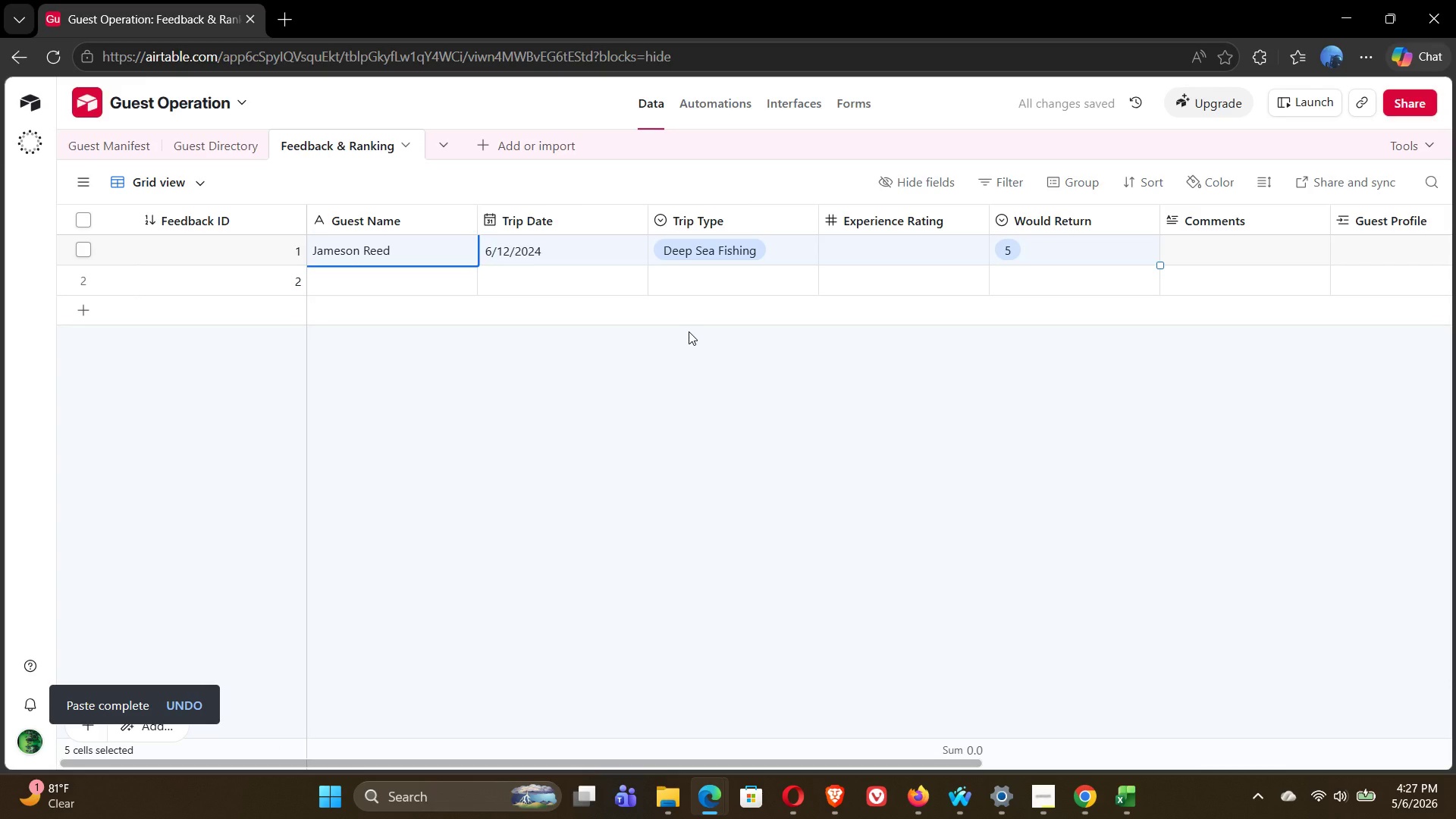 
wait(8.5)
 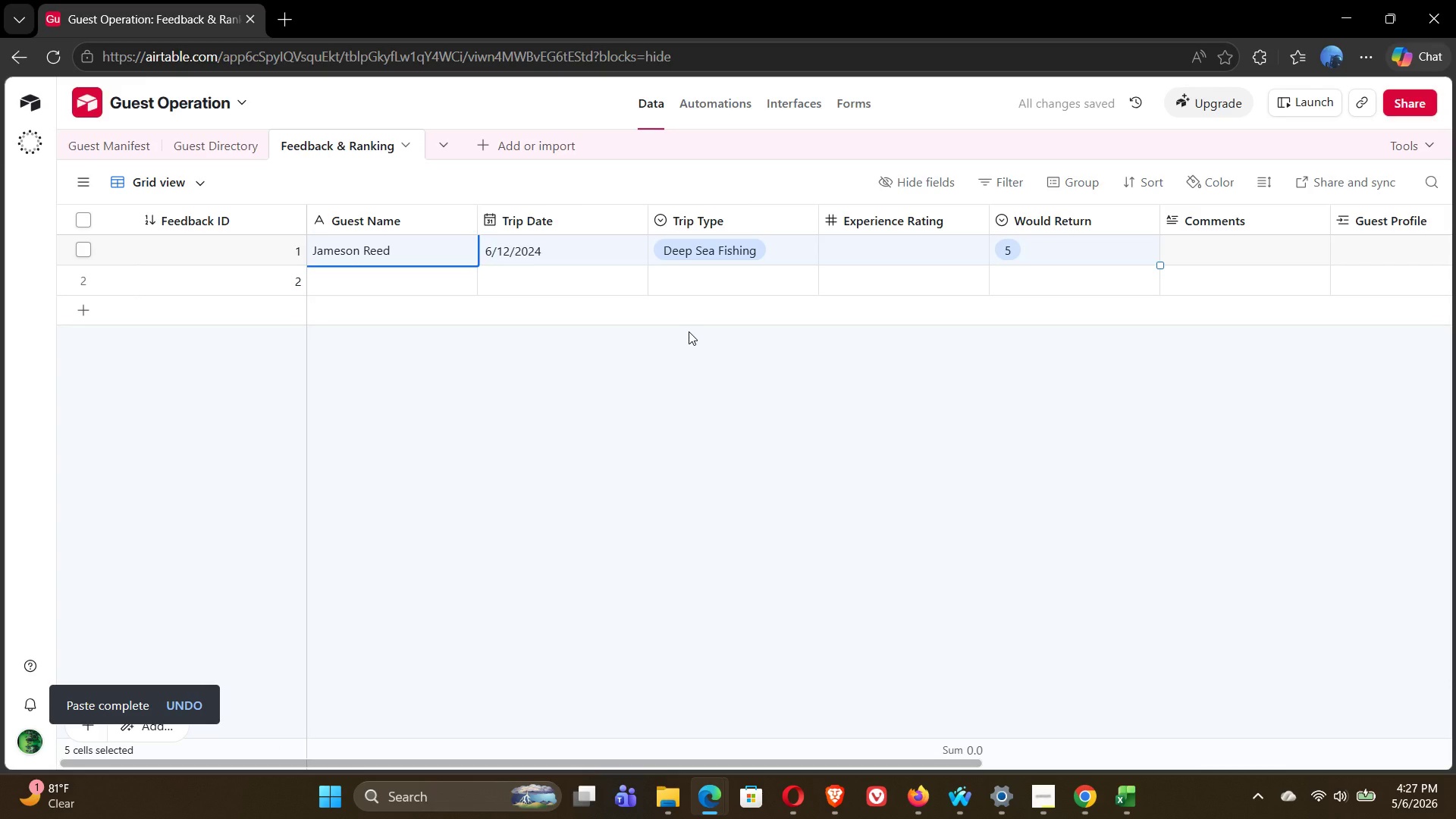 
key(Control+Z)
 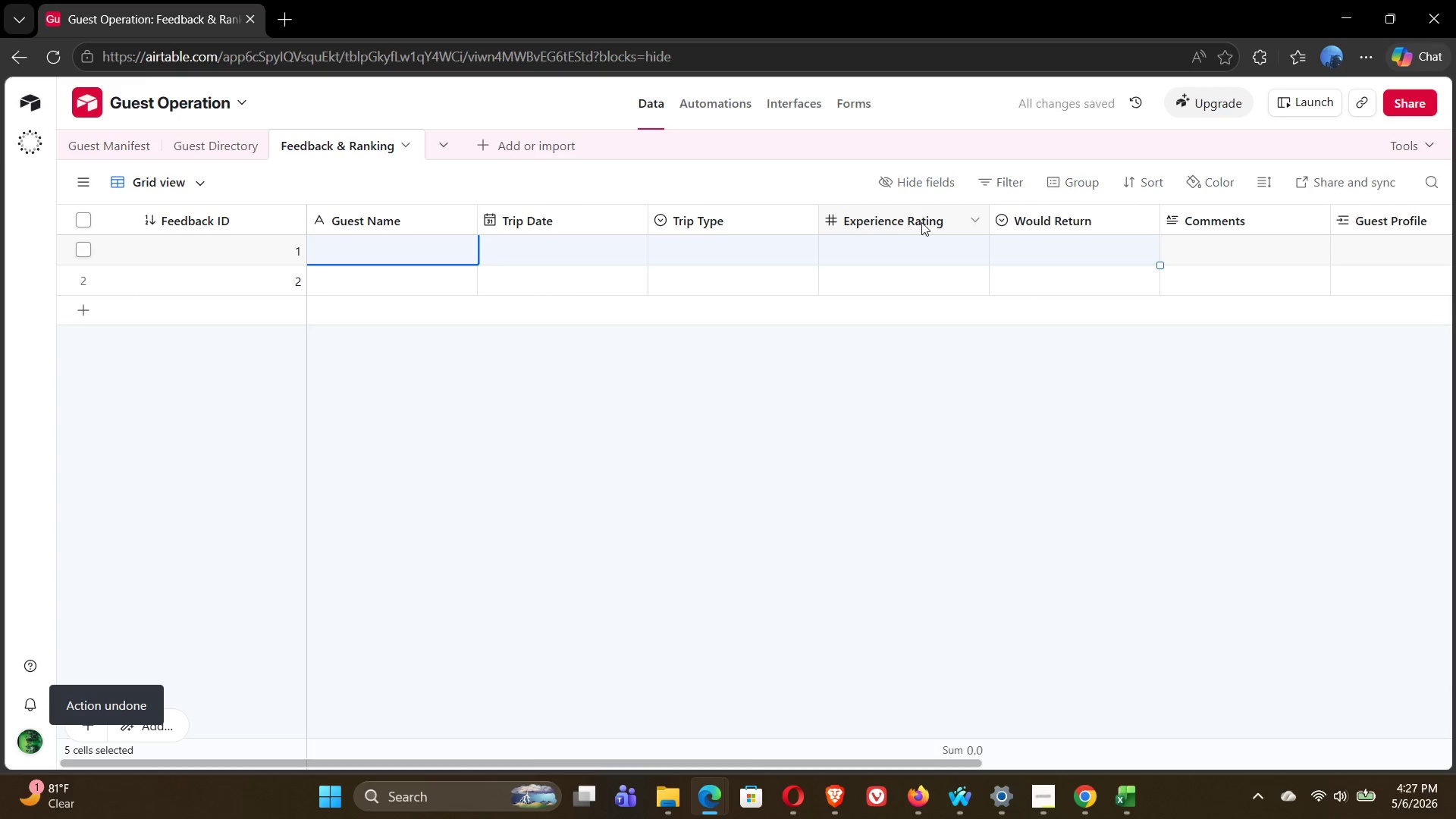 
left_click_drag(start_coordinate=[907, 218], to_coordinate=[1084, 218])
 